 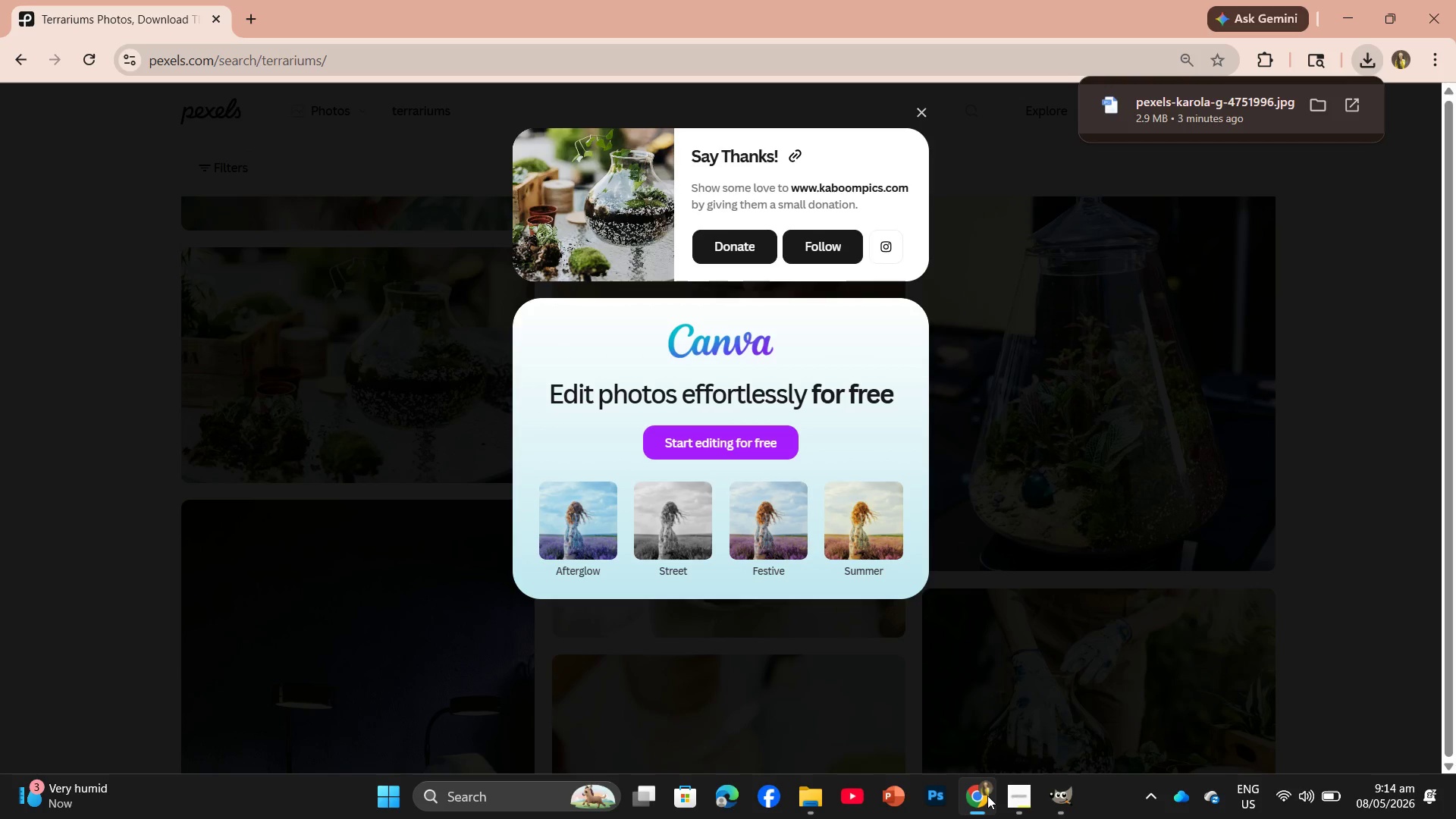 
left_click([923, 110])
 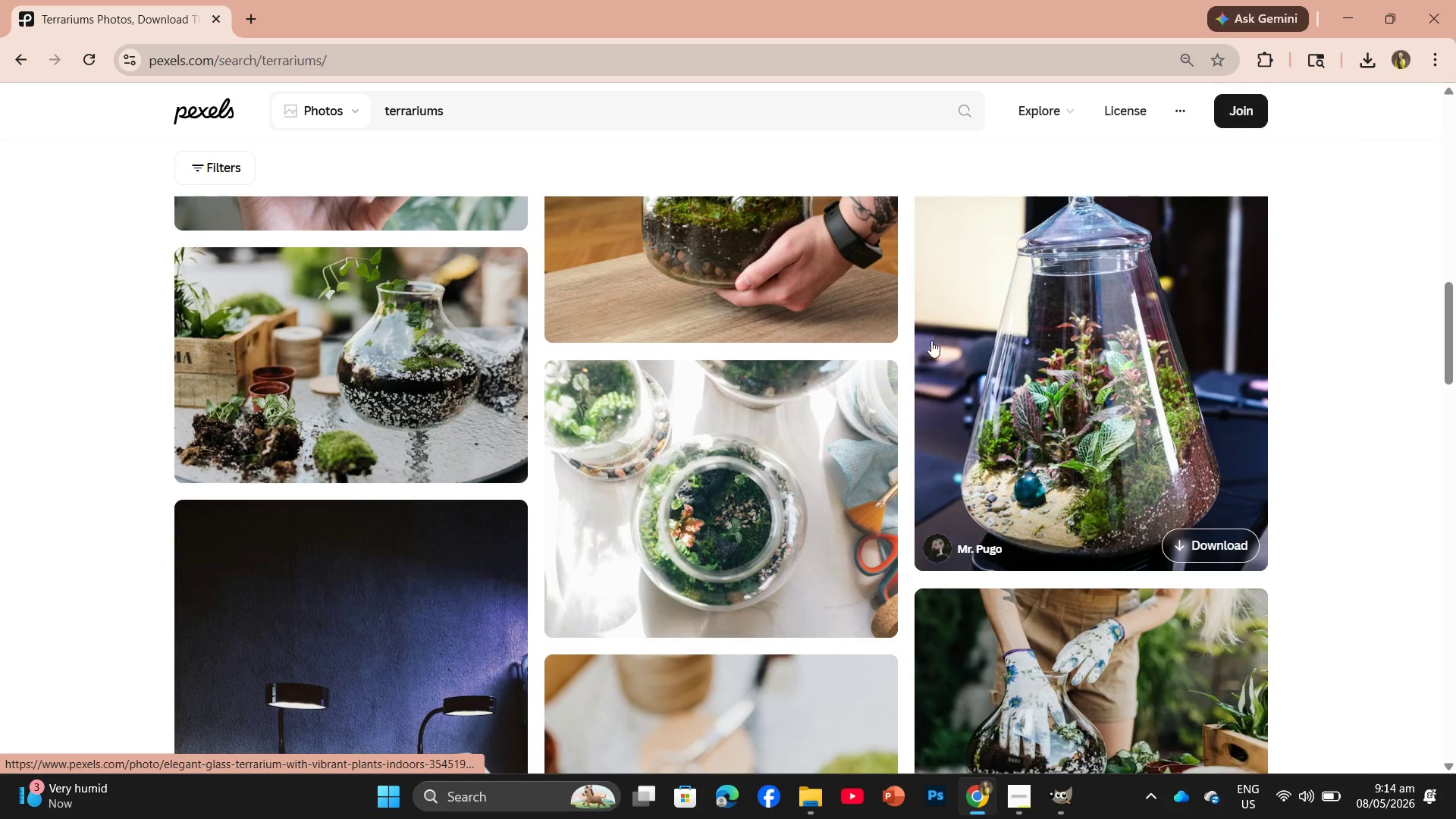 
scroll: coordinate [931, 375], scroll_direction: down, amount: 2.0
 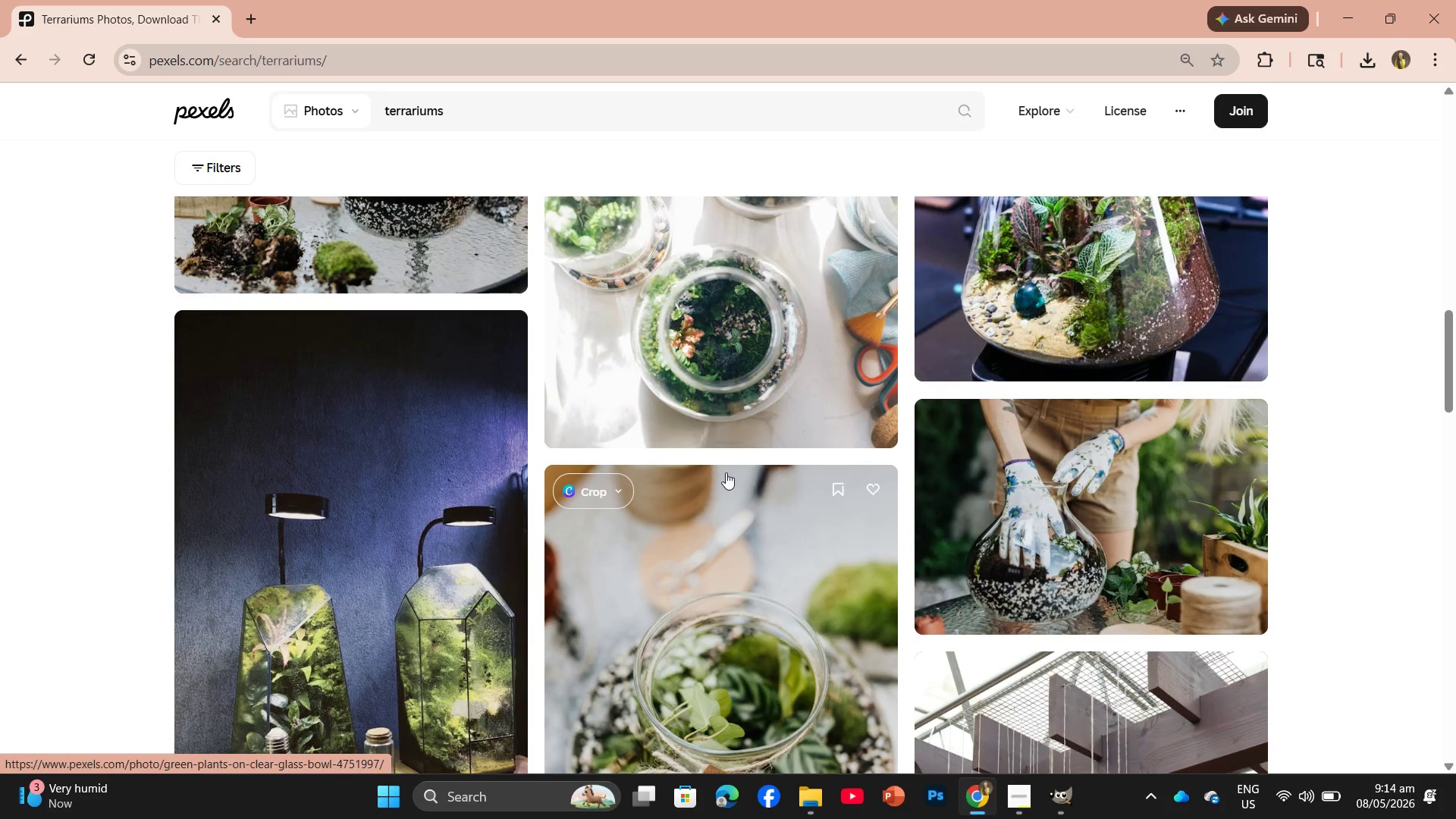 
scroll: coordinate [731, 441], scroll_direction: up, amount: 6.0
 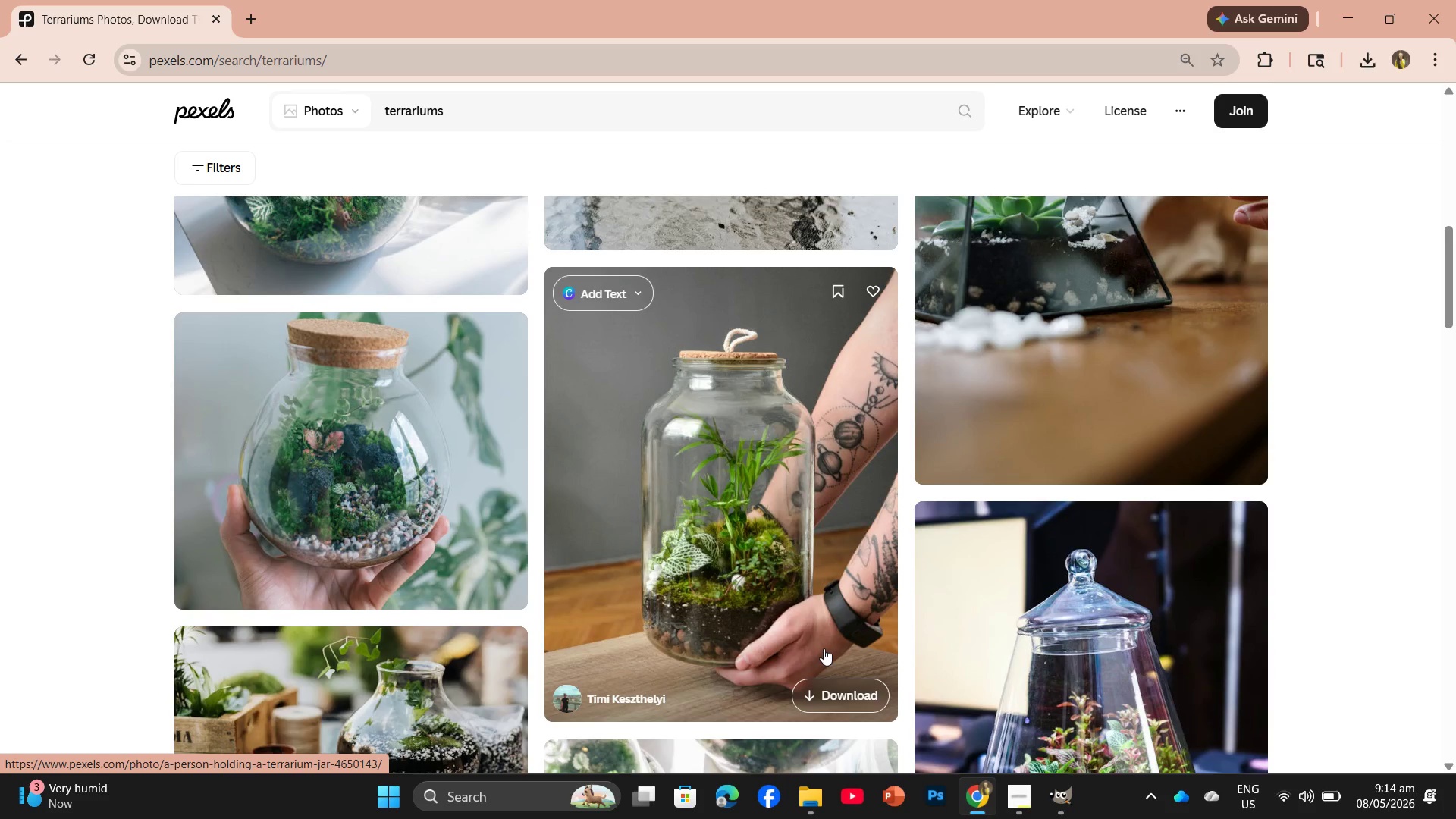 
scroll: coordinate [914, 634], scroll_direction: down, amount: 4.0
 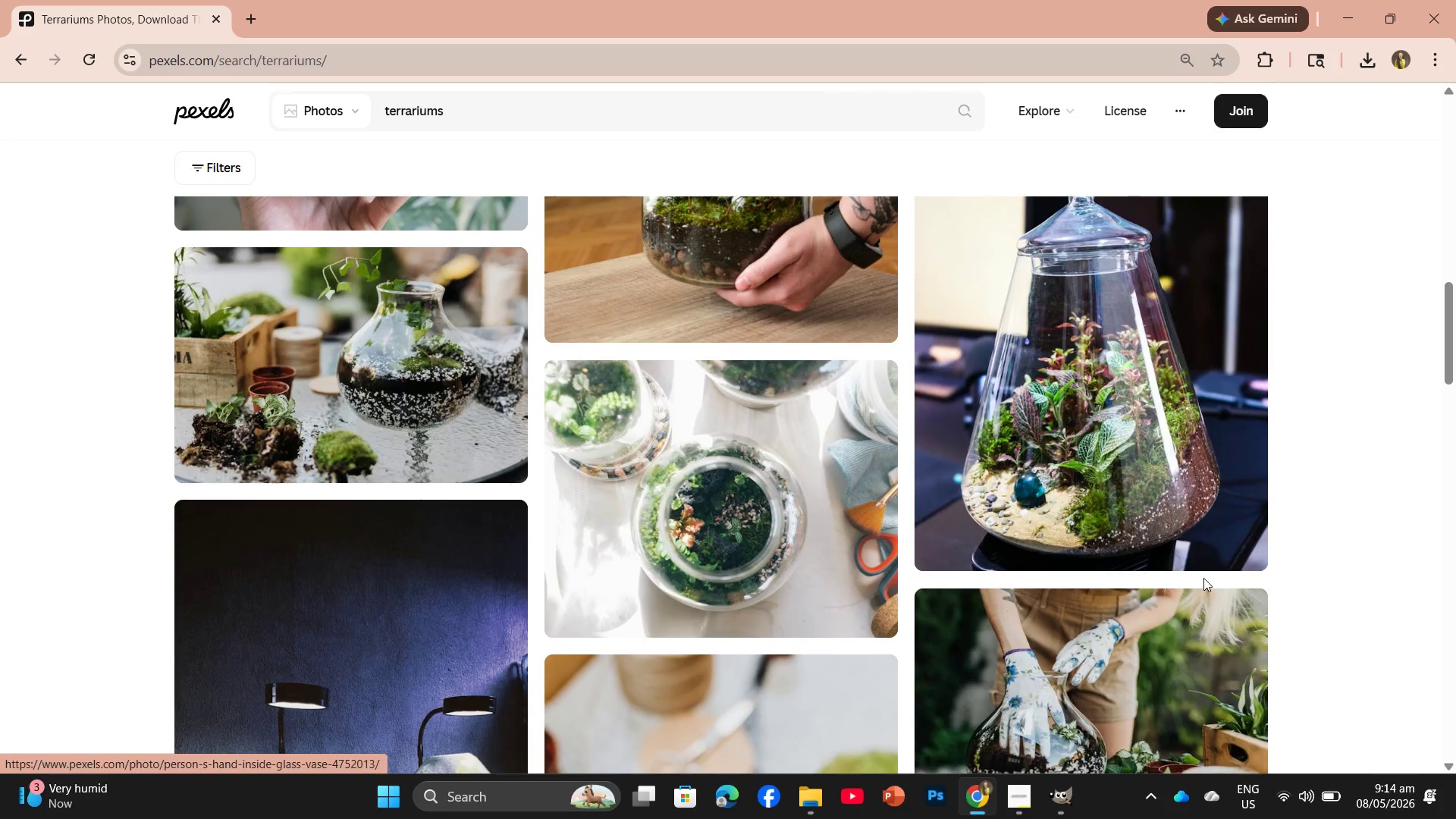 
left_click([1213, 553])
 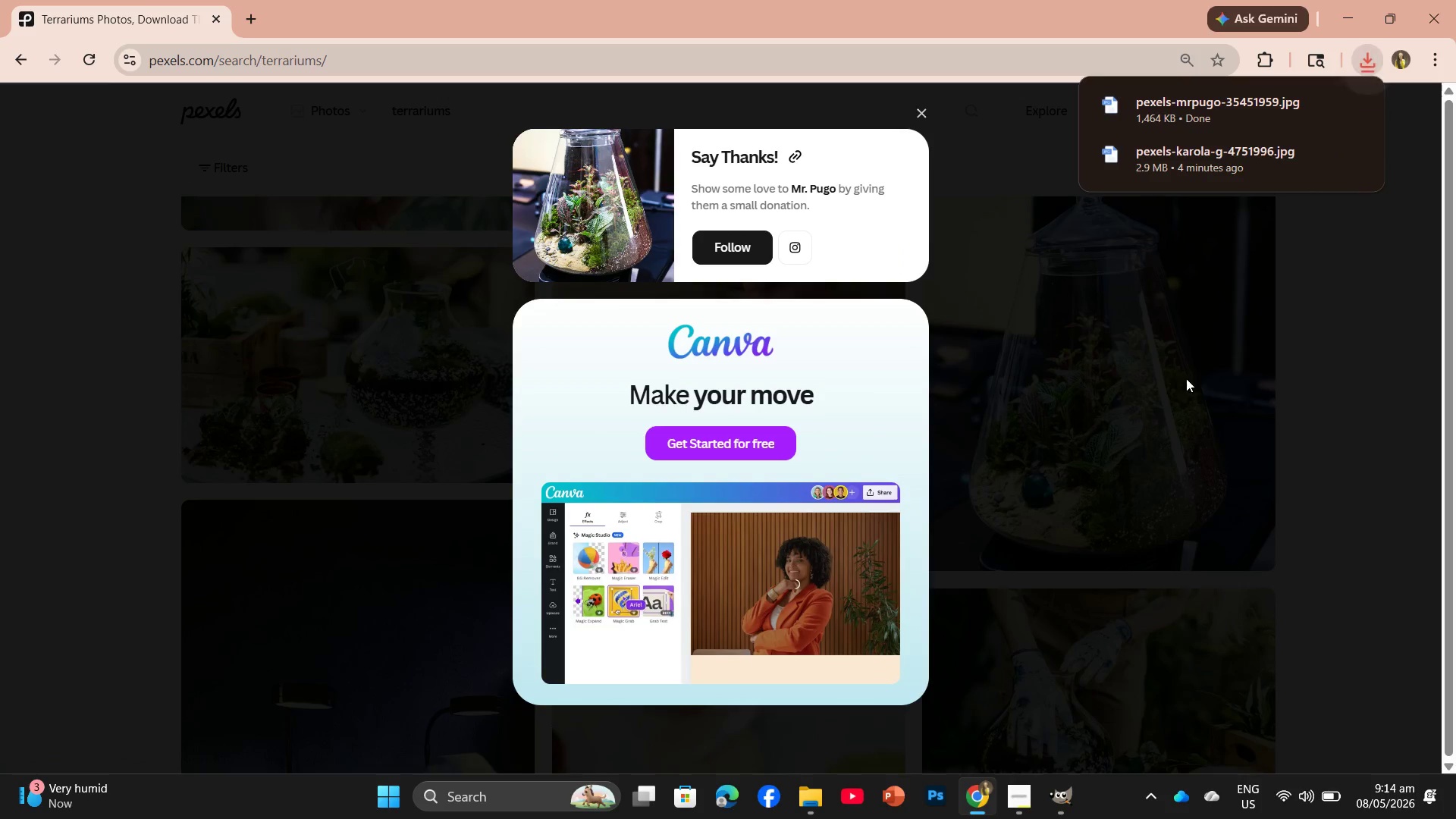 
left_click_drag(start_coordinate=[1164, 104], to_coordinate=[785, 400])
 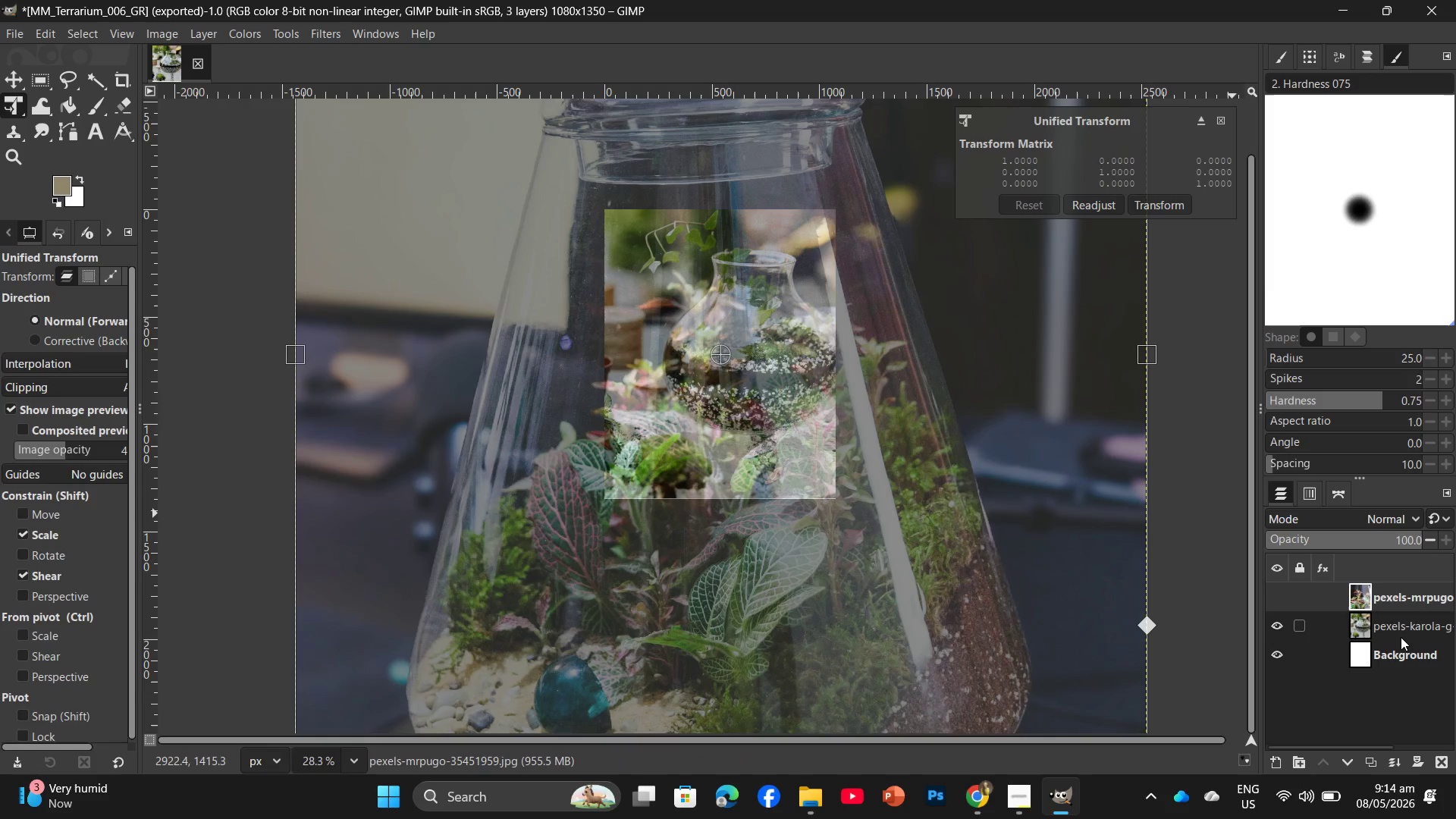 
left_click_drag(start_coordinate=[1398, 633], to_coordinate=[1441, 761])
 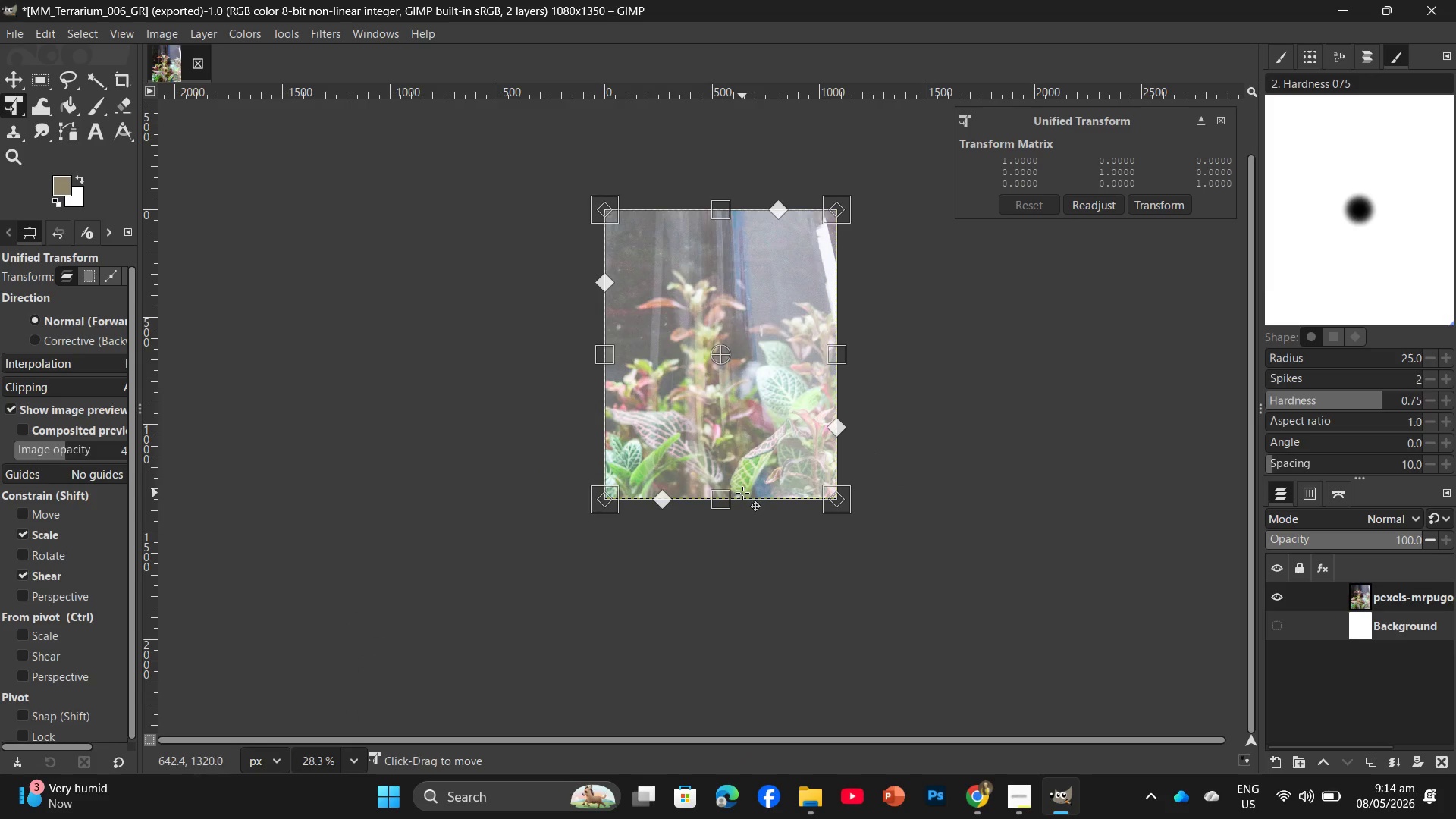 
left_click_drag(start_coordinate=[716, 497], to_coordinate=[731, 639])
 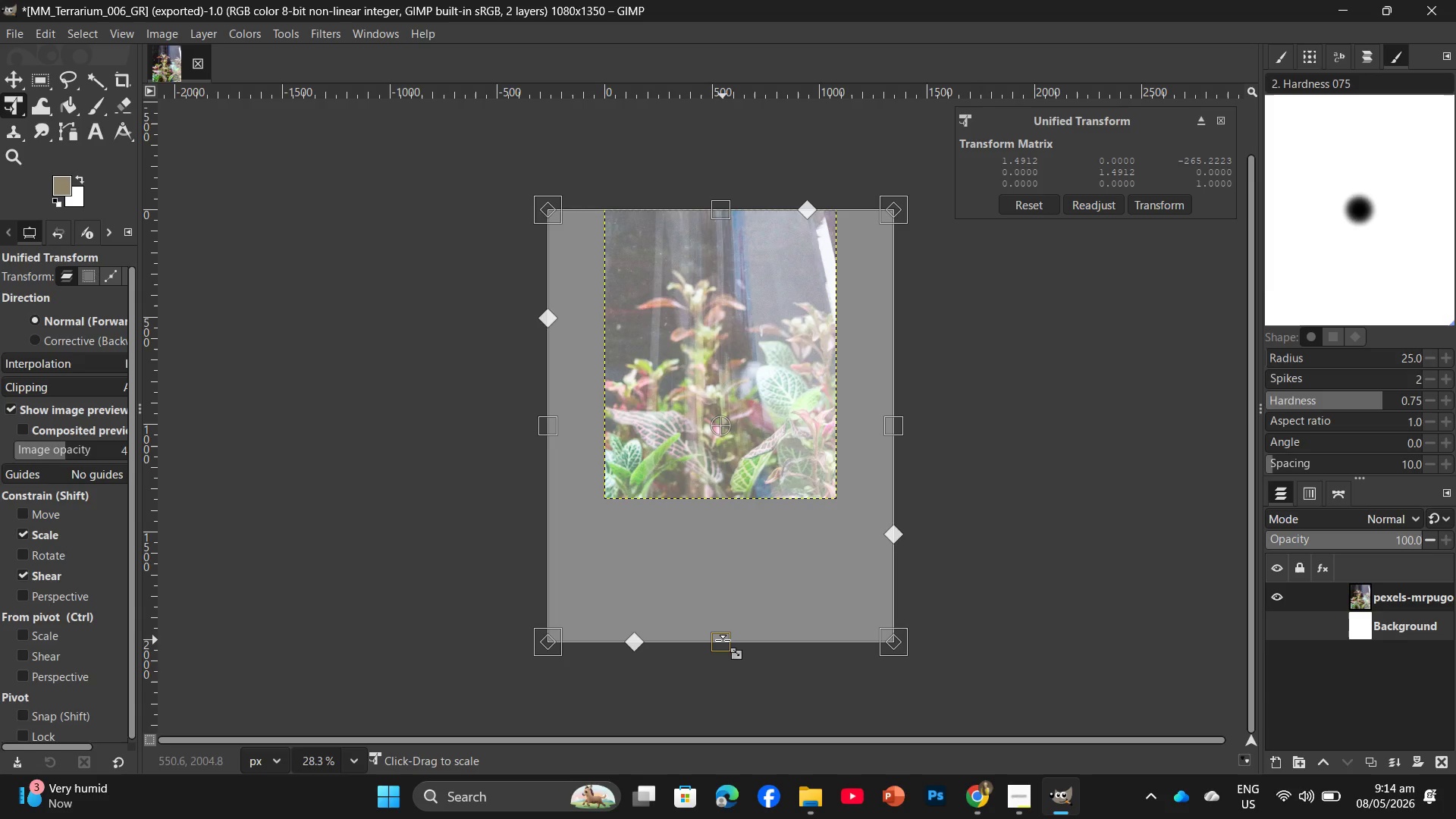 
key(Control+Z)
 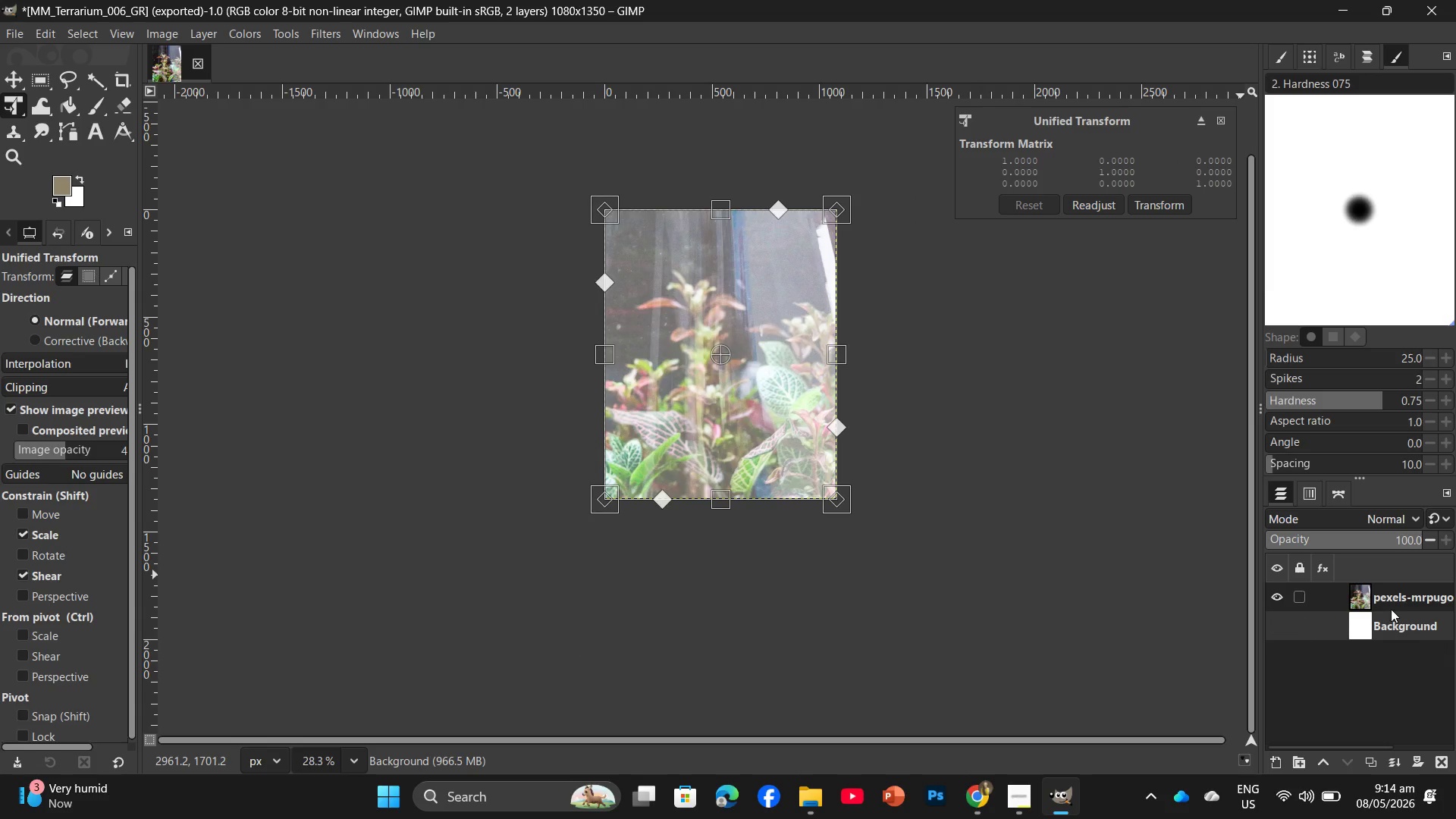 
left_click_drag(start_coordinate=[1391, 600], to_coordinate=[1436, 755])
 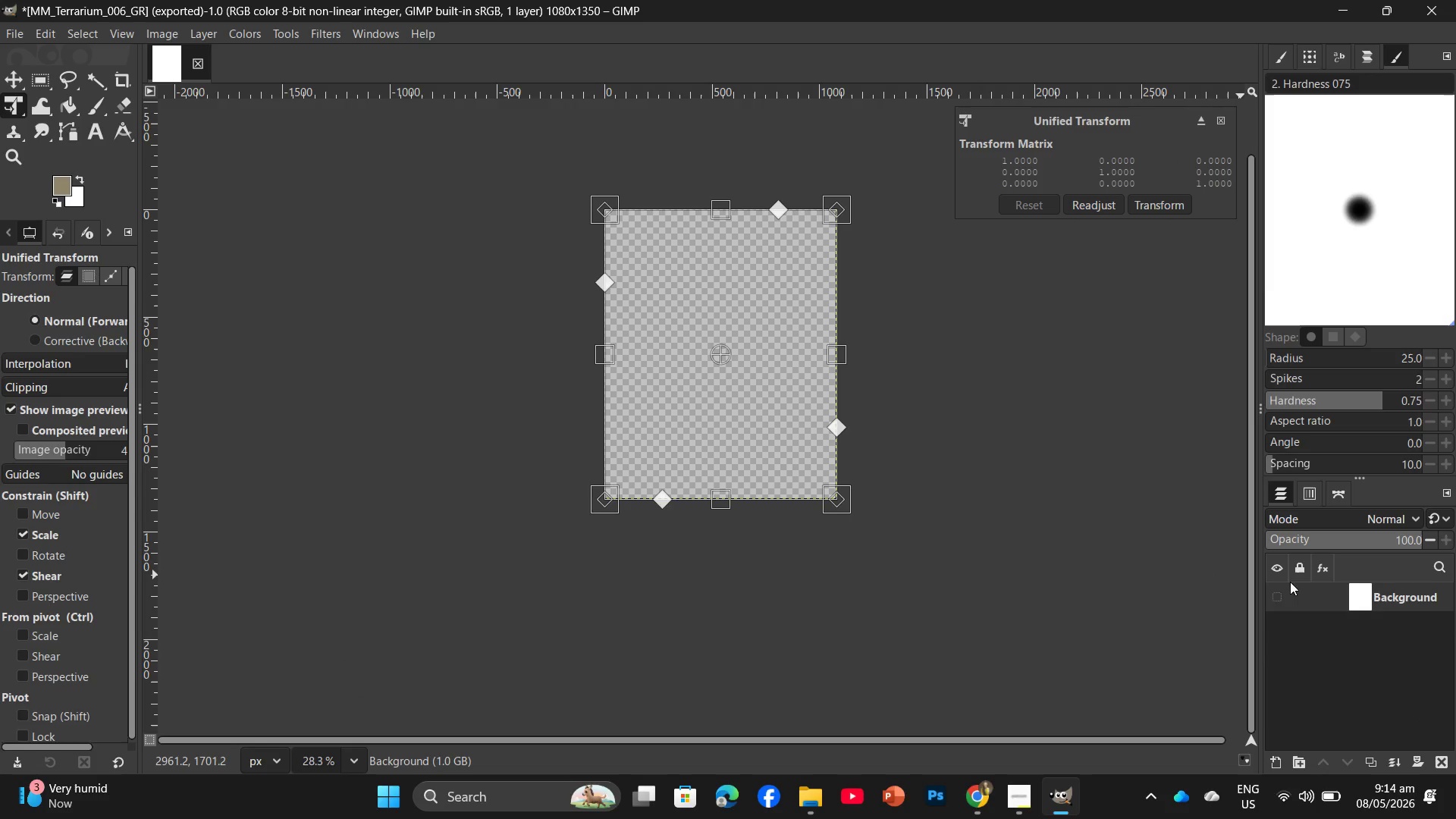 
left_click([1276, 593])
 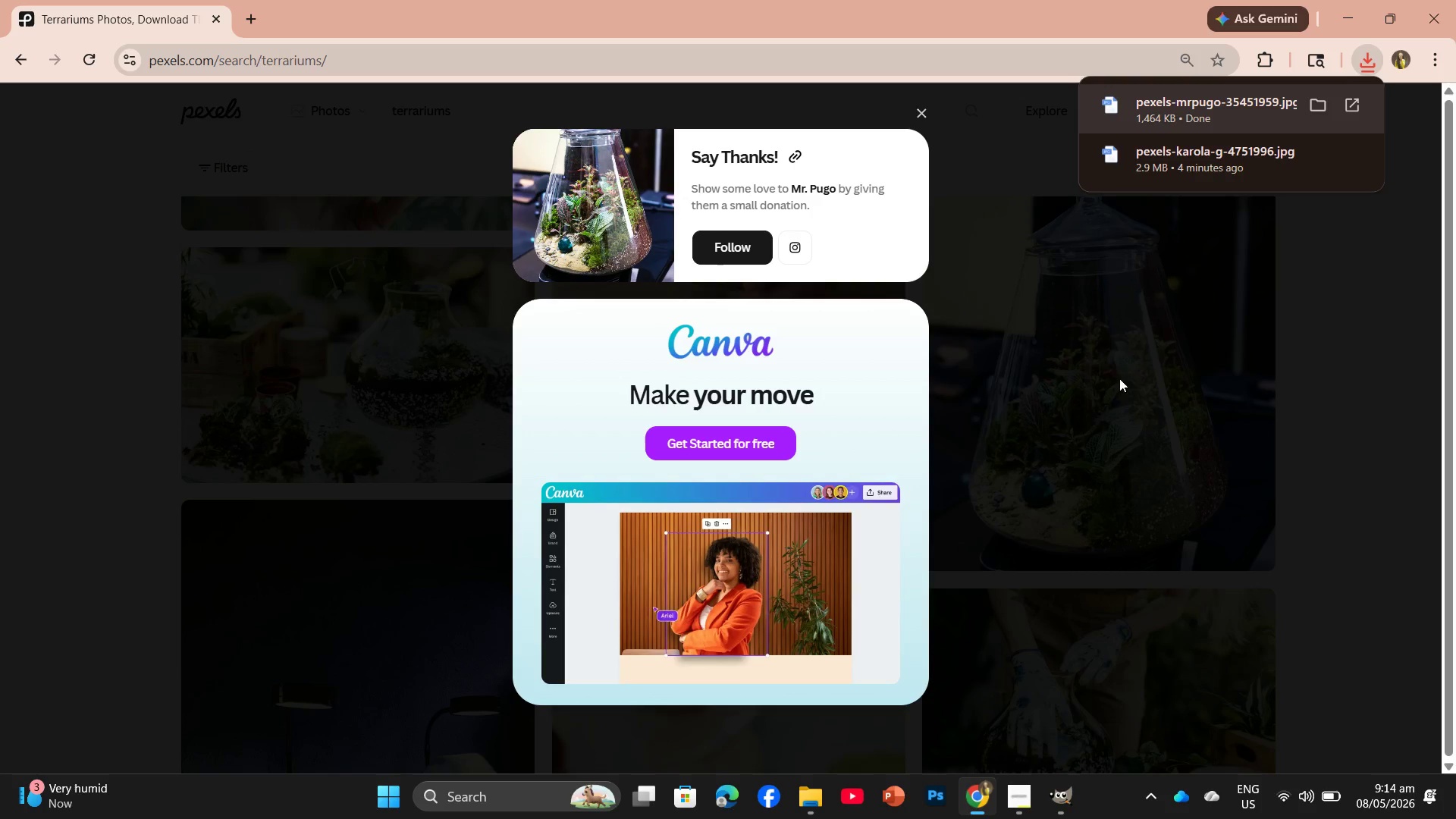 
left_click_drag(start_coordinate=[1195, 98], to_coordinate=[748, 342])
 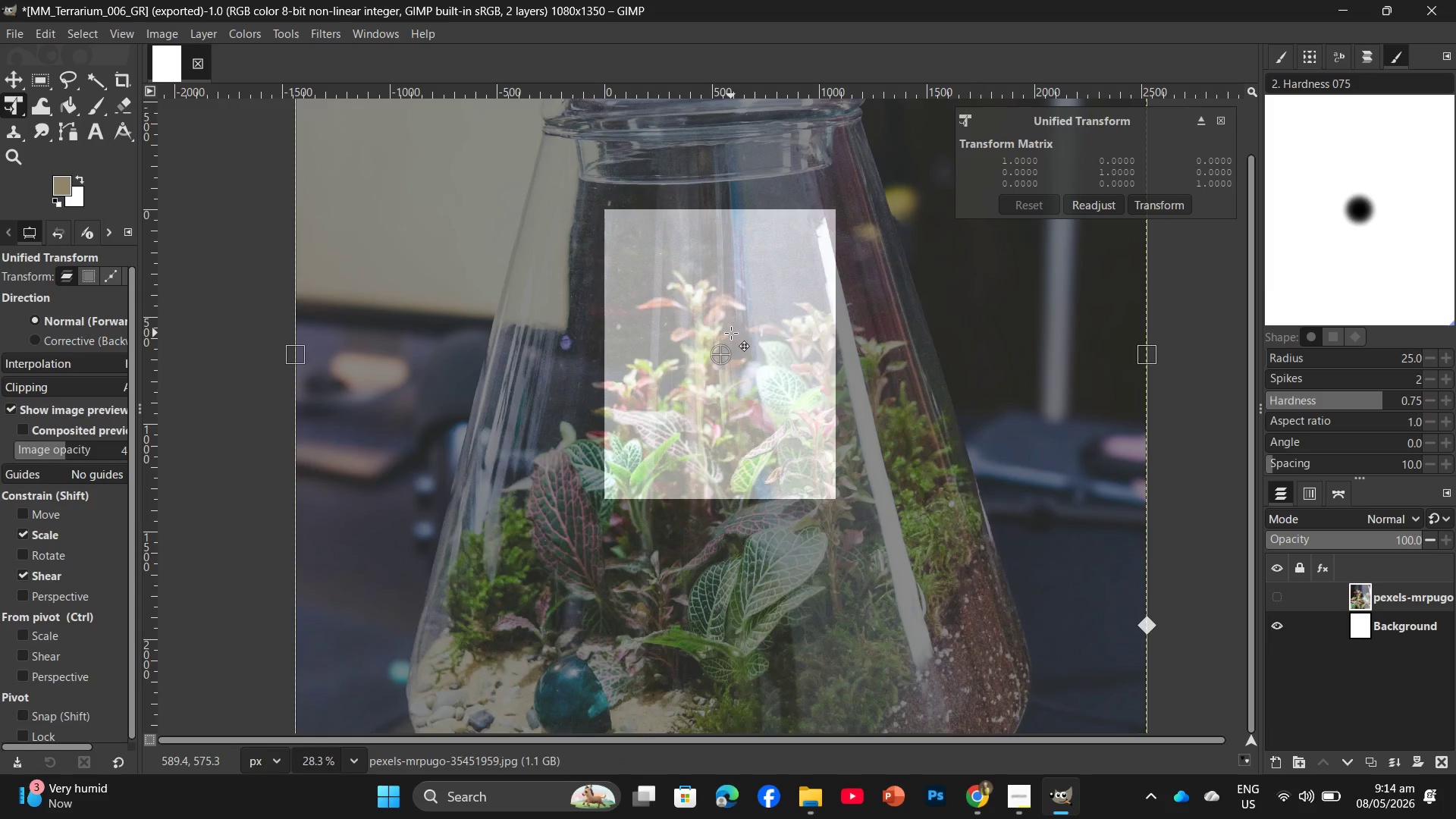 
hold_key(key=ControlLeft, duration=0.88)
scroll: coordinate [731, 328], scroll_direction: down, amount: 8.0
 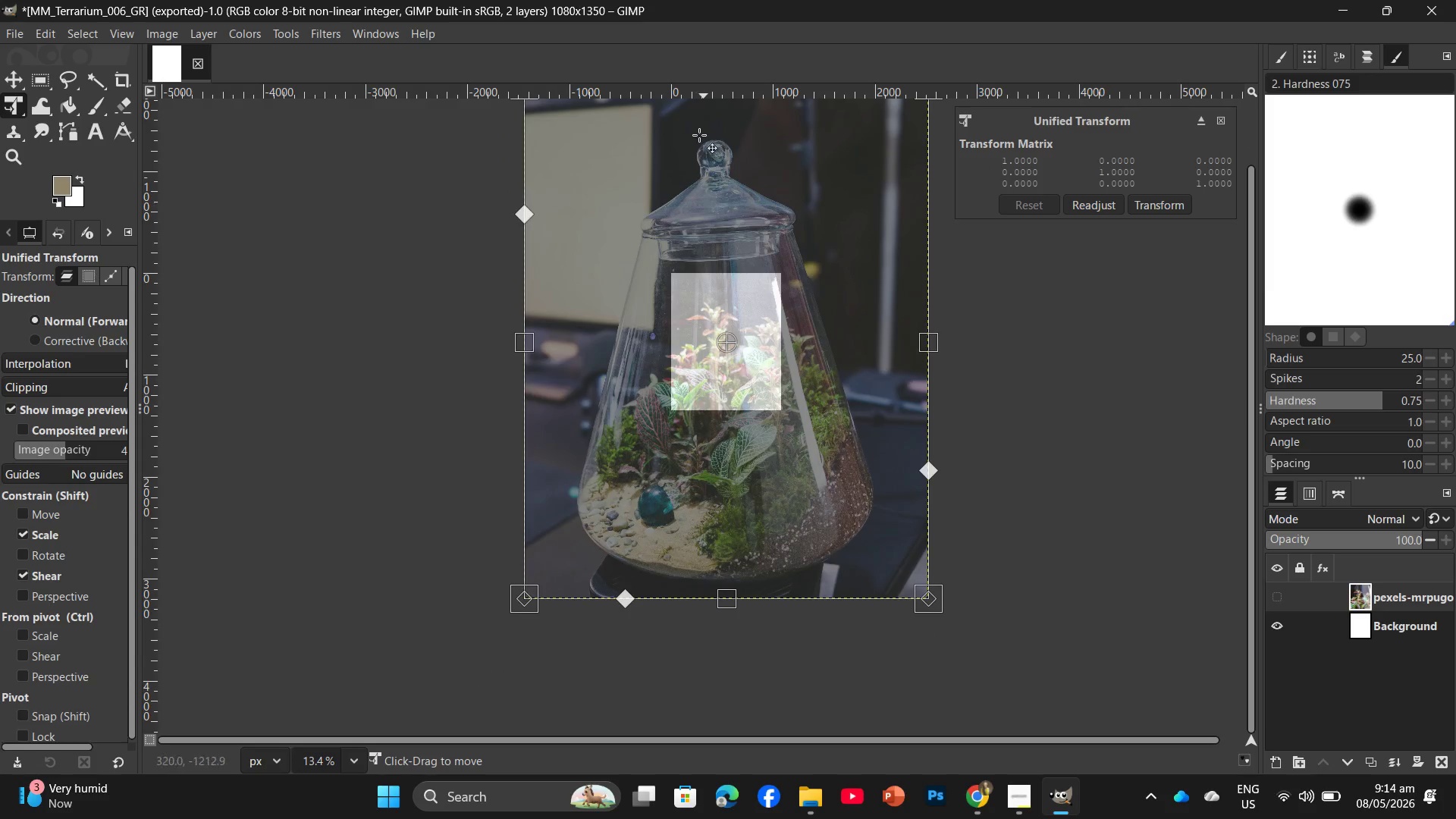 
hold_key(key=ControlLeft, duration=0.92)
scroll: coordinate [761, 259], scroll_direction: up, amount: 9.0
 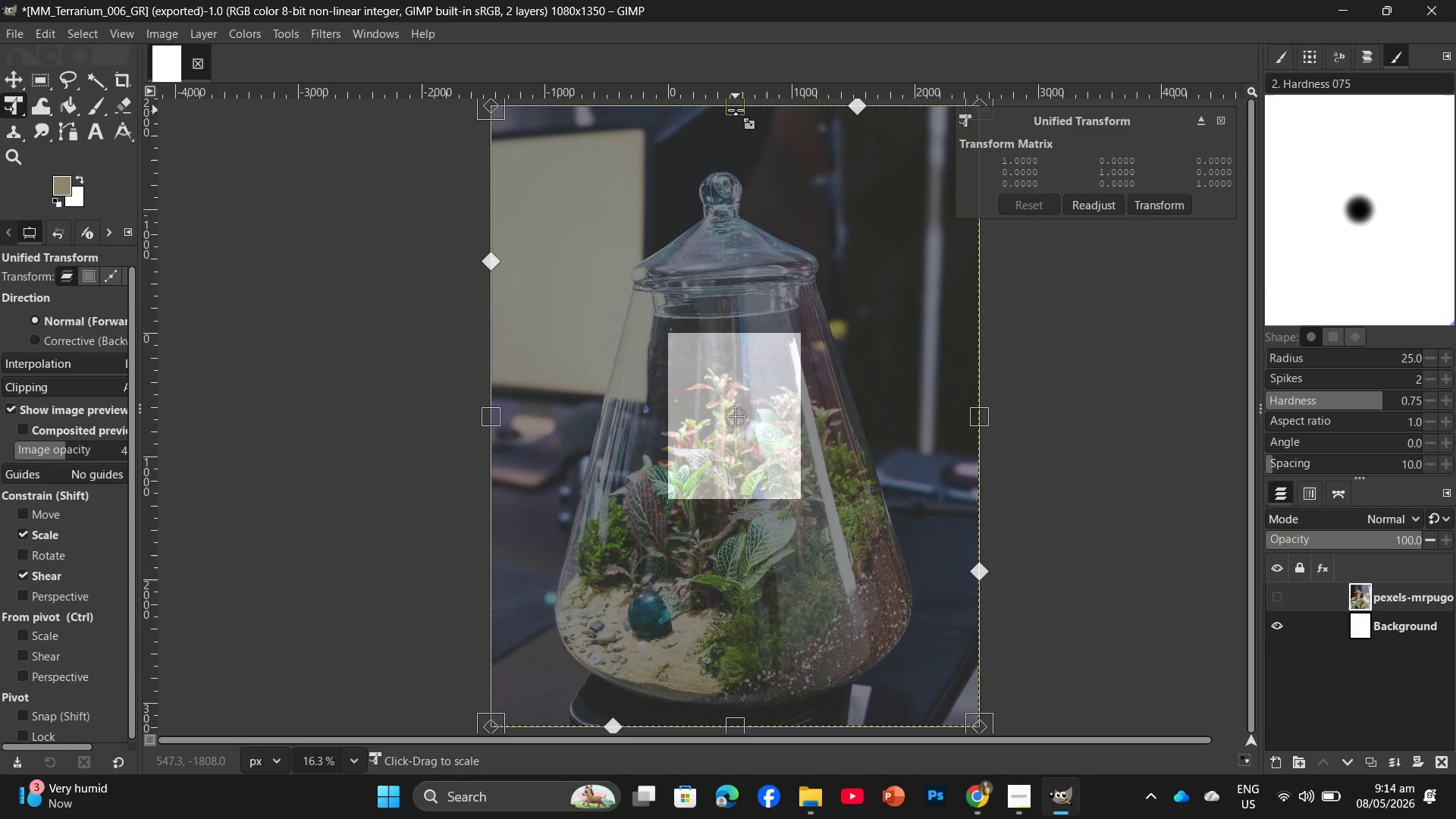 
left_click_drag(start_coordinate=[736, 110], to_coordinate=[742, 337])
 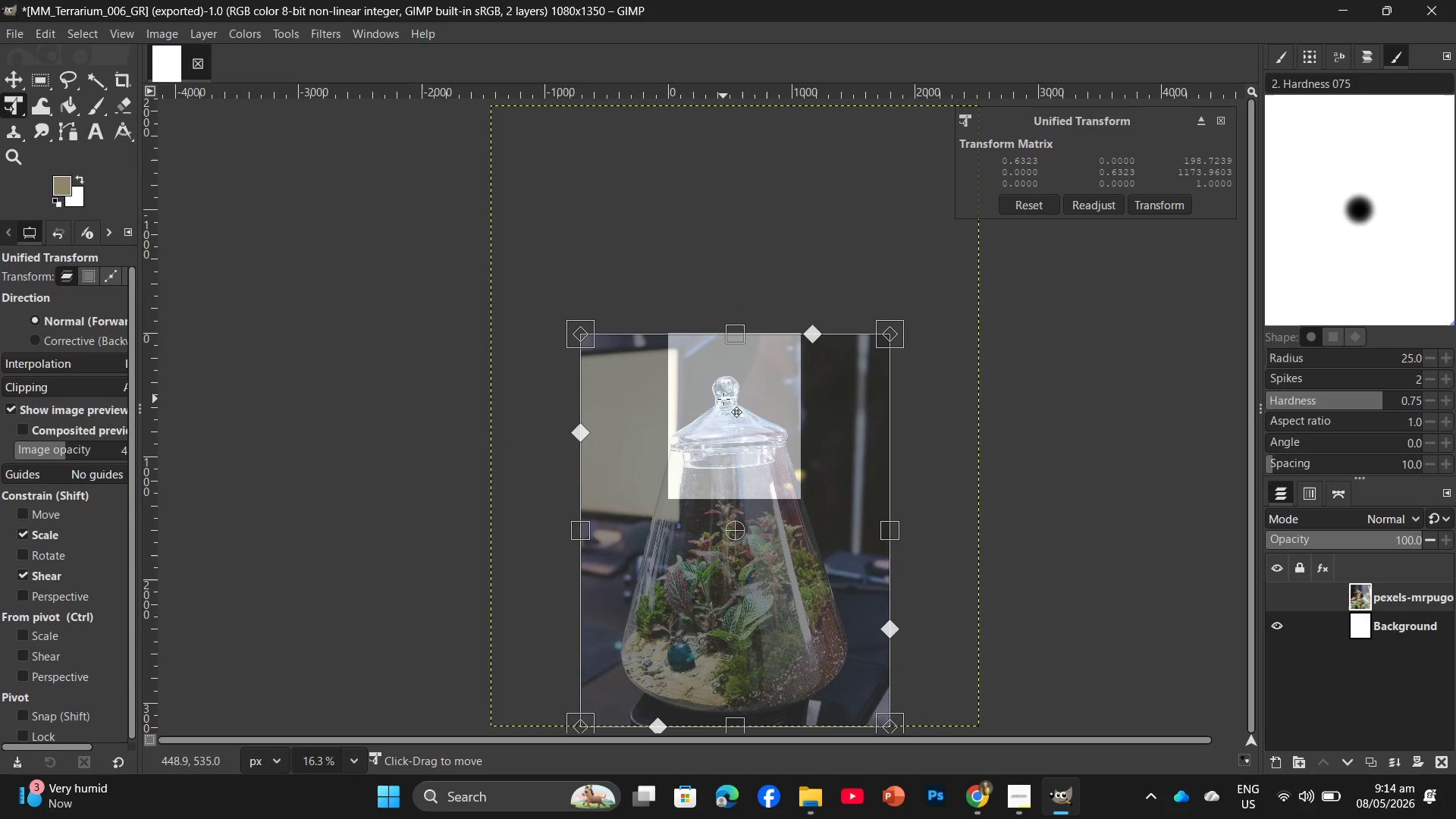 
left_click_drag(start_coordinate=[723, 399], to_coordinate=[736, 395])
 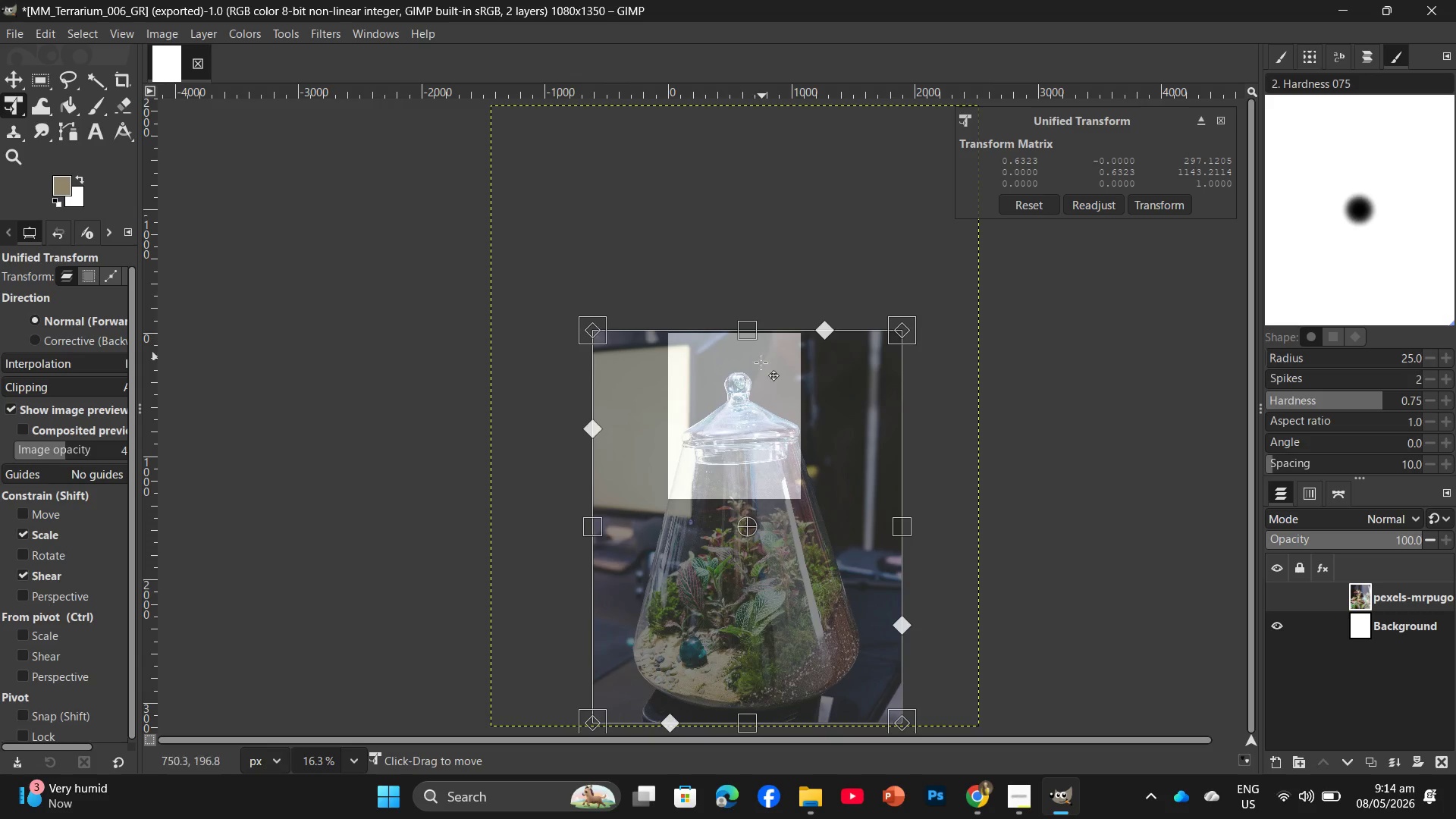 
scroll: coordinate [758, 481], scroll_direction: down, amount: 3.0
 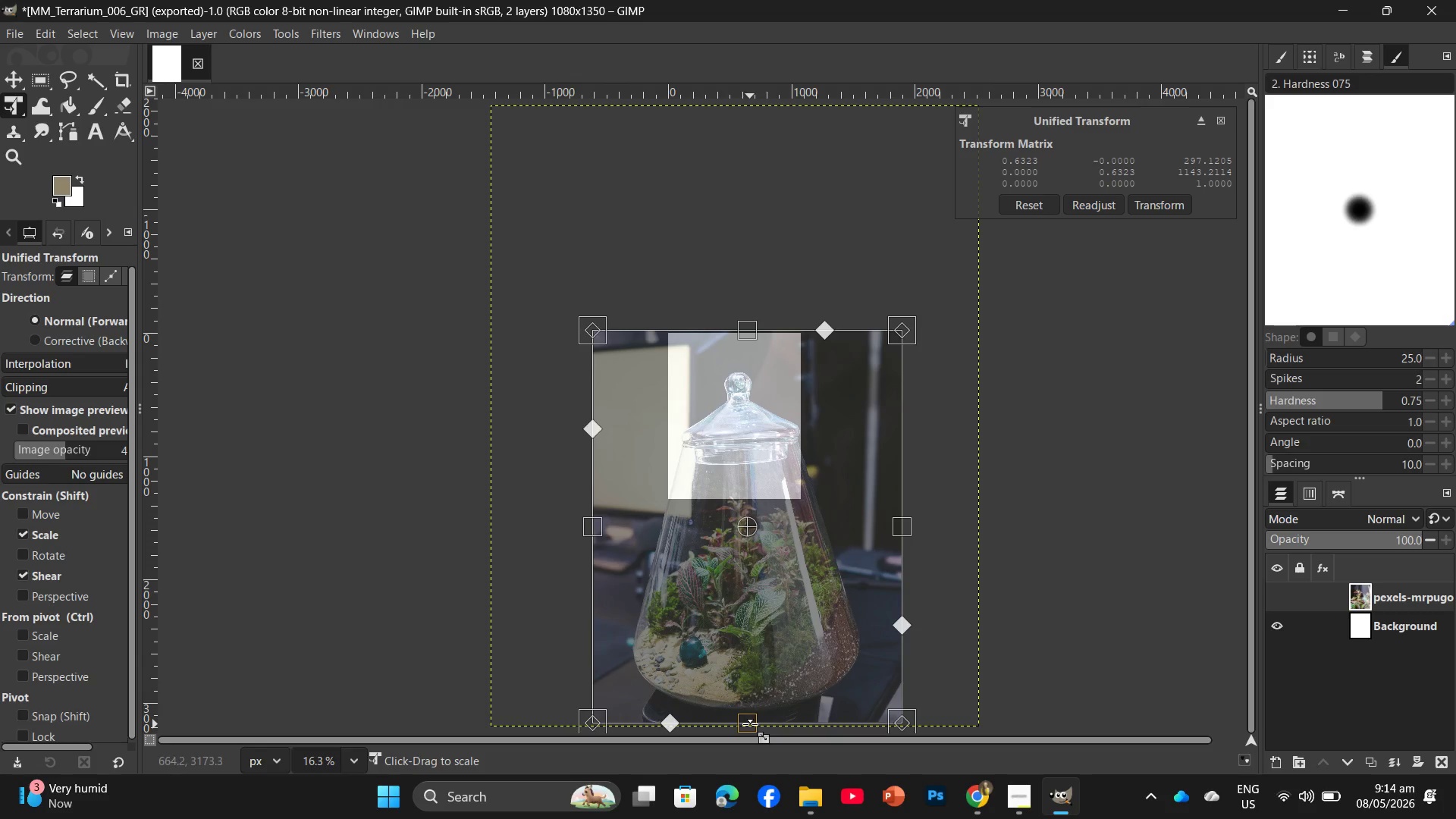 
left_click_drag(start_coordinate=[750, 724], to_coordinate=[734, 498])
 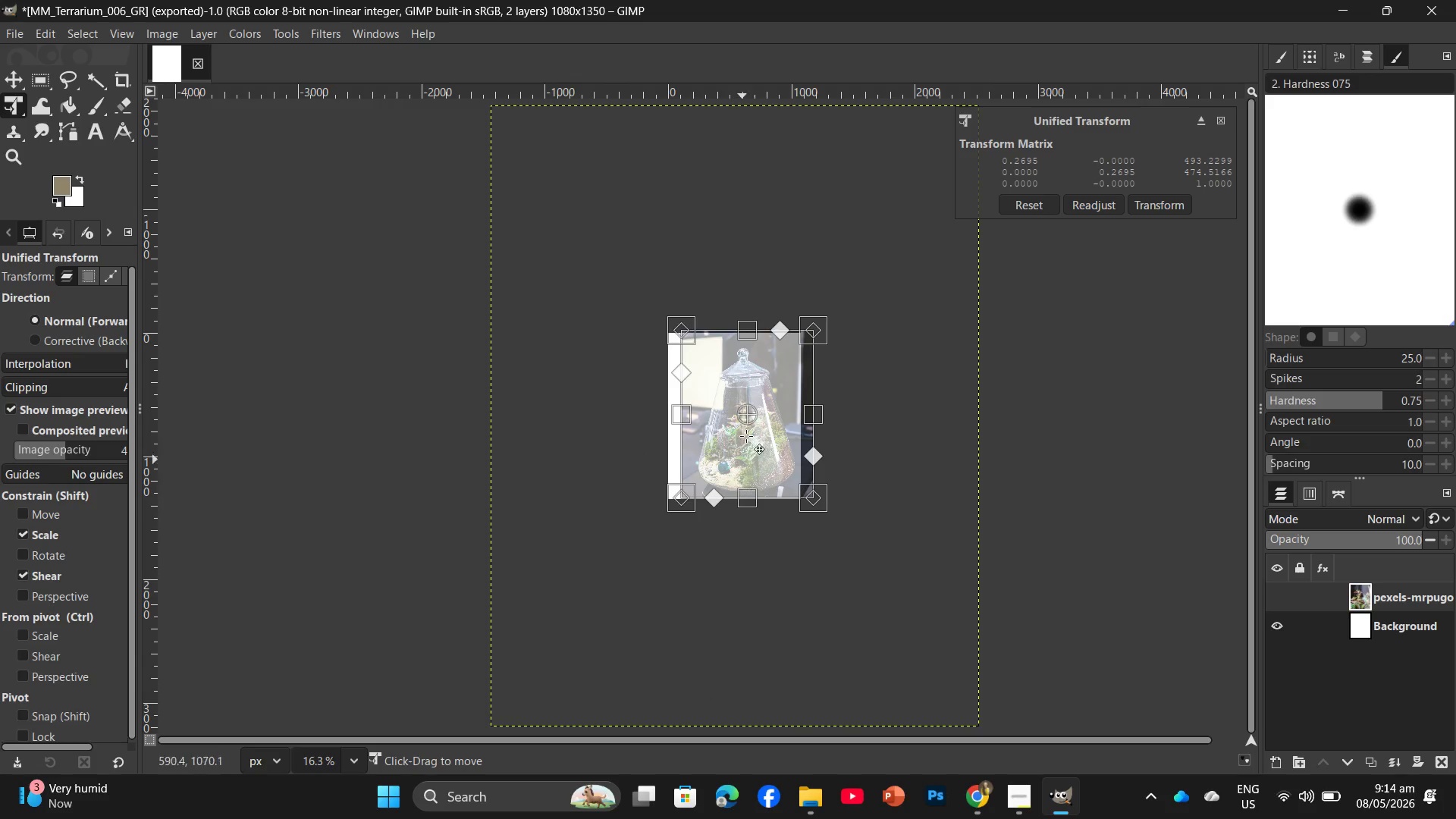 
hold_key(key=ControlLeft, duration=1.8)
scroll: coordinate [704, 334], scroll_direction: up, amount: 17.0
 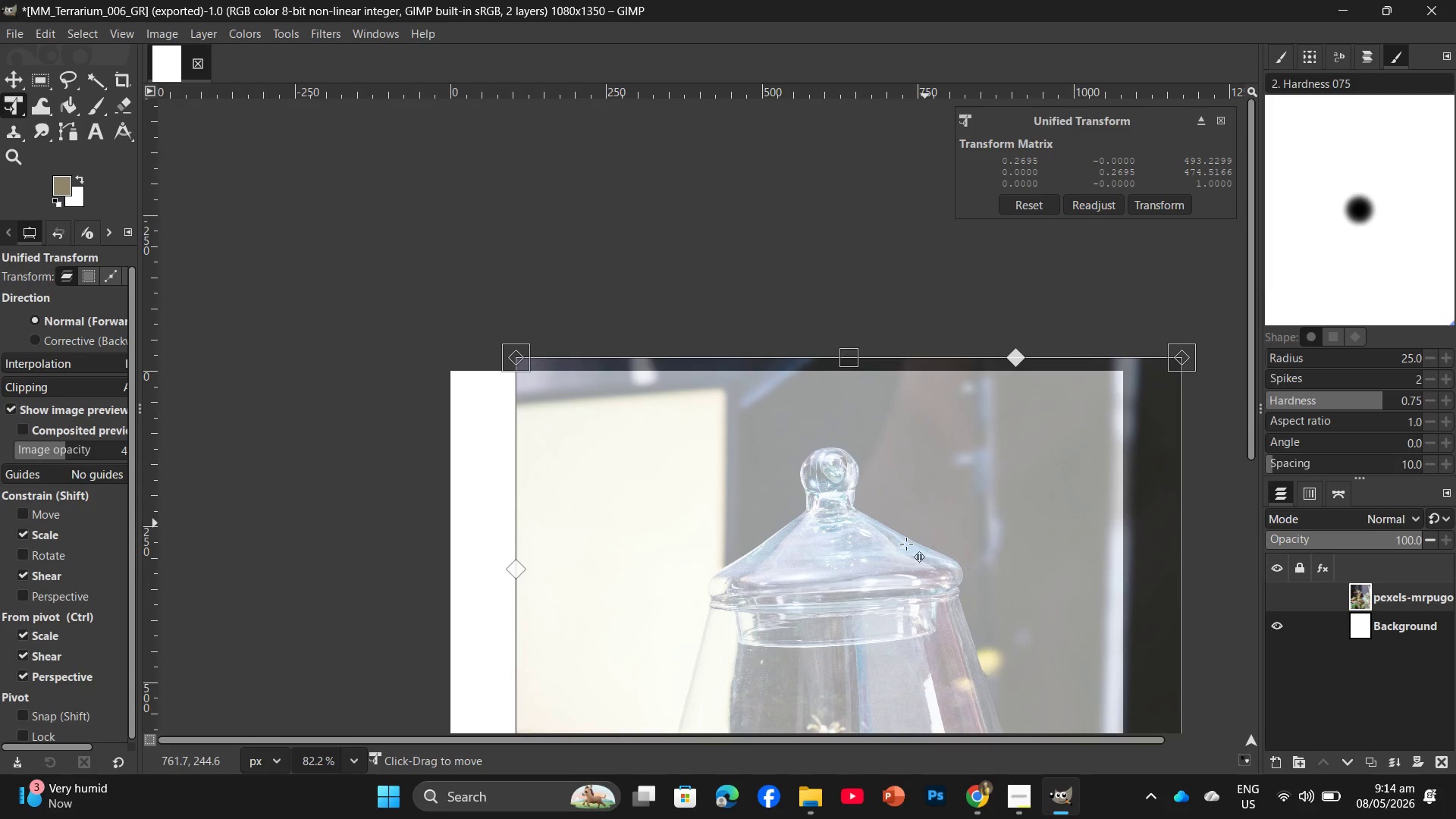 
left_click_drag(start_coordinate=[903, 548], to_coordinate=[839, 563])
 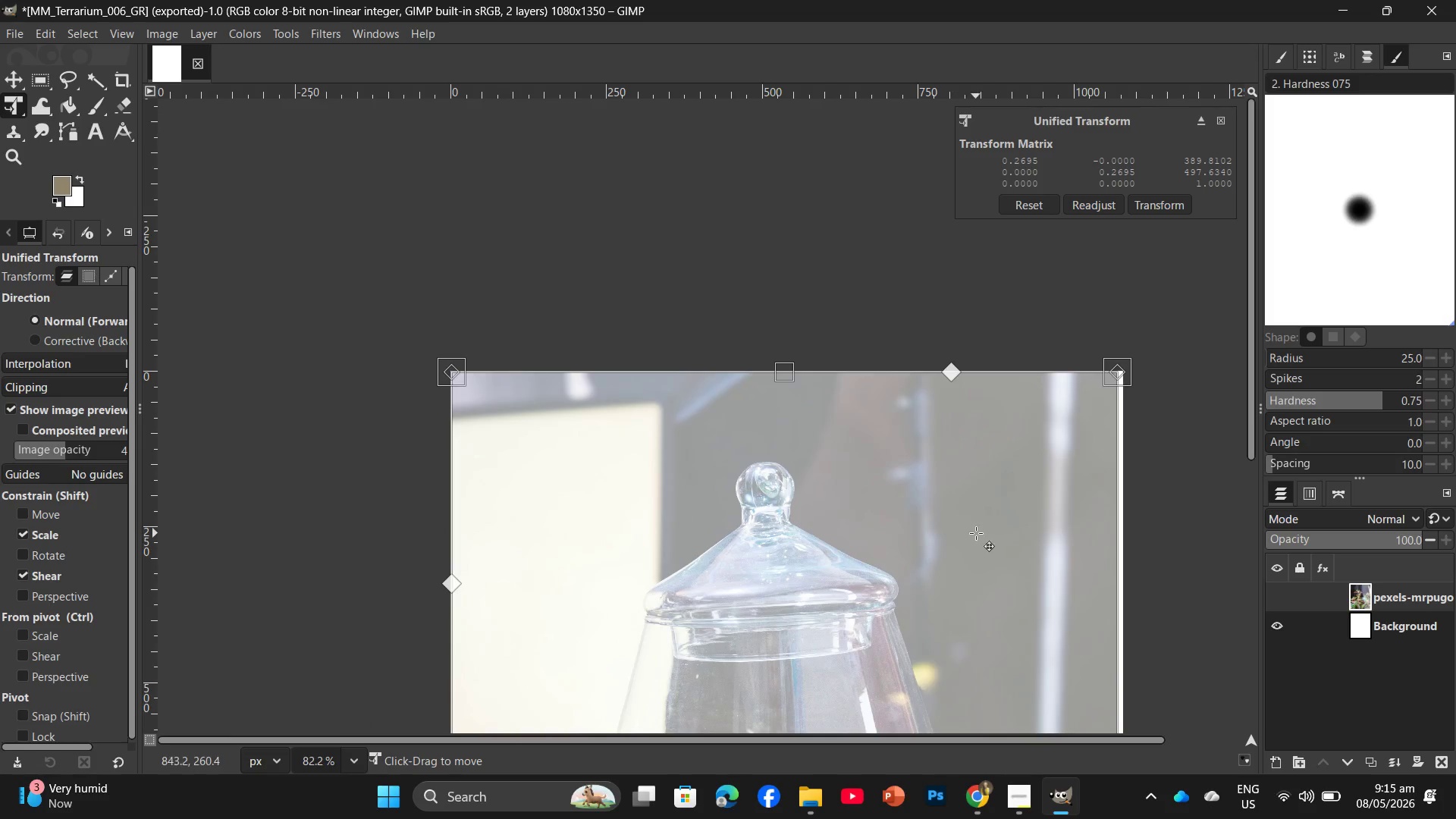 
hold_key(key=ControlLeft, duration=3.98)
scroll: coordinate [699, 305], scroll_direction: up, amount: 46.0
 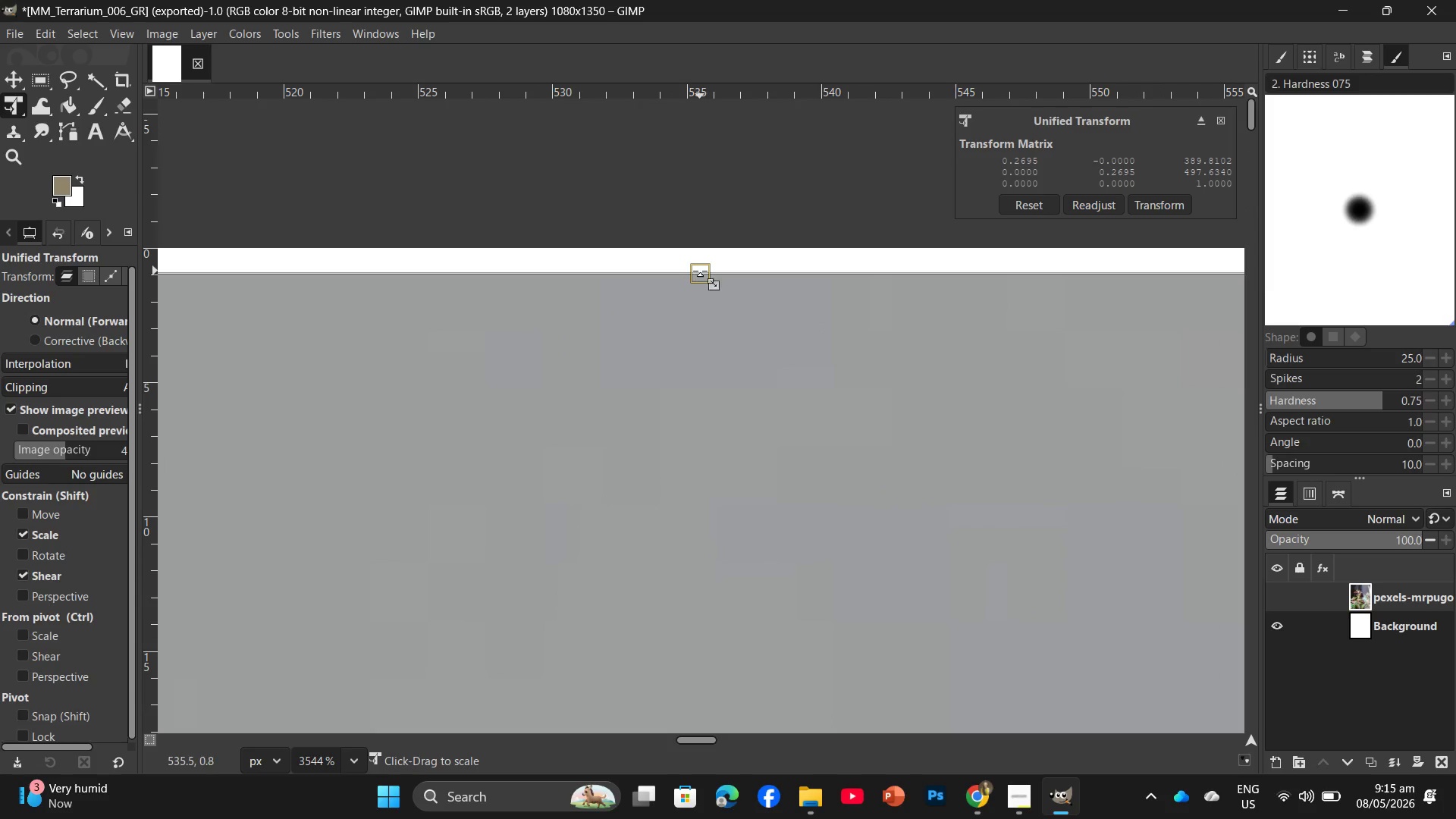 
left_click_drag(start_coordinate=[700, 271], to_coordinate=[707, 245])
 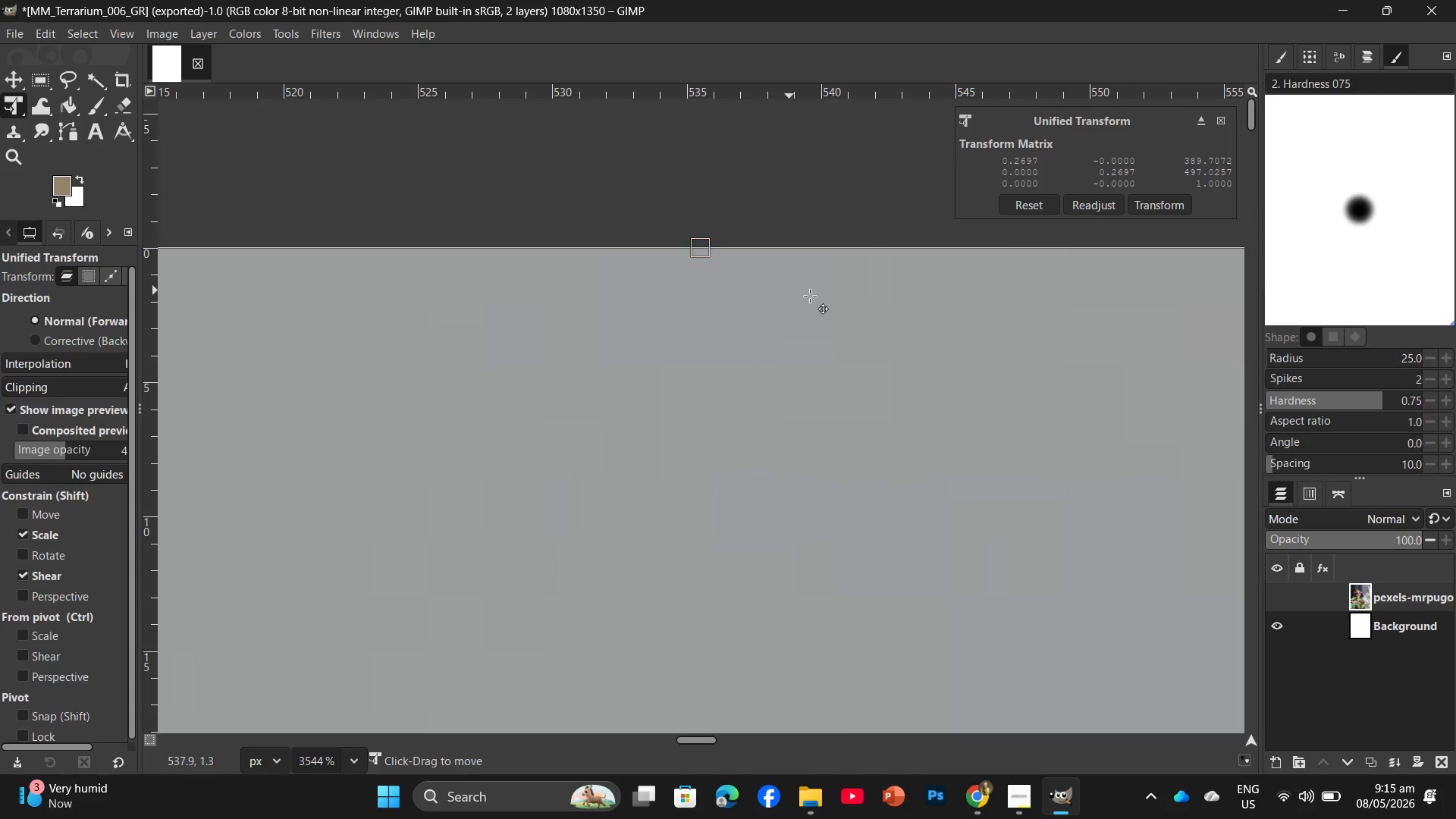 
hold_key(key=ControlLeft, duration=3.06)
scroll: coordinate [836, 450], scroll_direction: down, amount: 36.0
 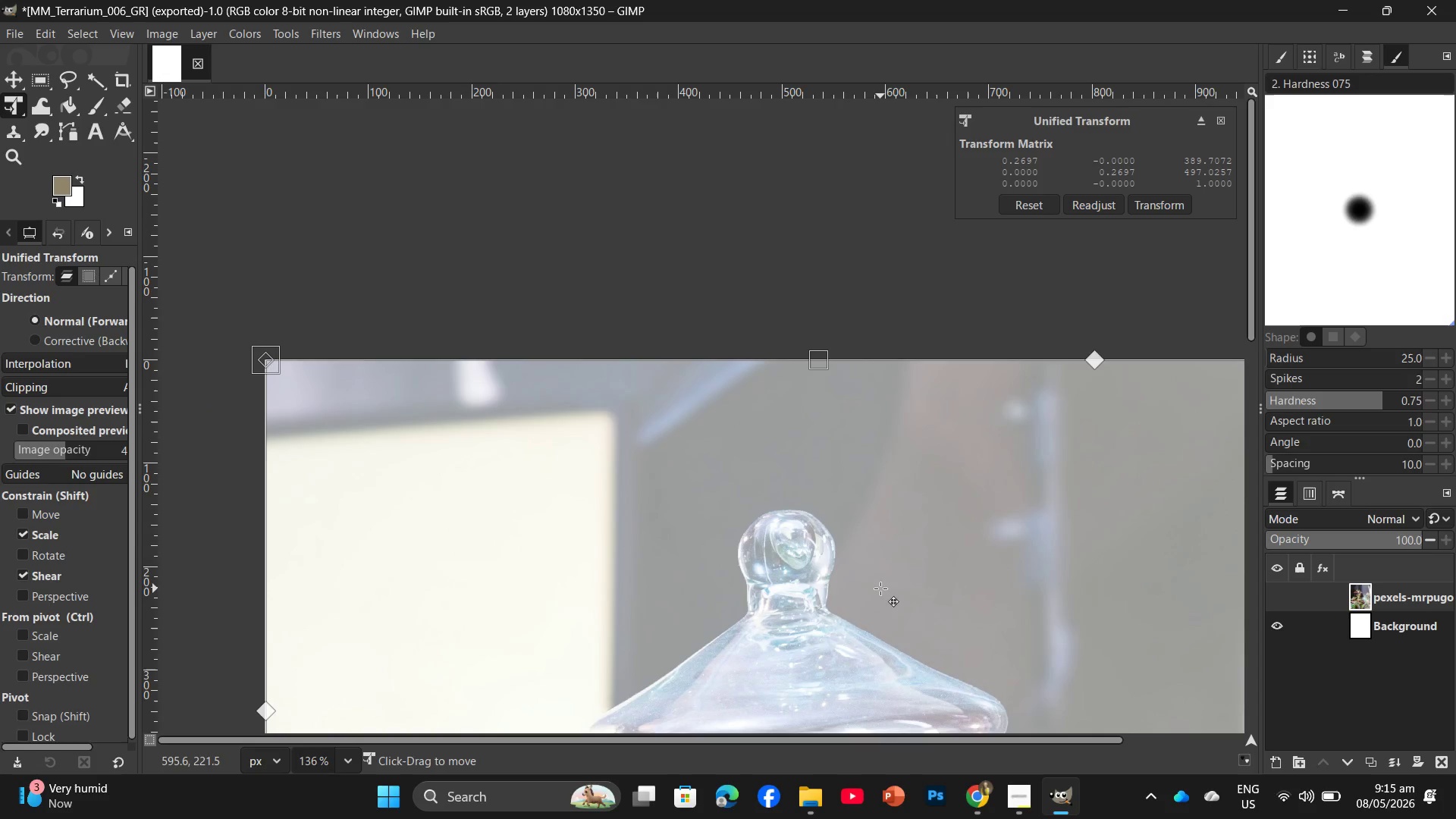 
hold_key(key=Space, duration=1.53)
 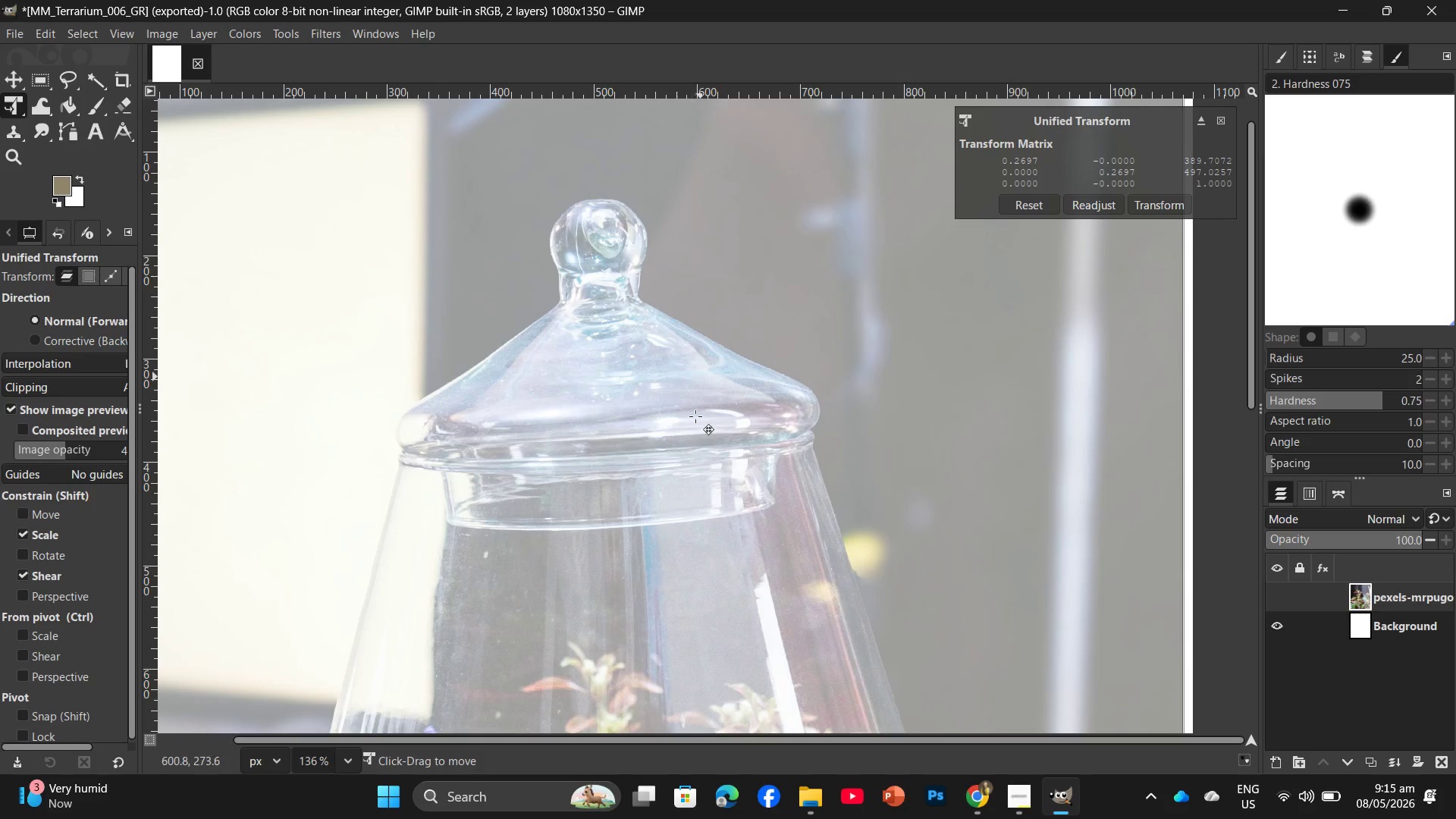 
left_click_drag(start_coordinate=[880, 588], to_coordinate=[750, 136])
 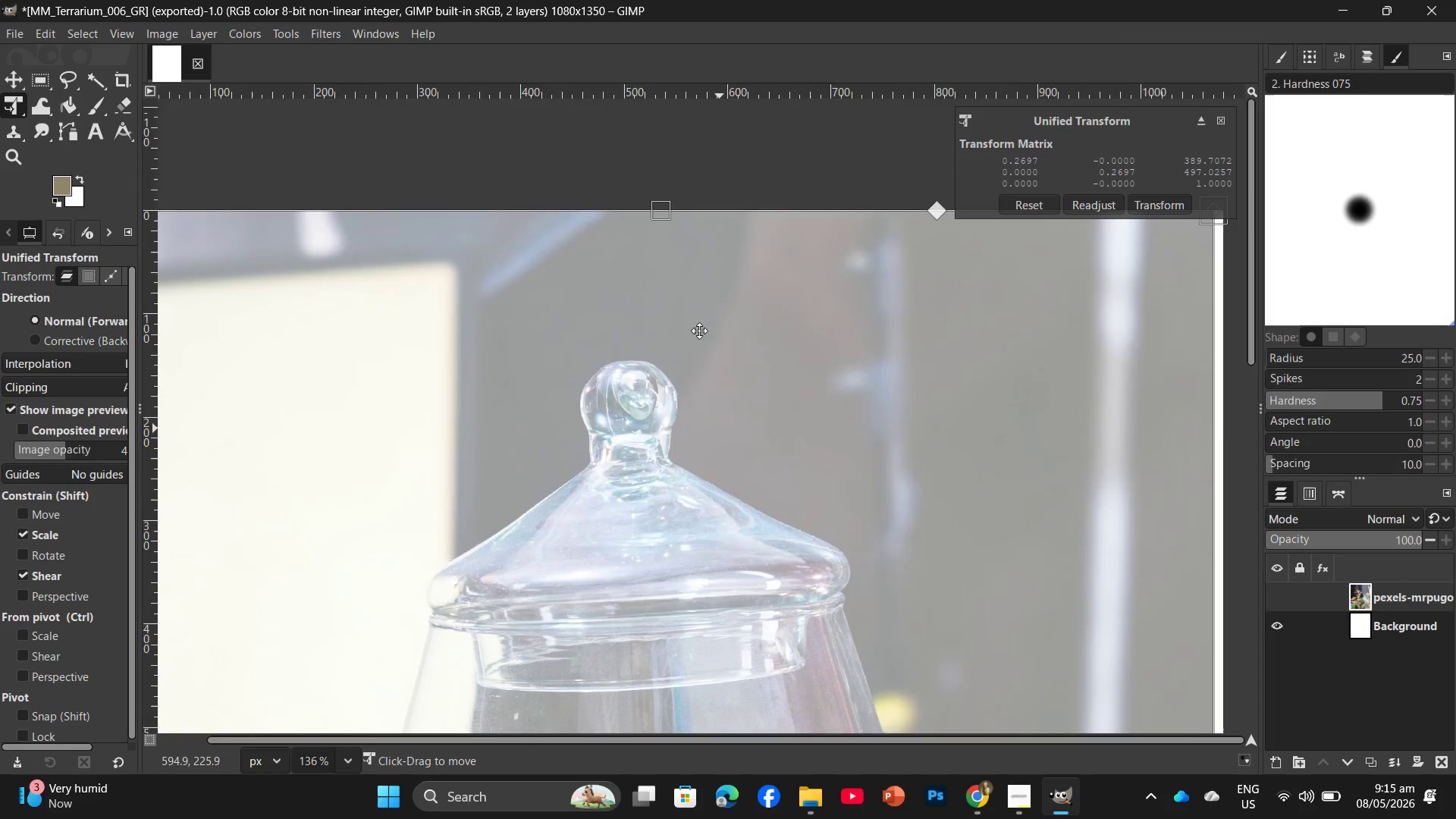 
hold_key(key=Space, duration=0.33)
 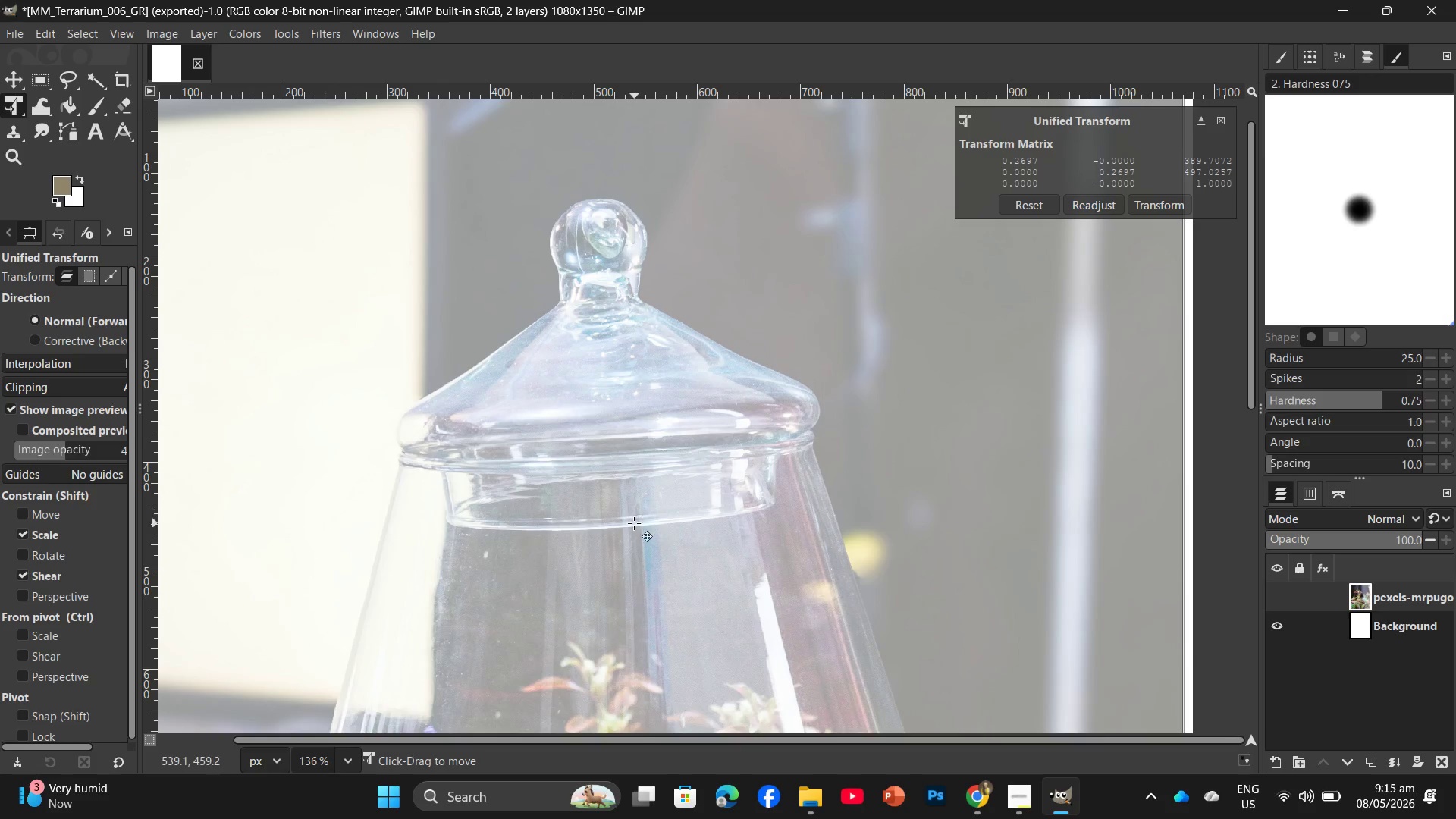 
hold_key(key=Space, duration=0.69)
 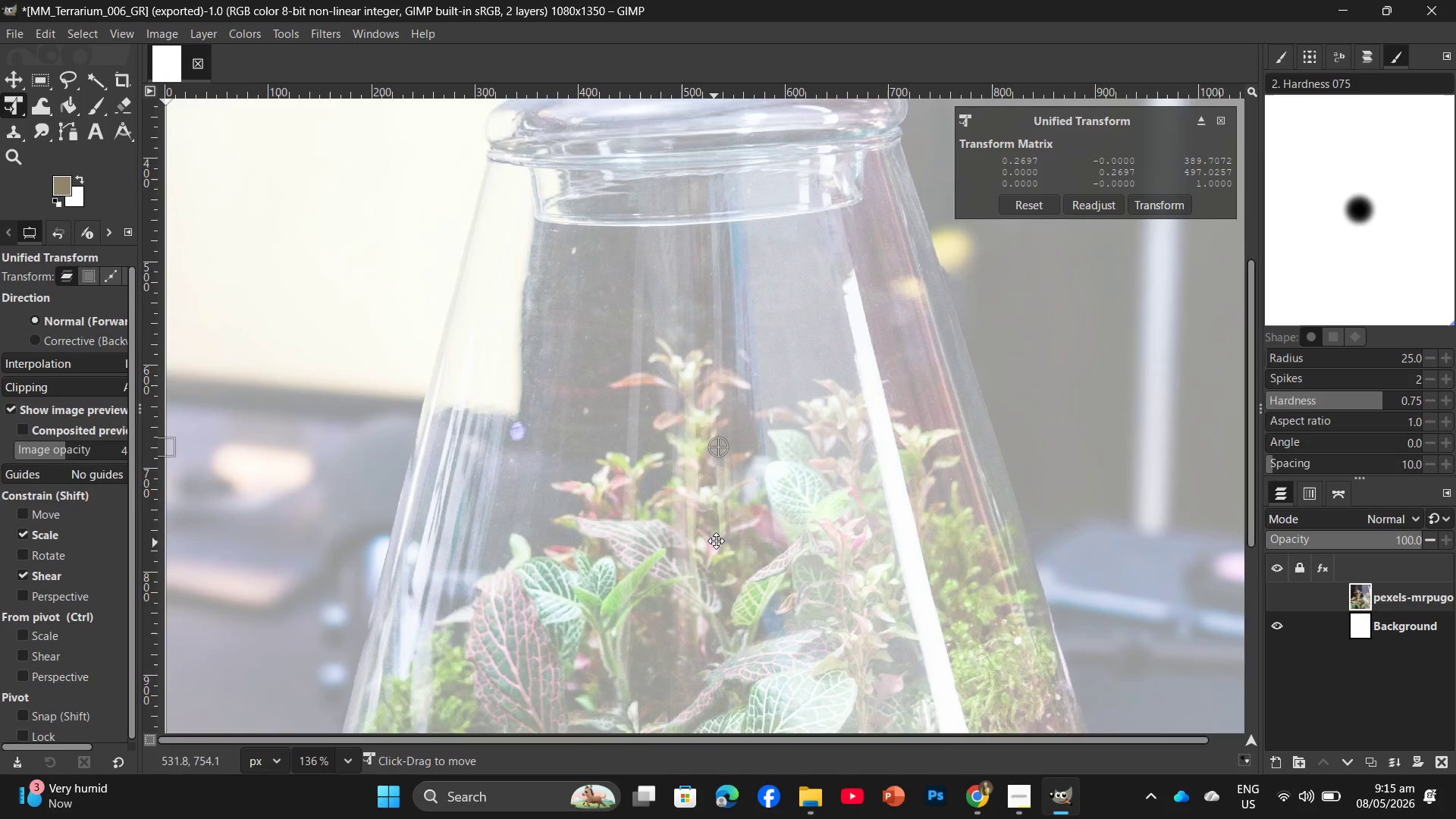 
left_click_drag(start_coordinate=[634, 522], to_coordinate=[711, 157])
 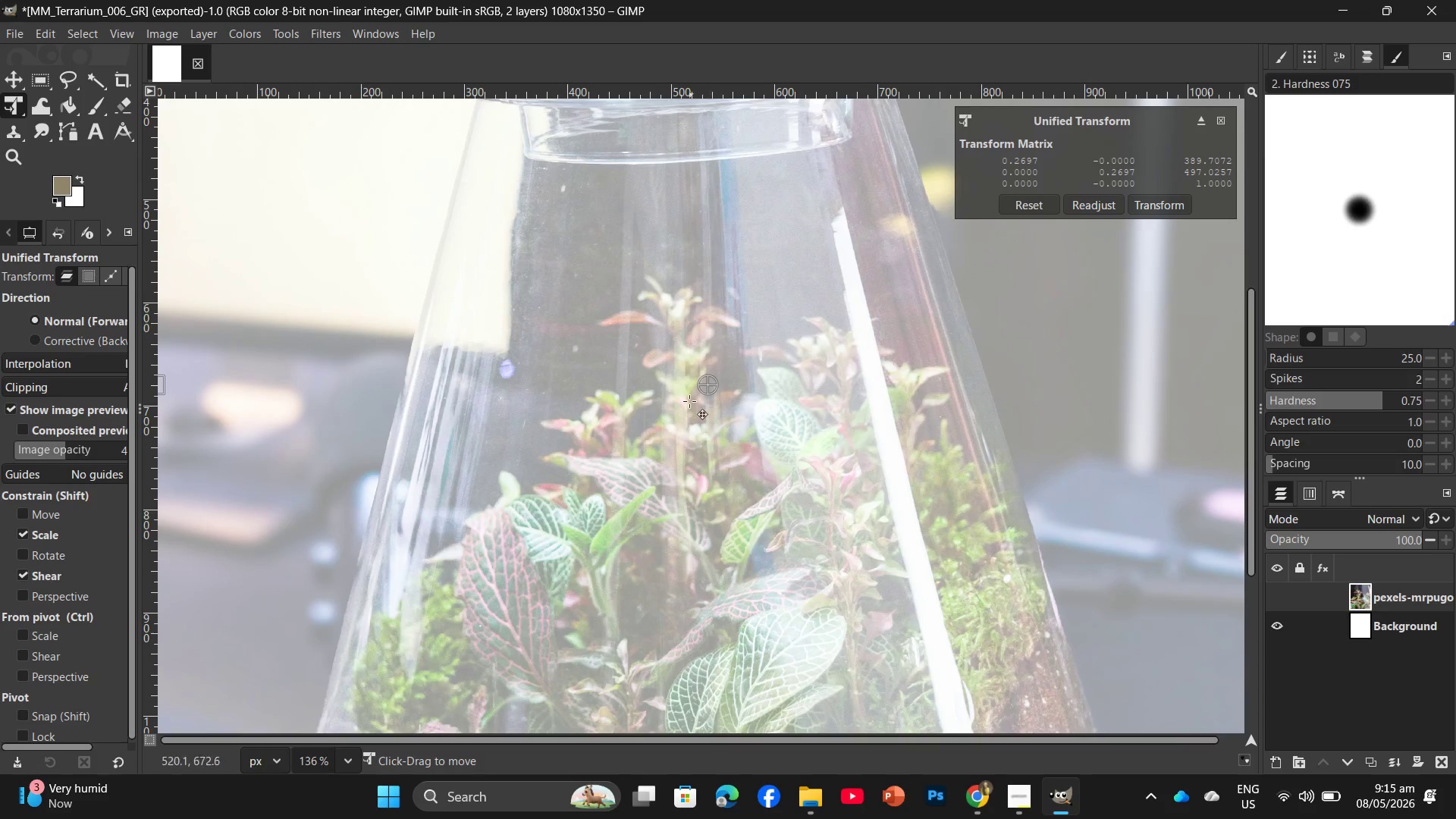 
hold_key(key=Space, duration=0.77)
 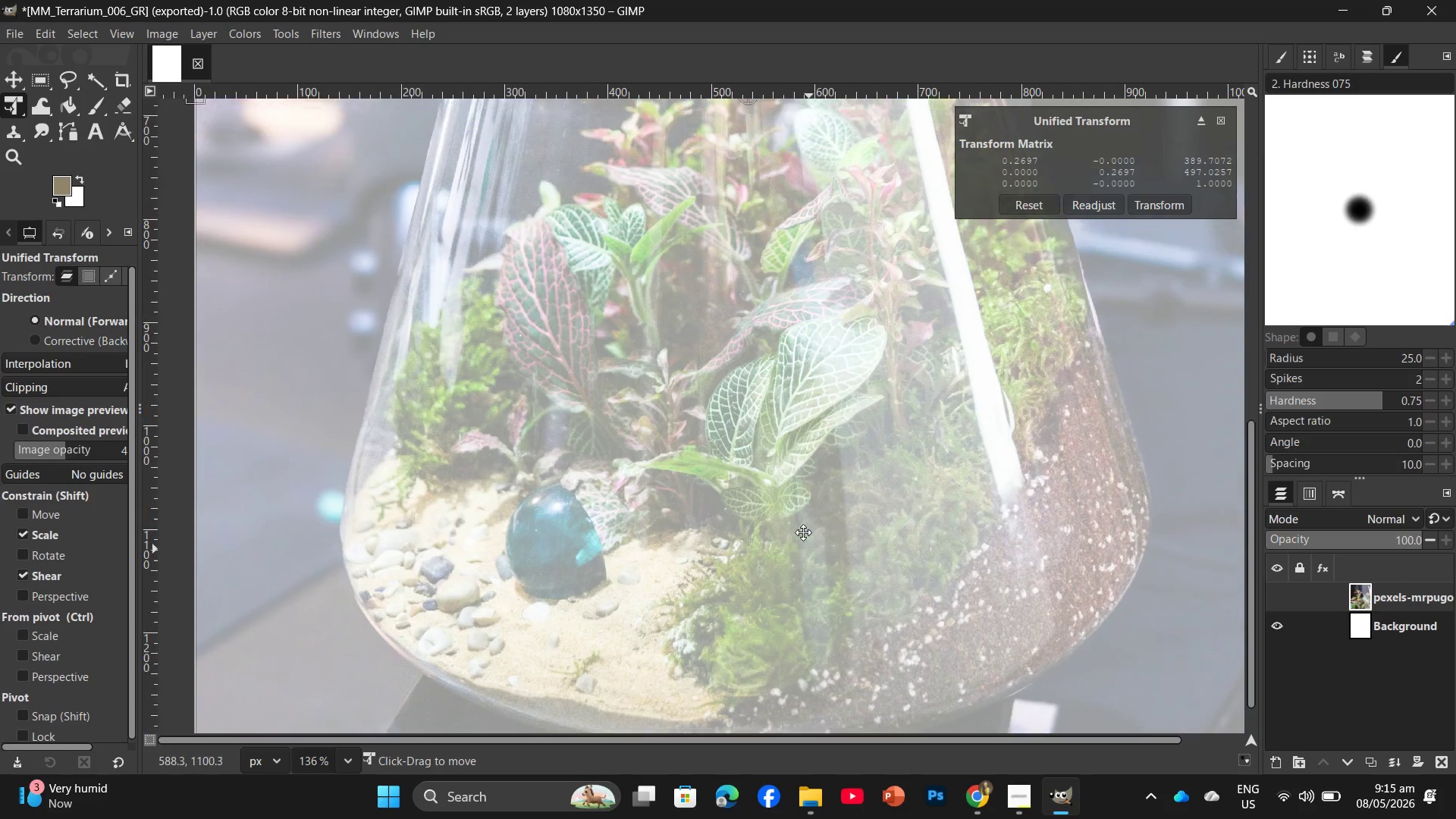 
left_click_drag(start_coordinate=[716, 538], to_coordinate=[735, 147])
 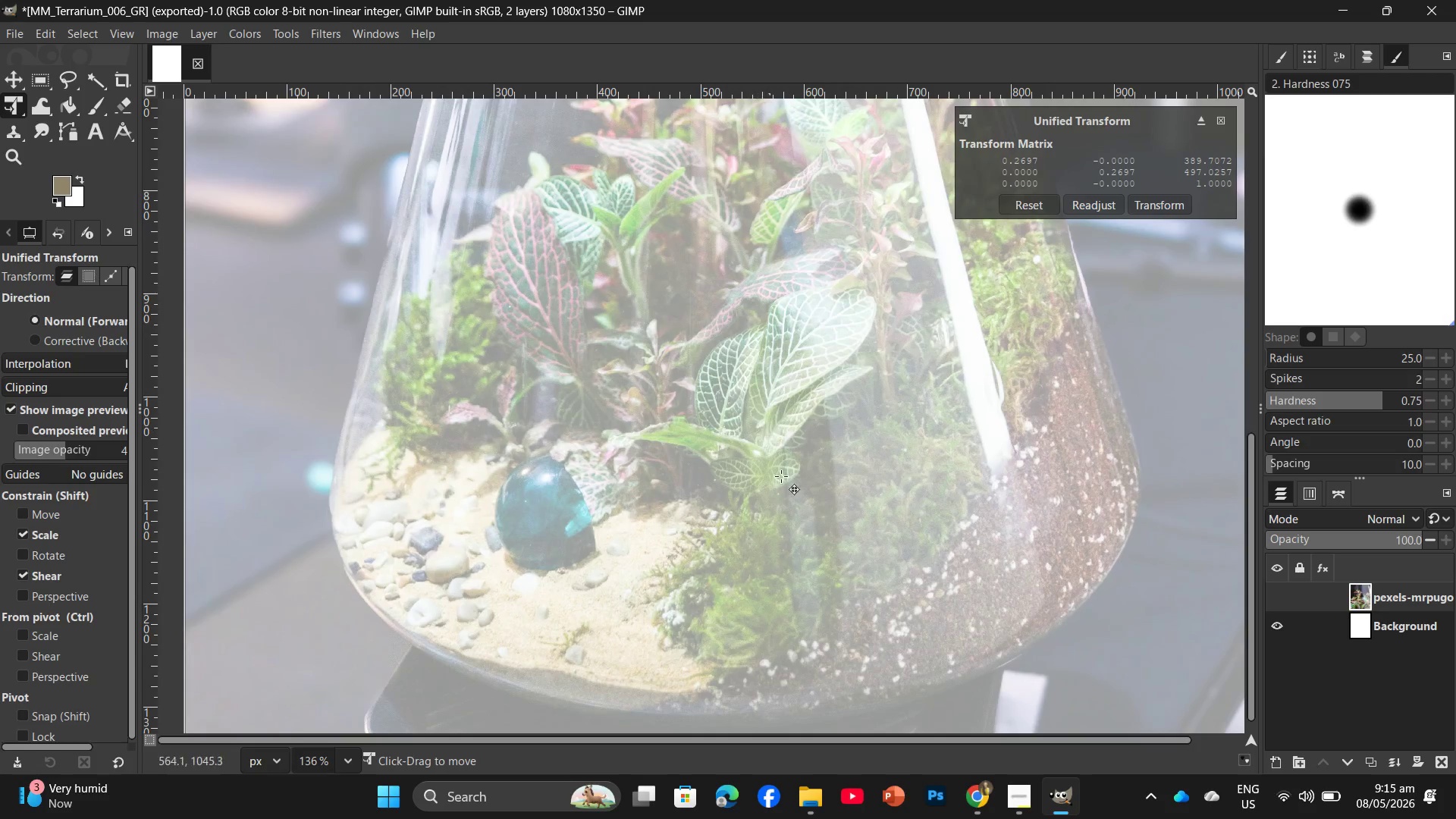 
hold_key(key=Space, duration=0.84)
 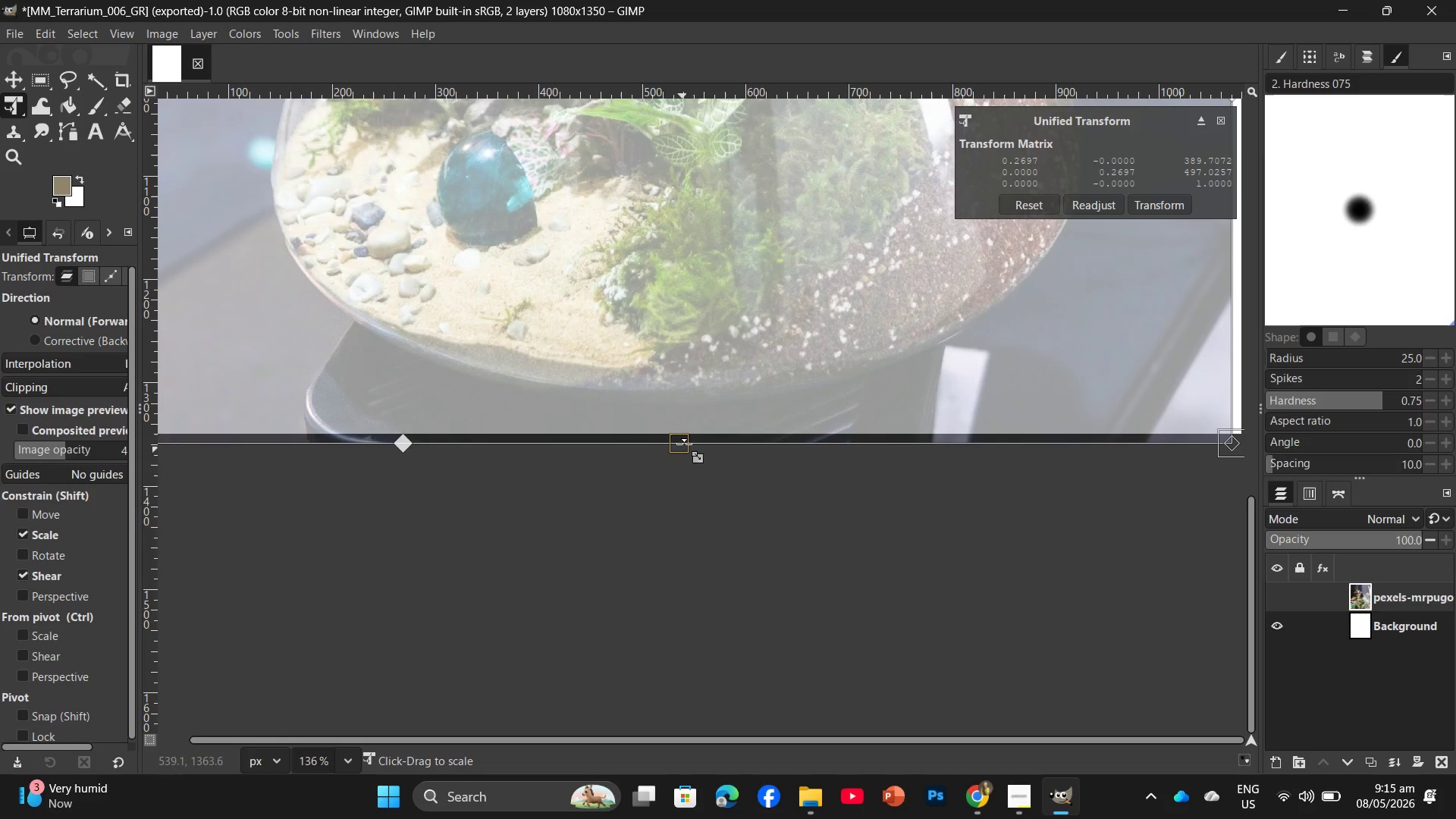 
left_click_drag(start_coordinate=[806, 524], to_coordinate=[733, 176])
 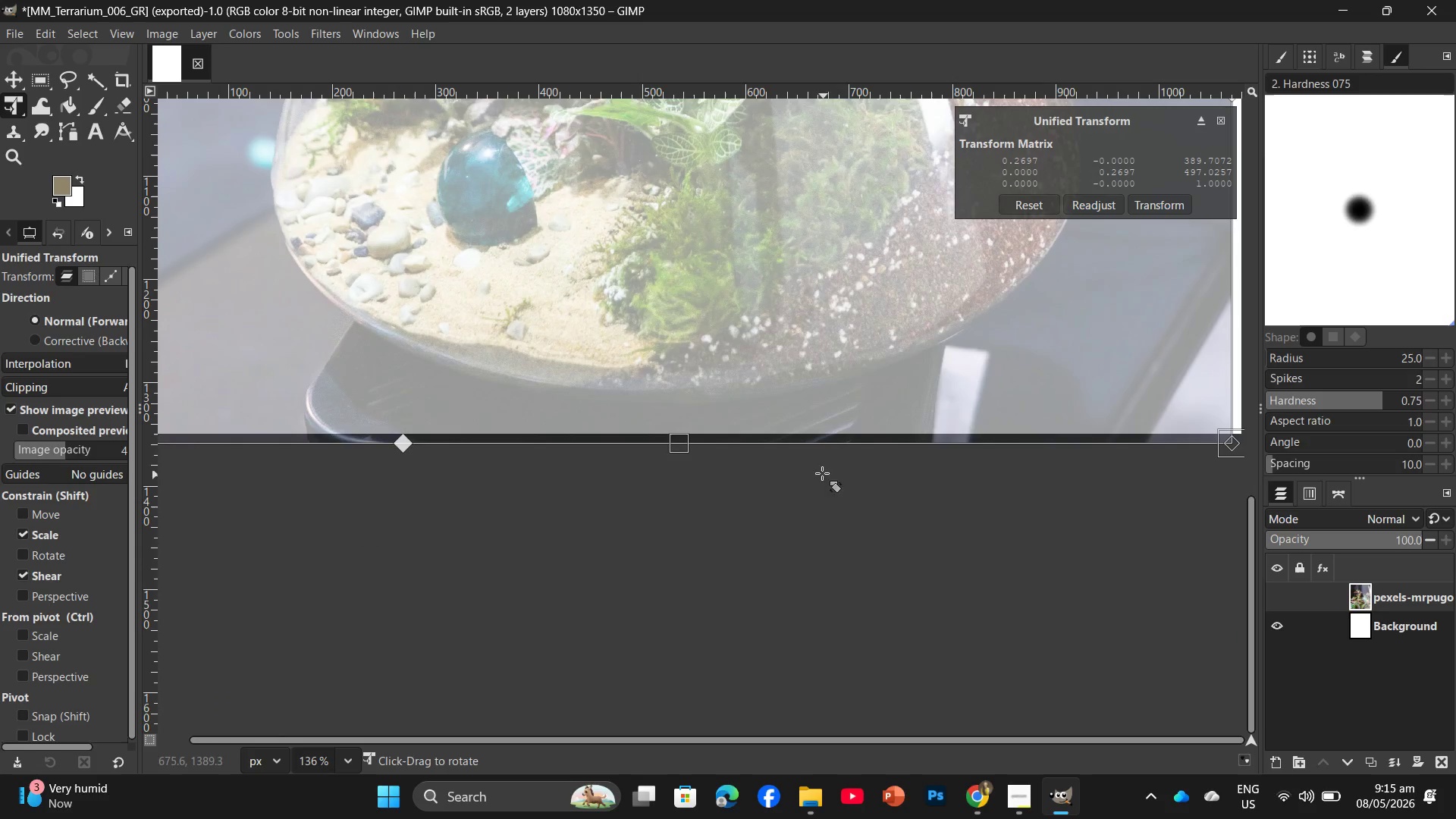 
hold_key(key=ControlLeft, duration=2.48)
scroll: coordinate [607, 450], scroll_direction: up, amount: 17.0
 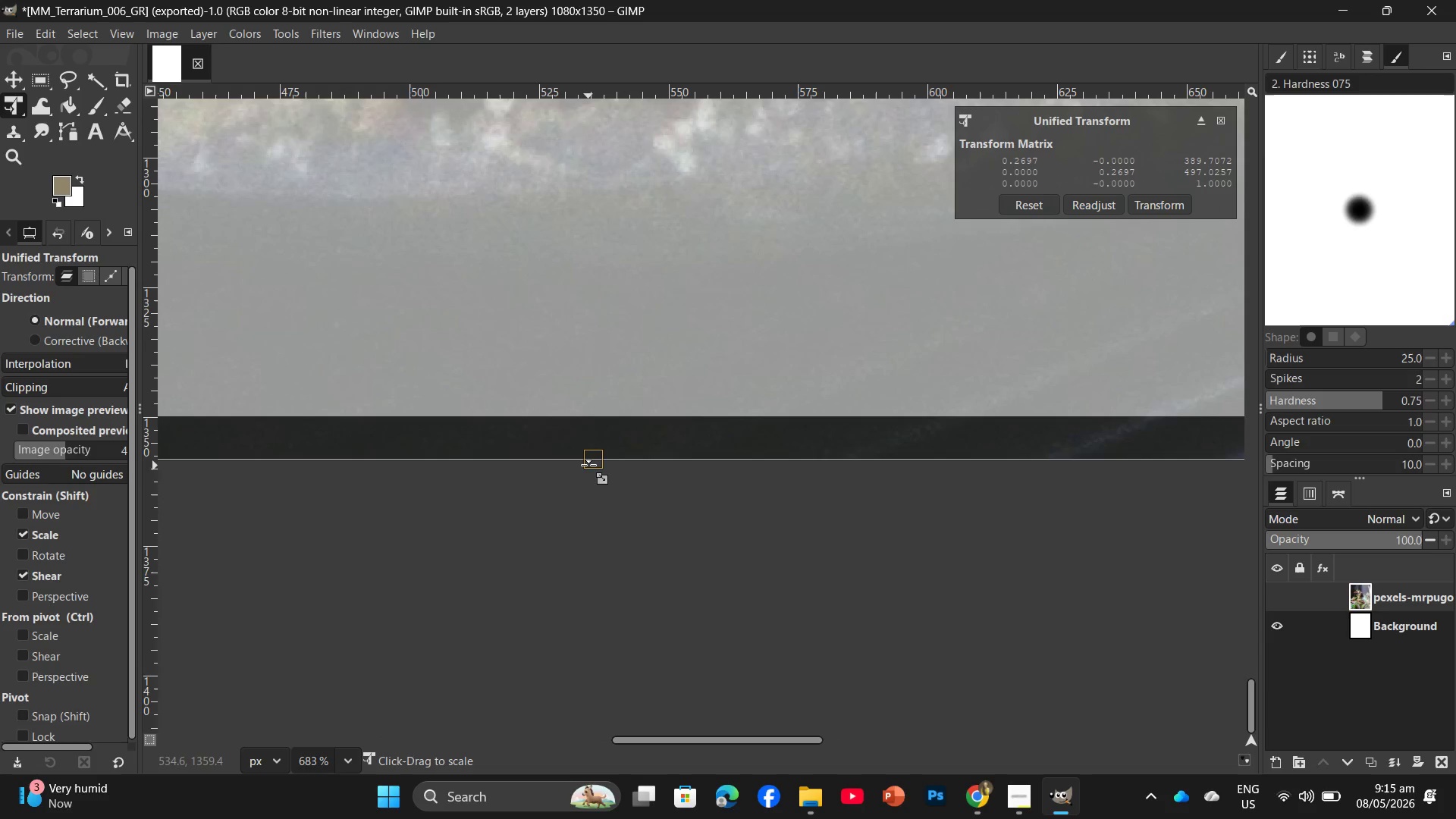 
left_click_drag(start_coordinate=[588, 465], to_coordinate=[603, 422])
 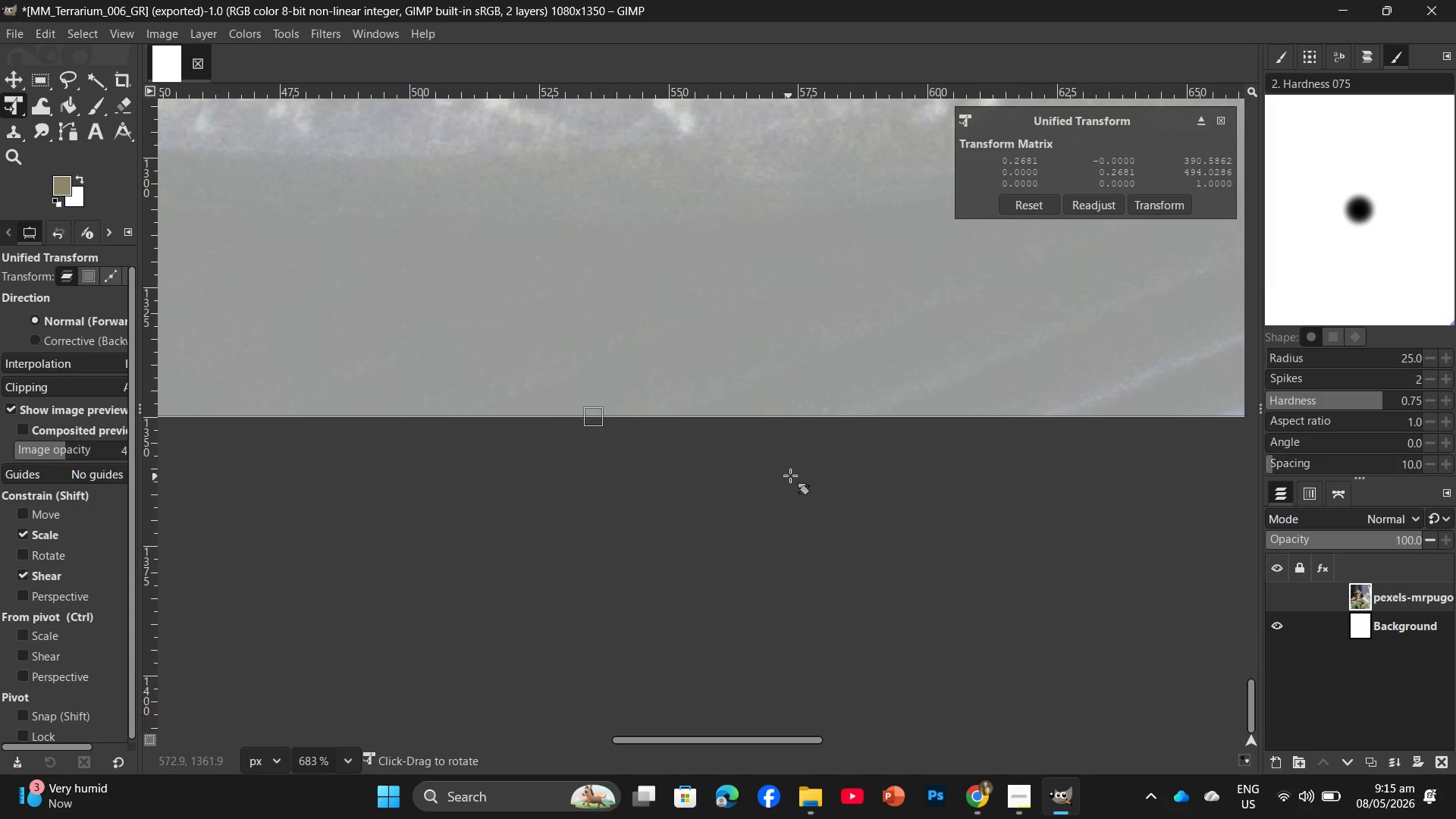 
hold_key(key=ControlLeft, duration=2.23)
scroll: coordinate [974, 472], scroll_direction: down, amount: 25.0
 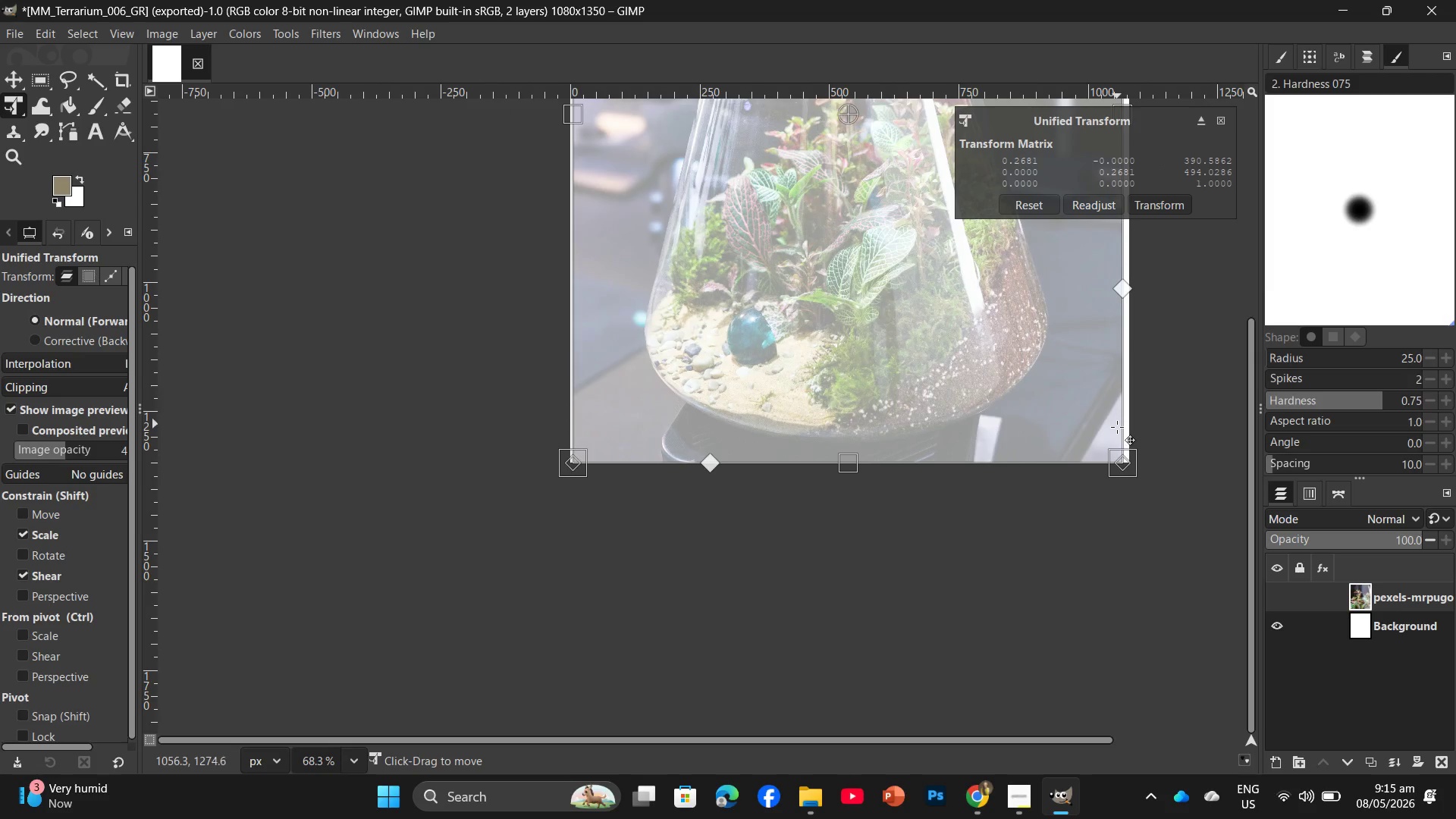 
scroll: coordinate [1116, 438], scroll_direction: up, amount: 9.0
 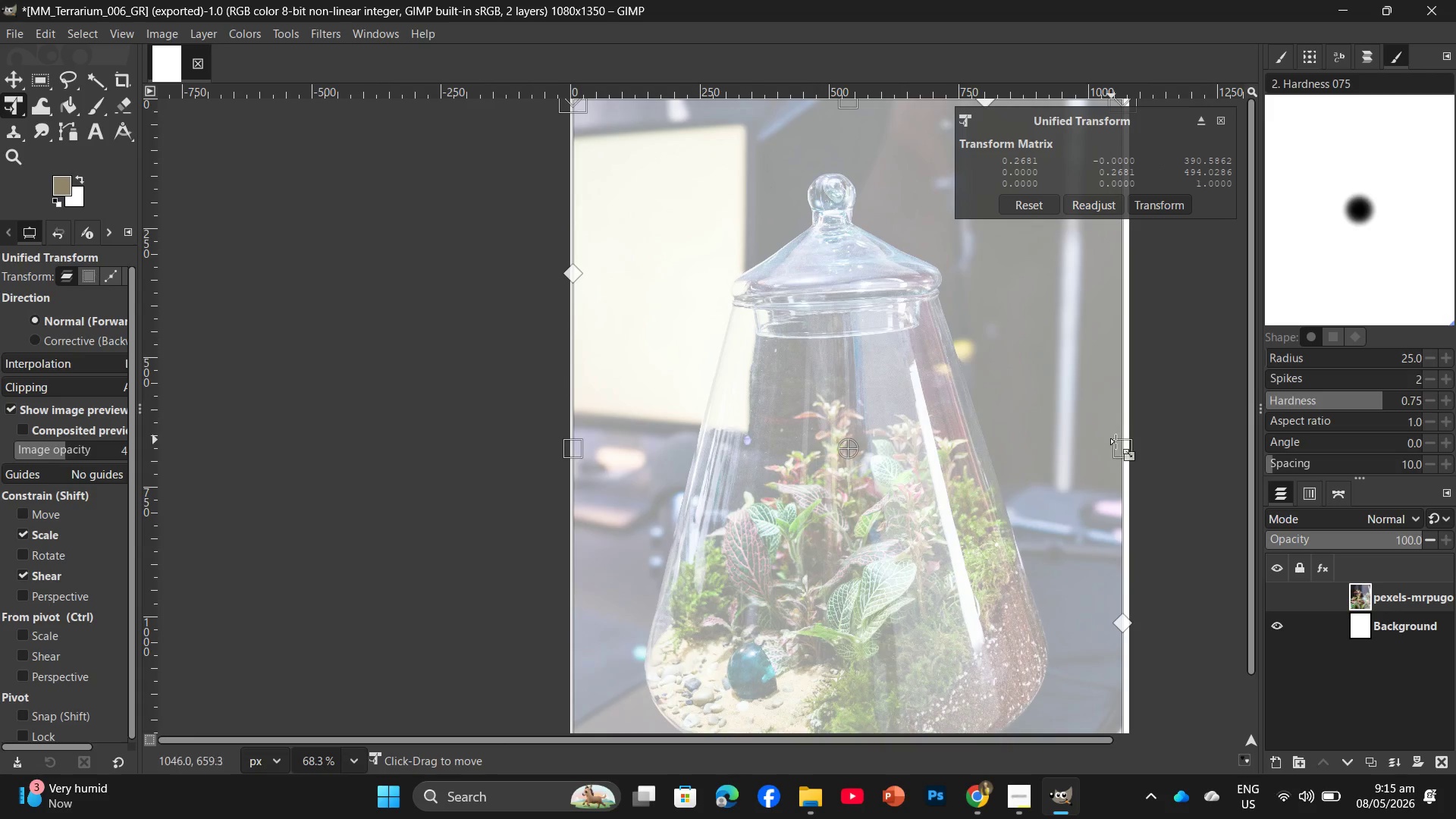 
left_click_drag(start_coordinate=[1119, 444], to_coordinate=[1125, 444])
 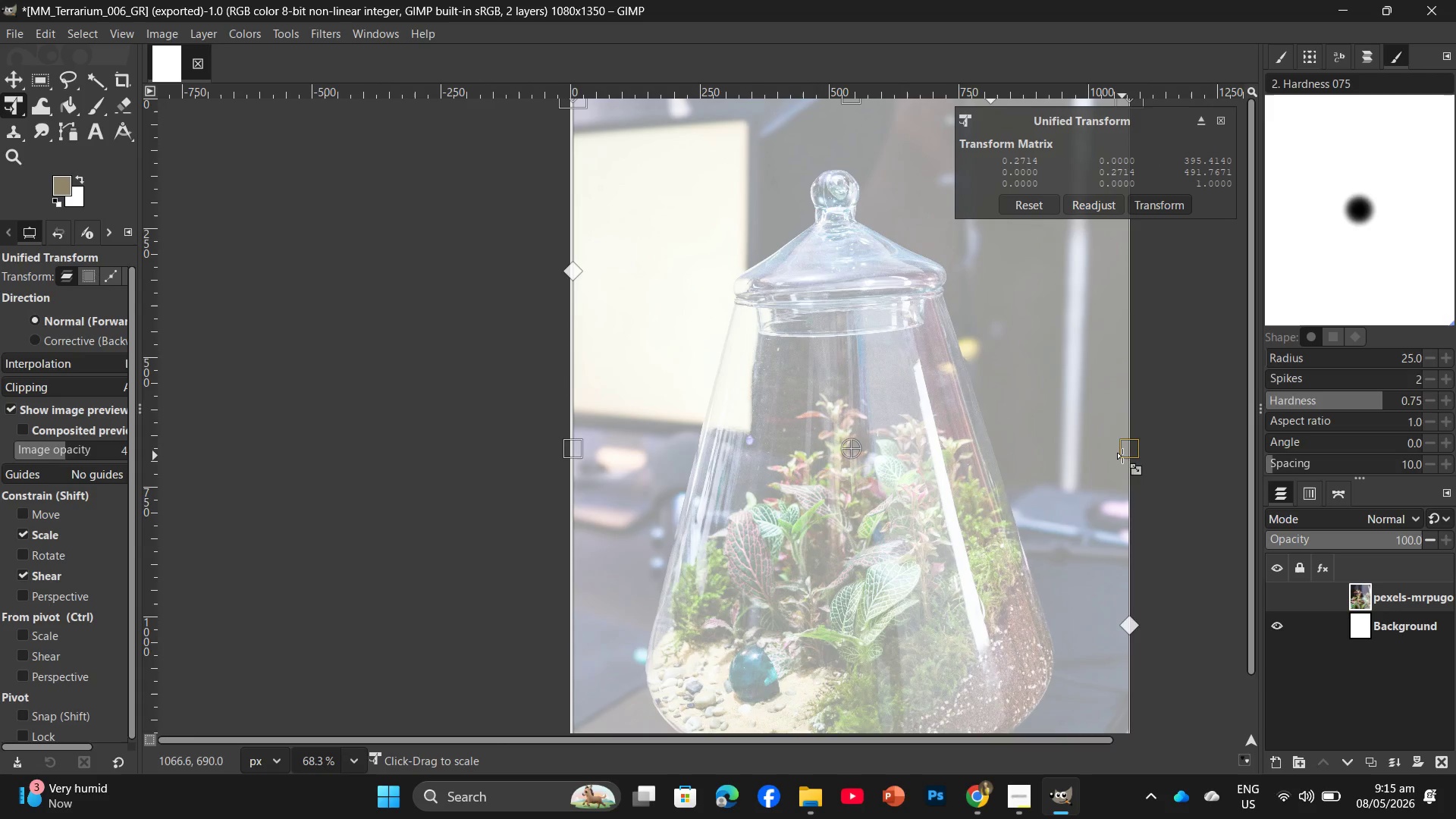 
key(Enter)
 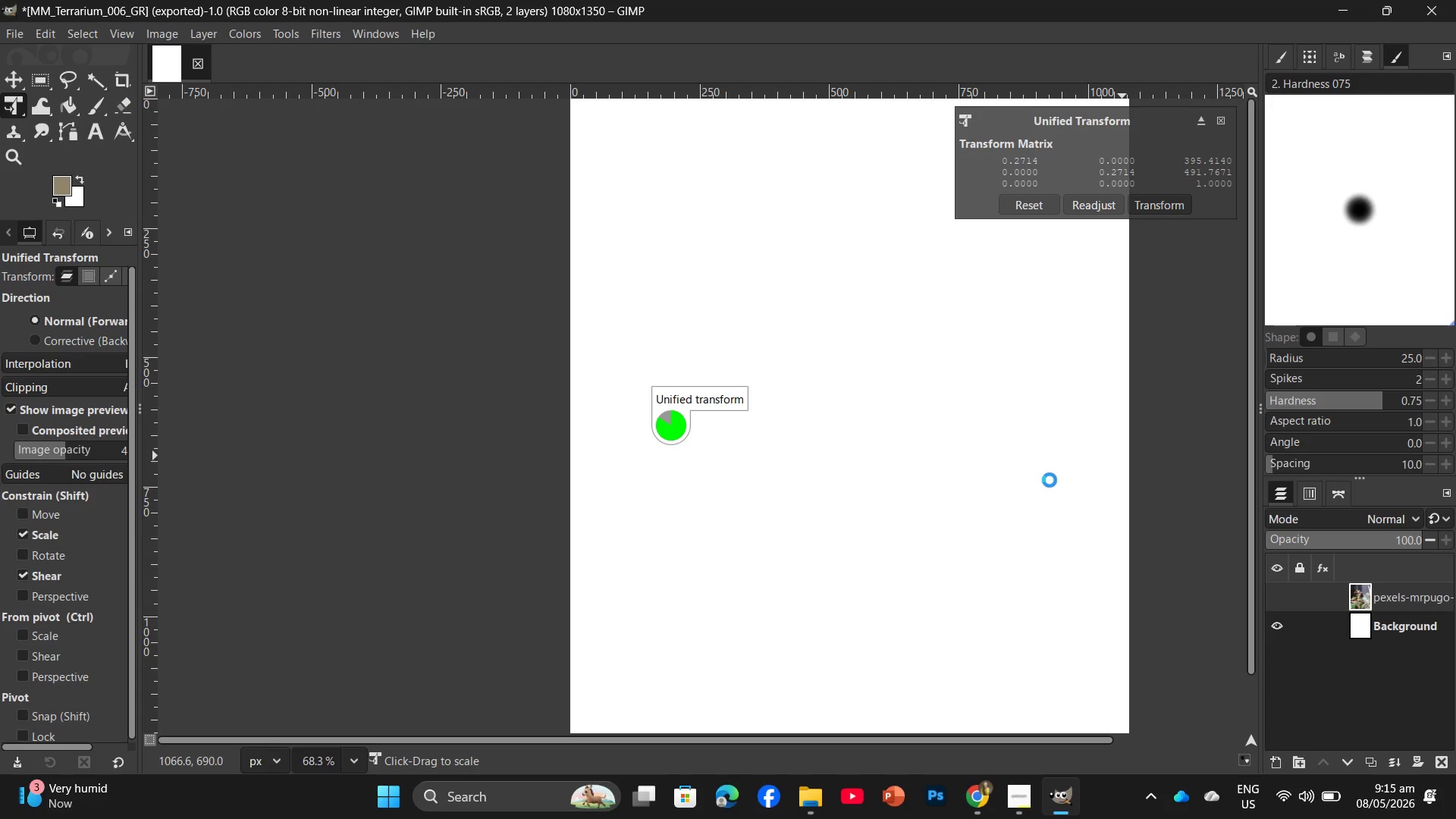 
hold_key(key=ControlLeft, duration=1.22)
scroll: coordinate [1048, 487], scroll_direction: down, amount: 8.0
 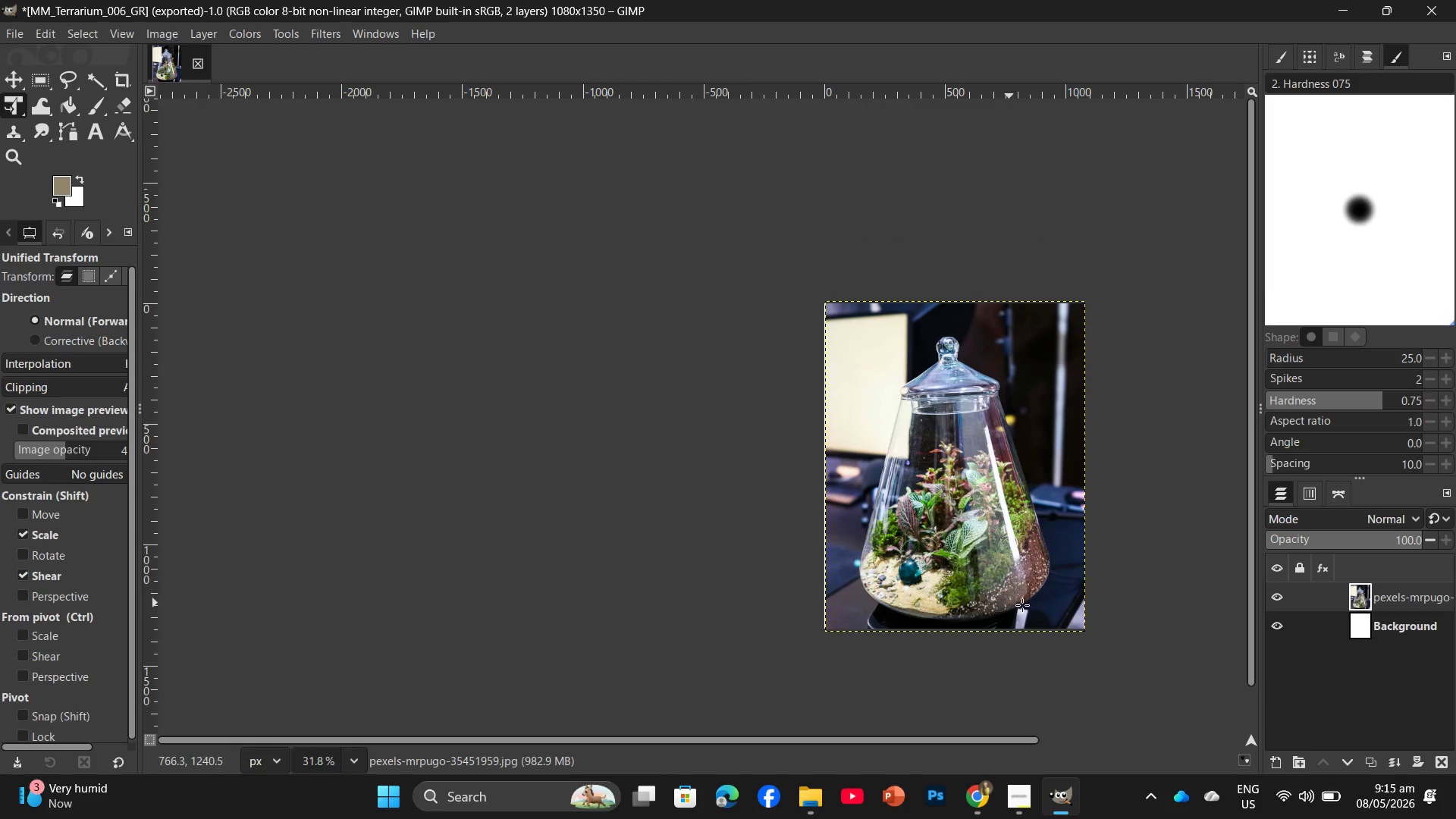 
hold_key(key=Space, duration=1.5)
 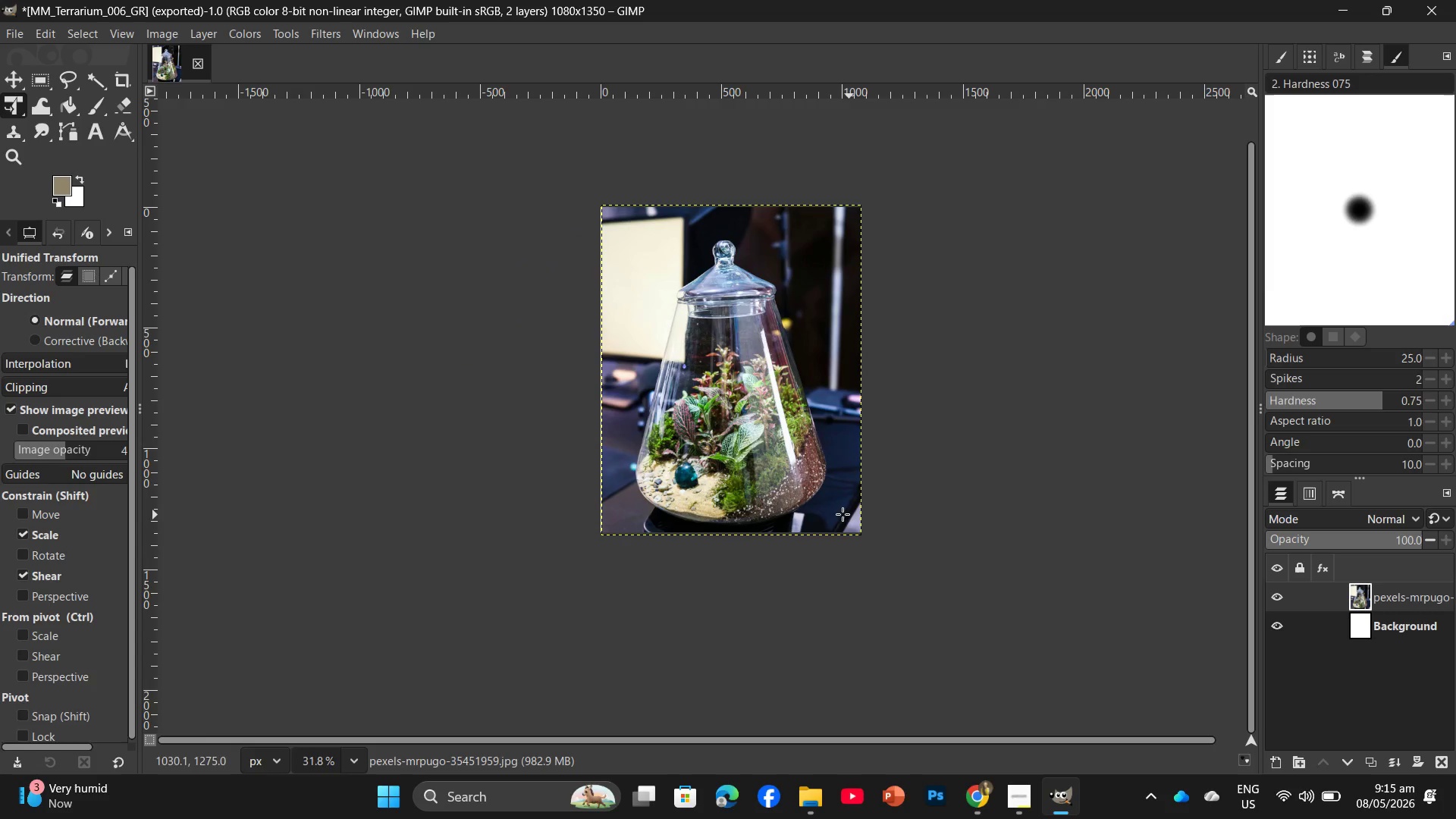 
key(Space)
 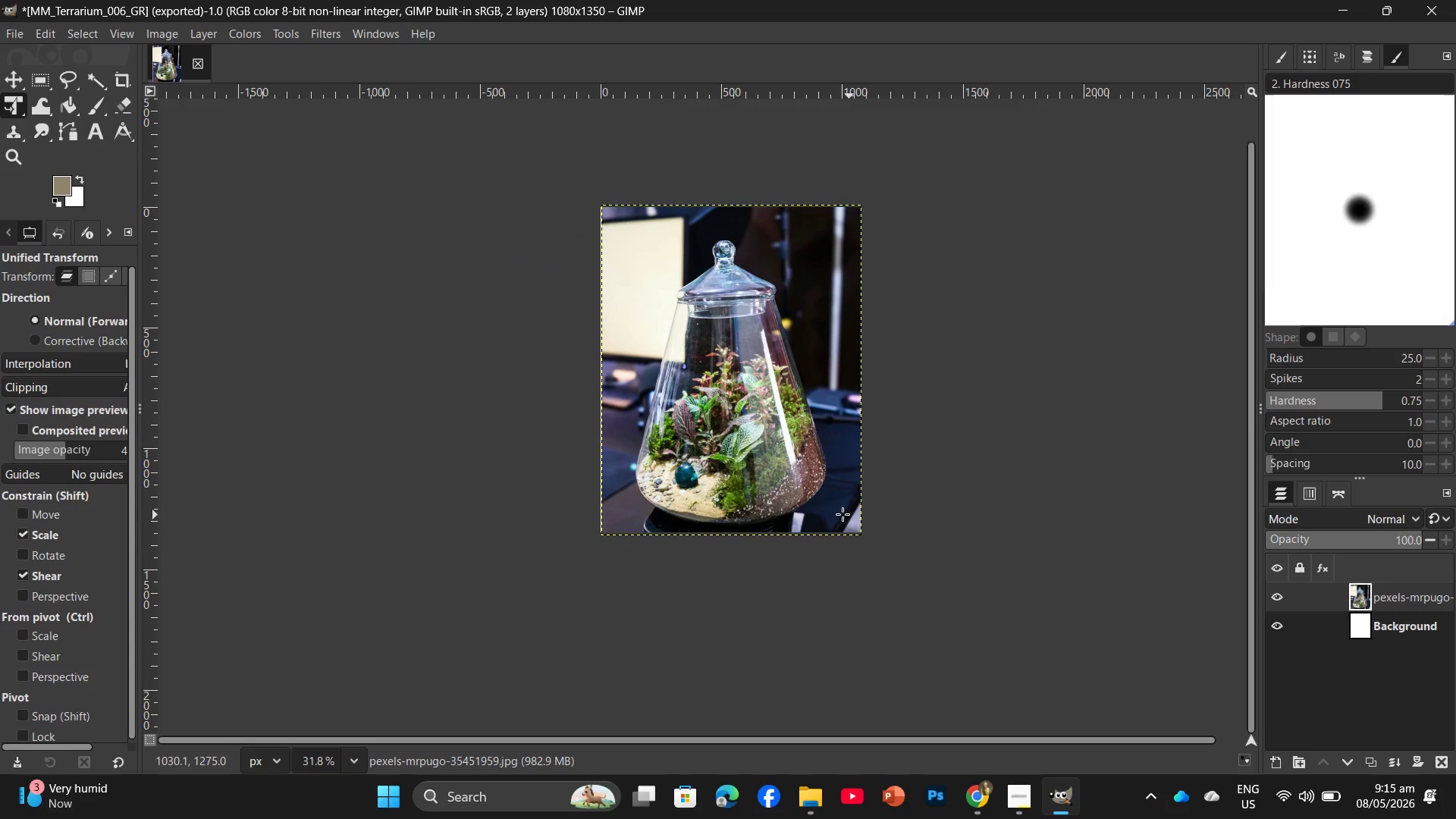 
key(Space)
 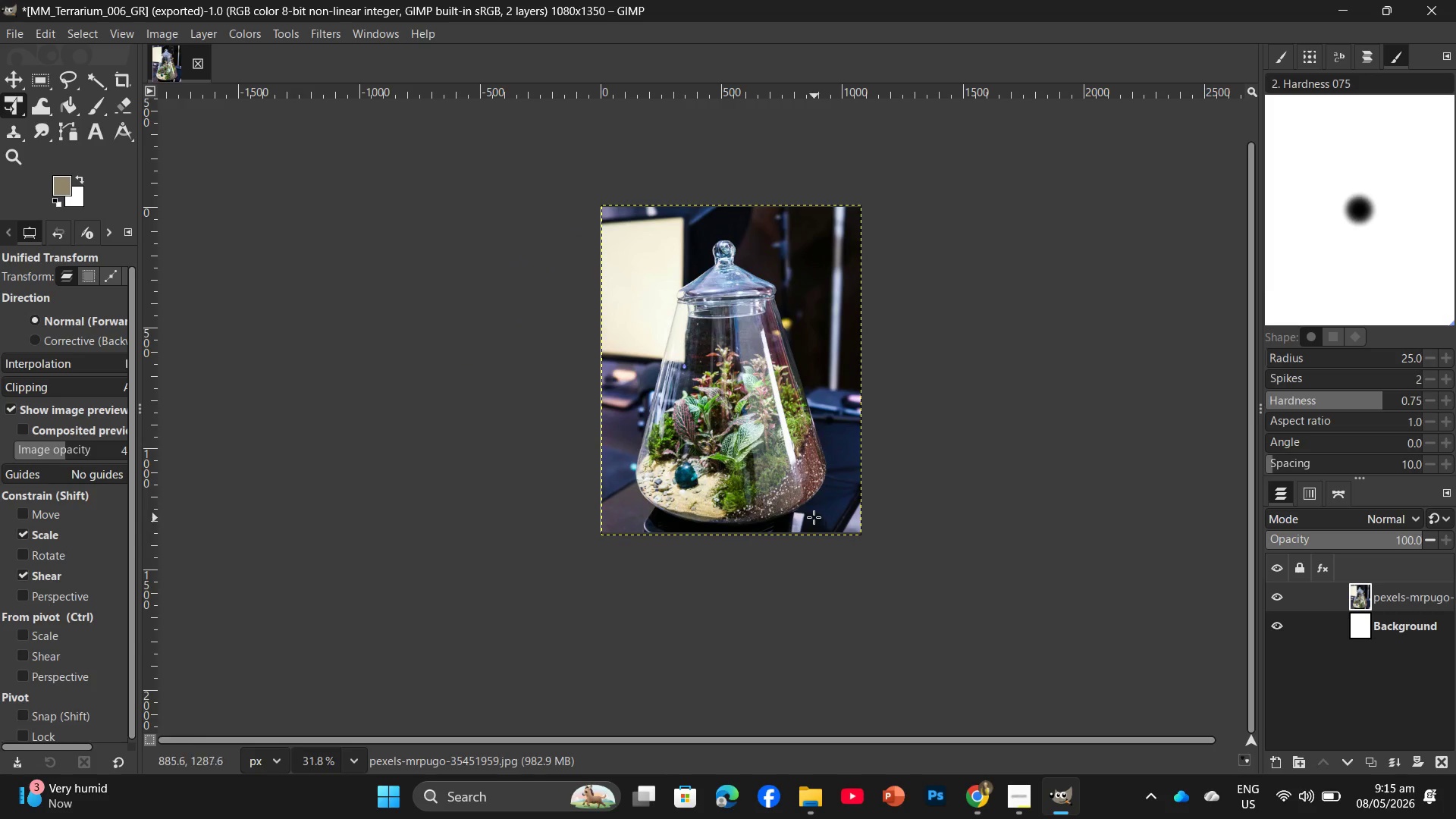 
hold_key(key=ControlLeft, duration=1.55)
scroll: coordinate [489, 543], scroll_direction: up, amount: 16.0
 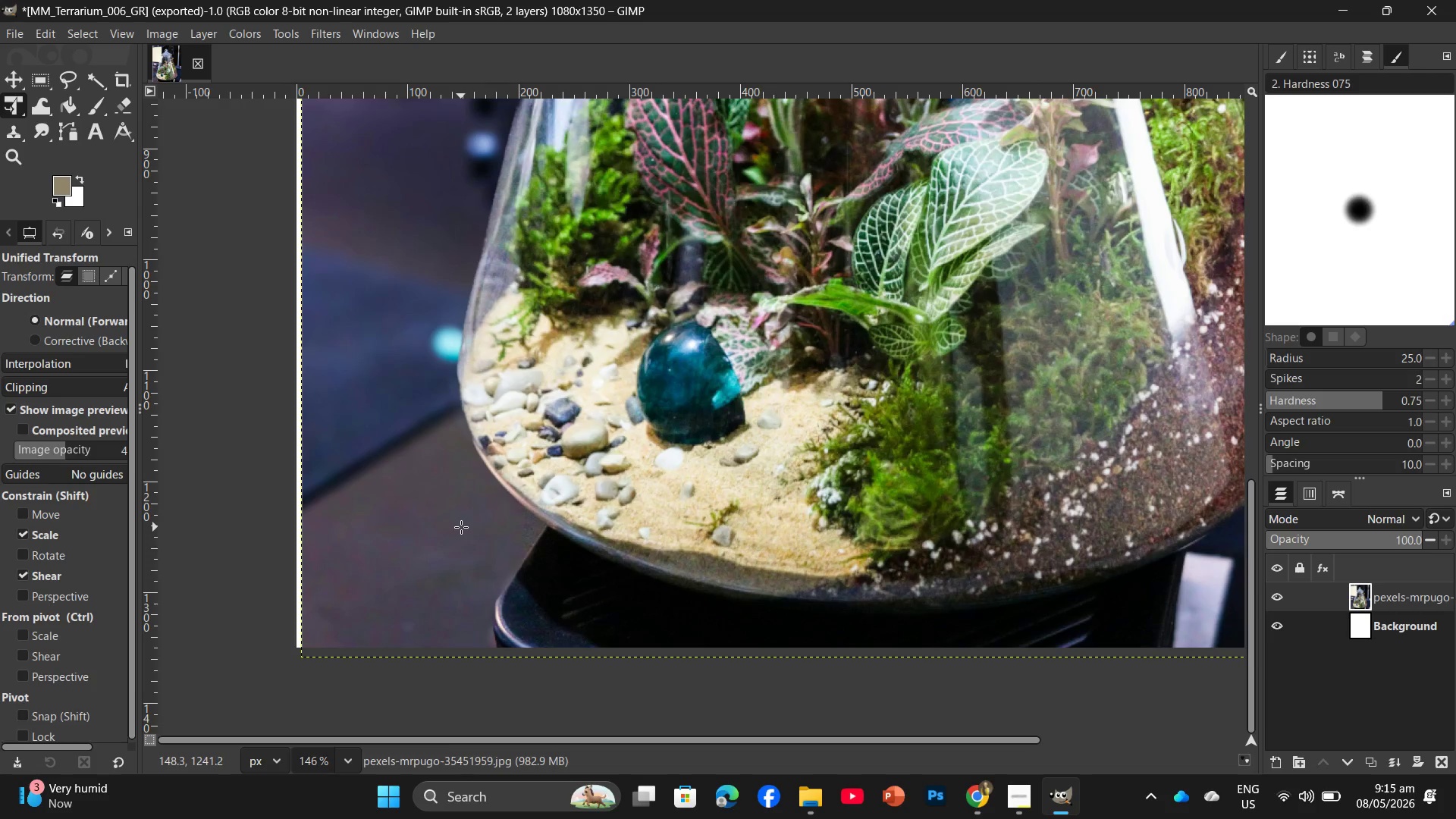 
left_click([461, 527])
 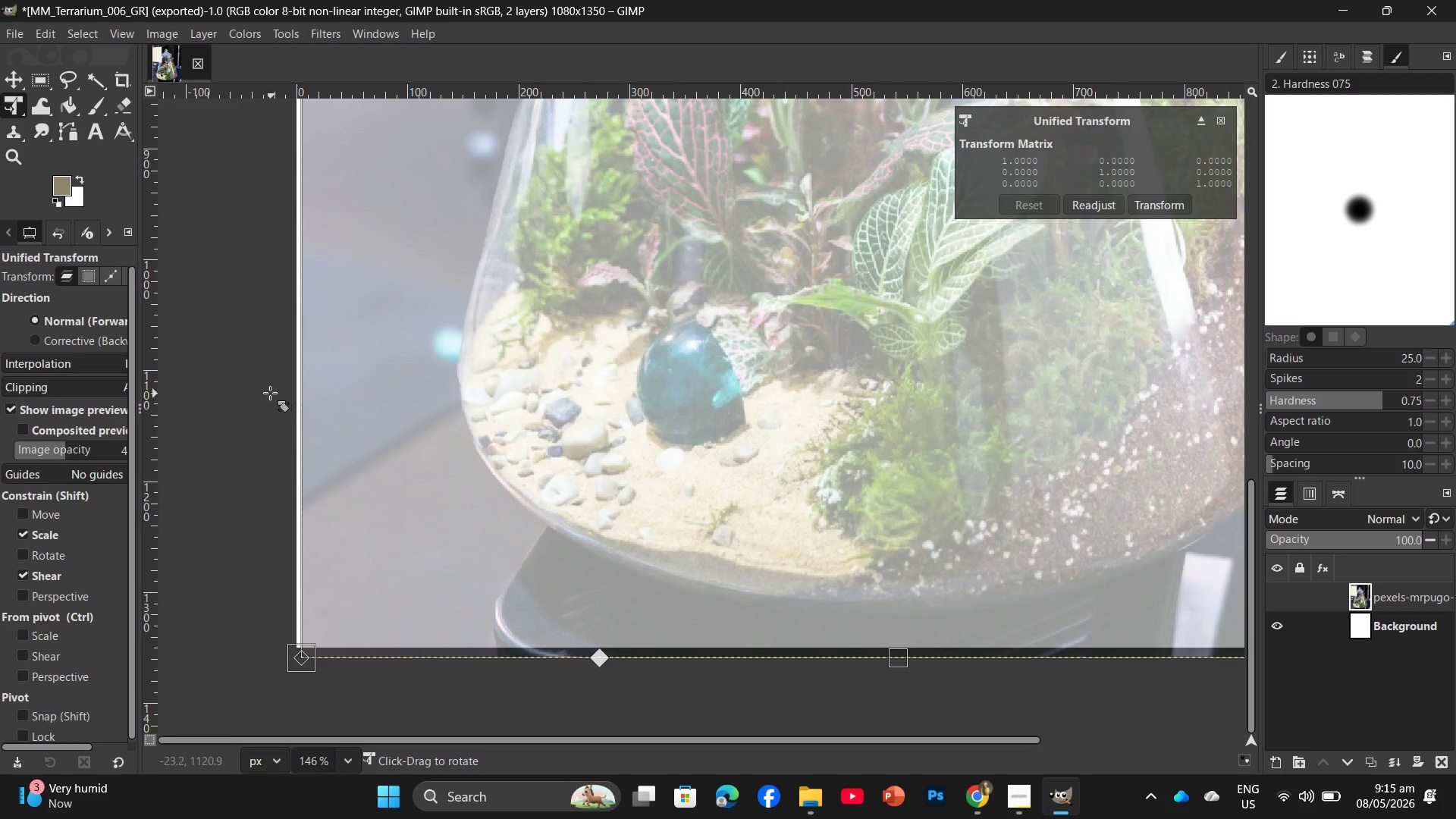 
hold_key(key=ControlLeft, duration=2.05)
 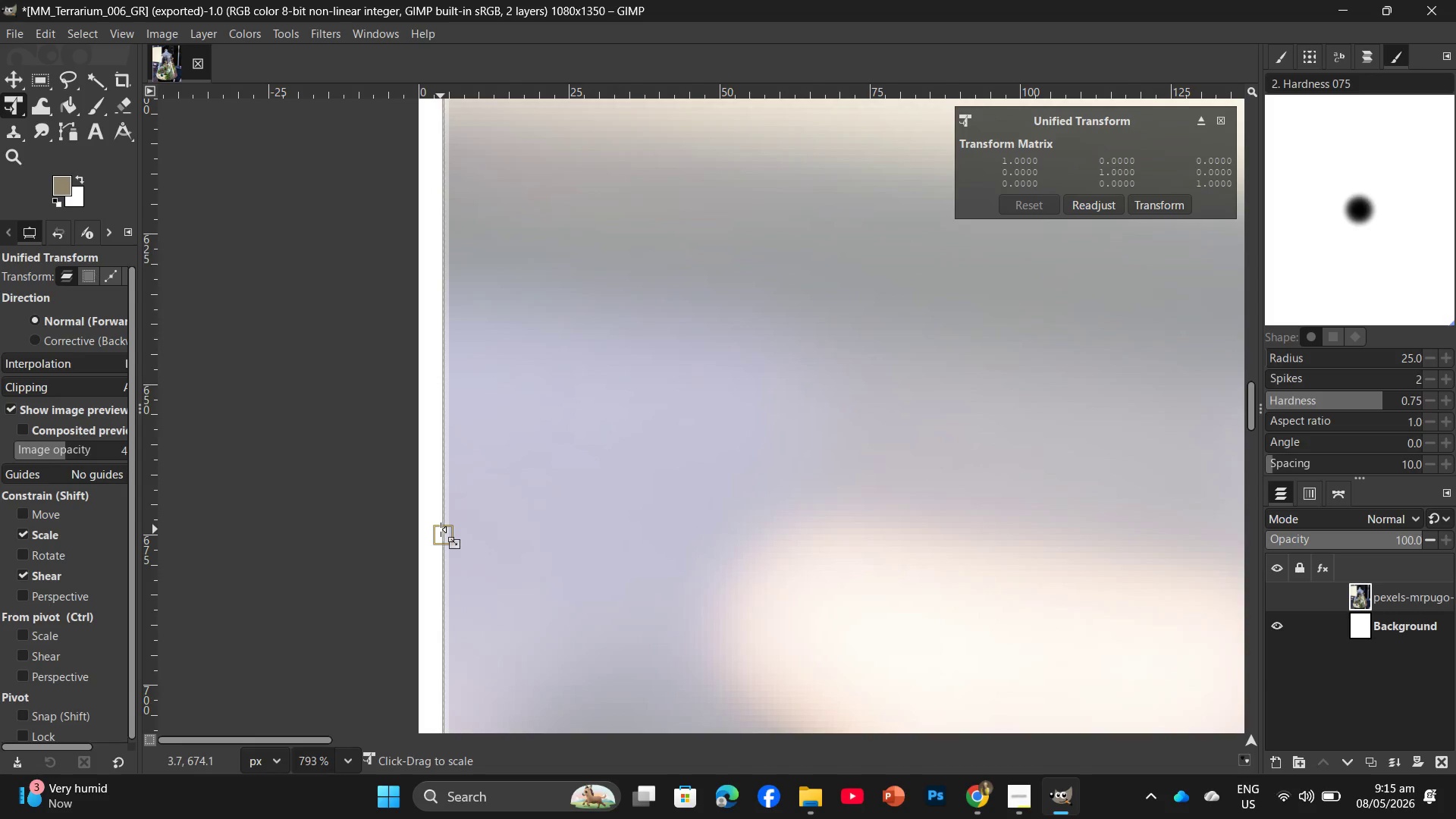 
scroll: coordinate [318, 607], scroll_direction: up, amount: 28.0
 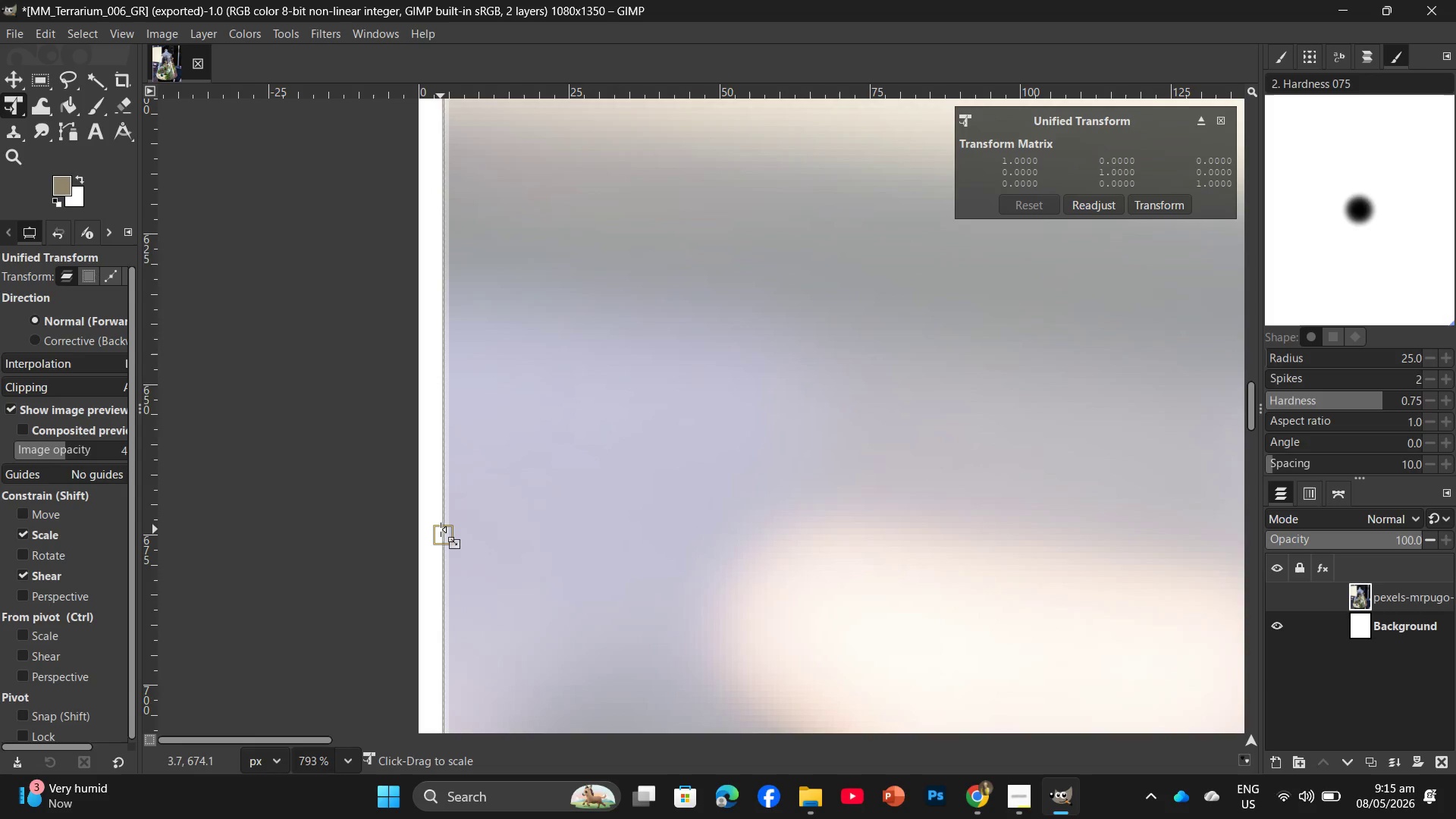 
left_click_drag(start_coordinate=[441, 529], to_coordinate=[415, 544])
 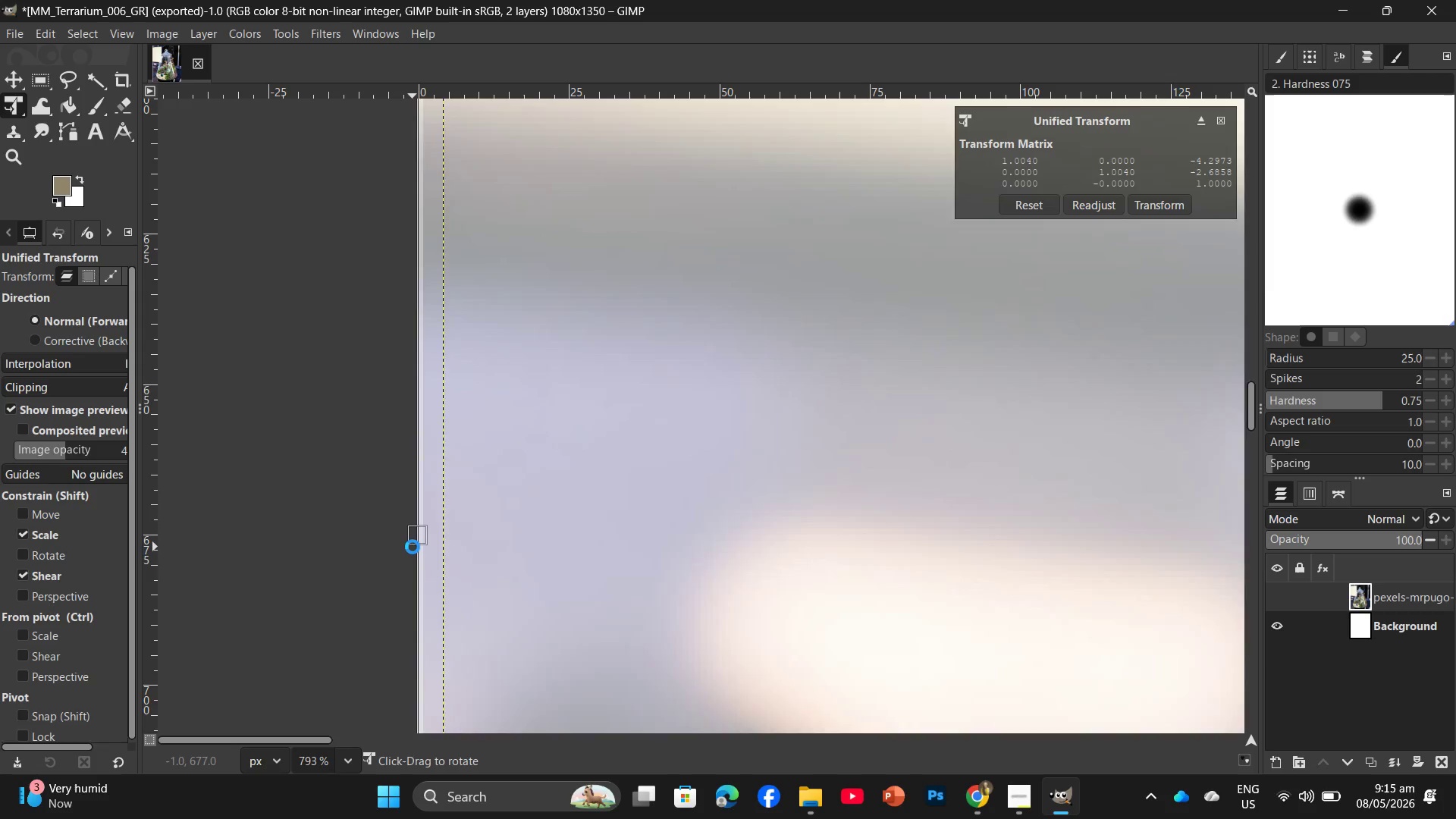 
key(Enter)
 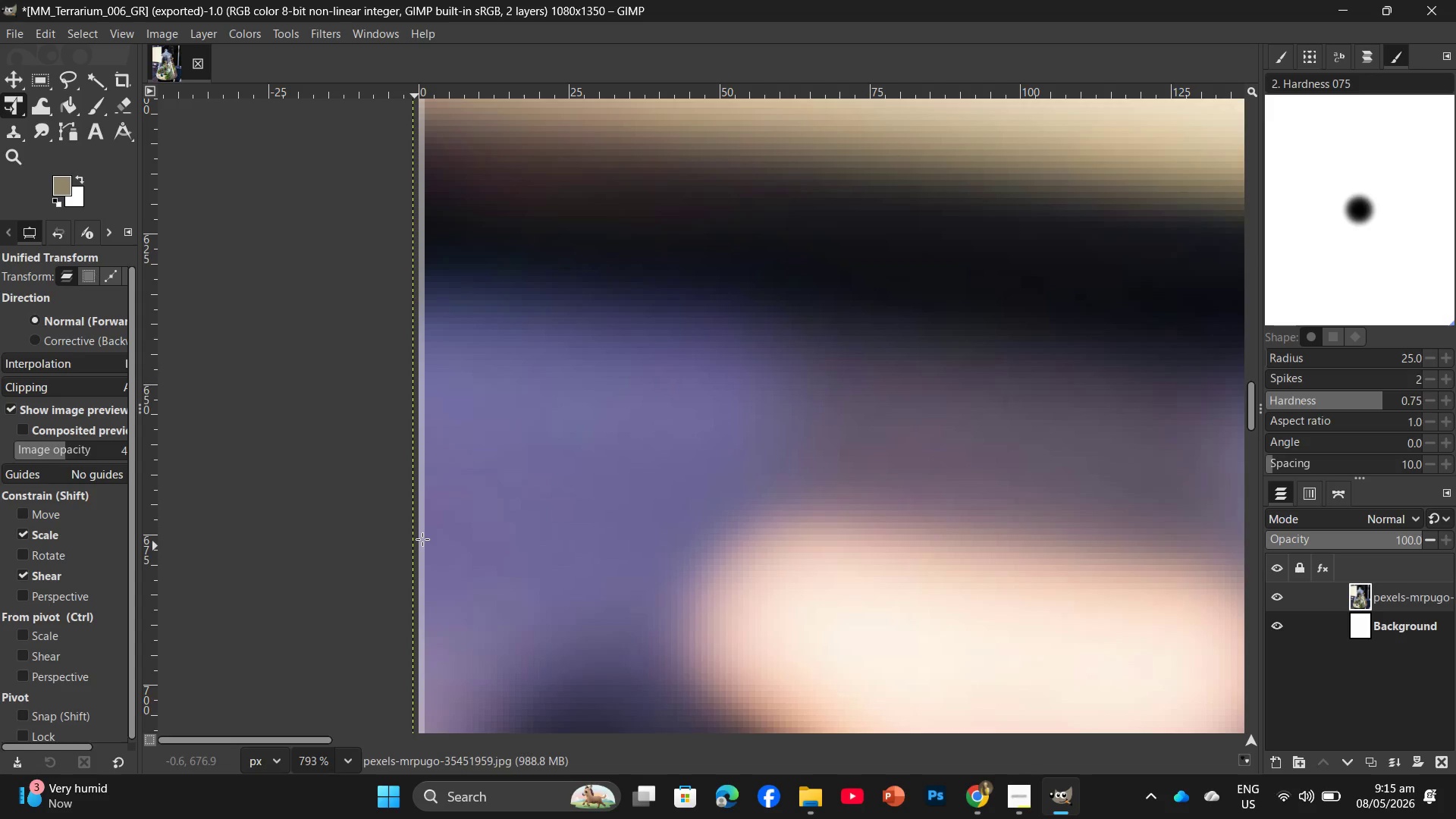 
hold_key(key=ControlLeft, duration=1.23)
 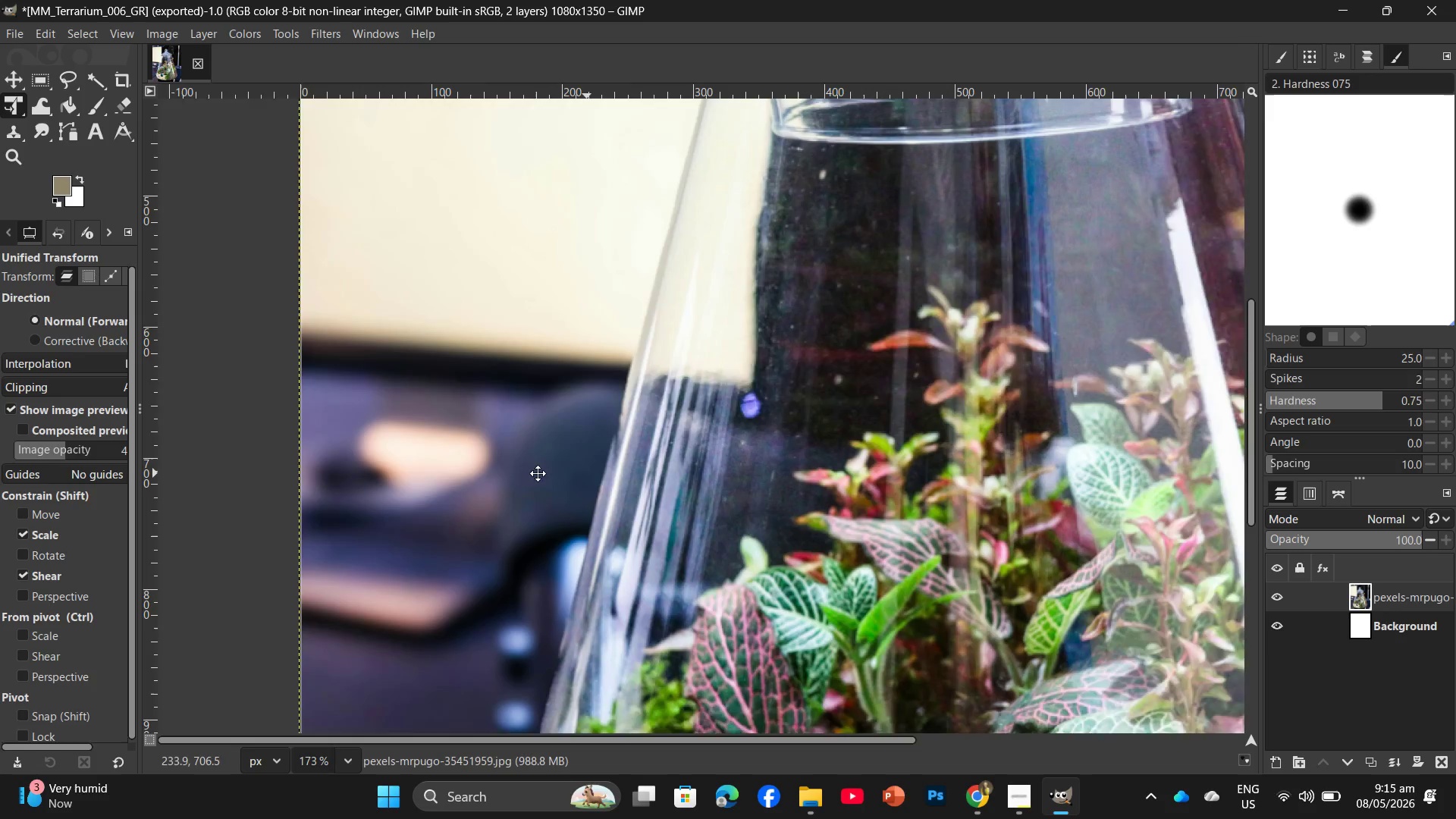 
hold_key(key=Space, duration=1.5)
 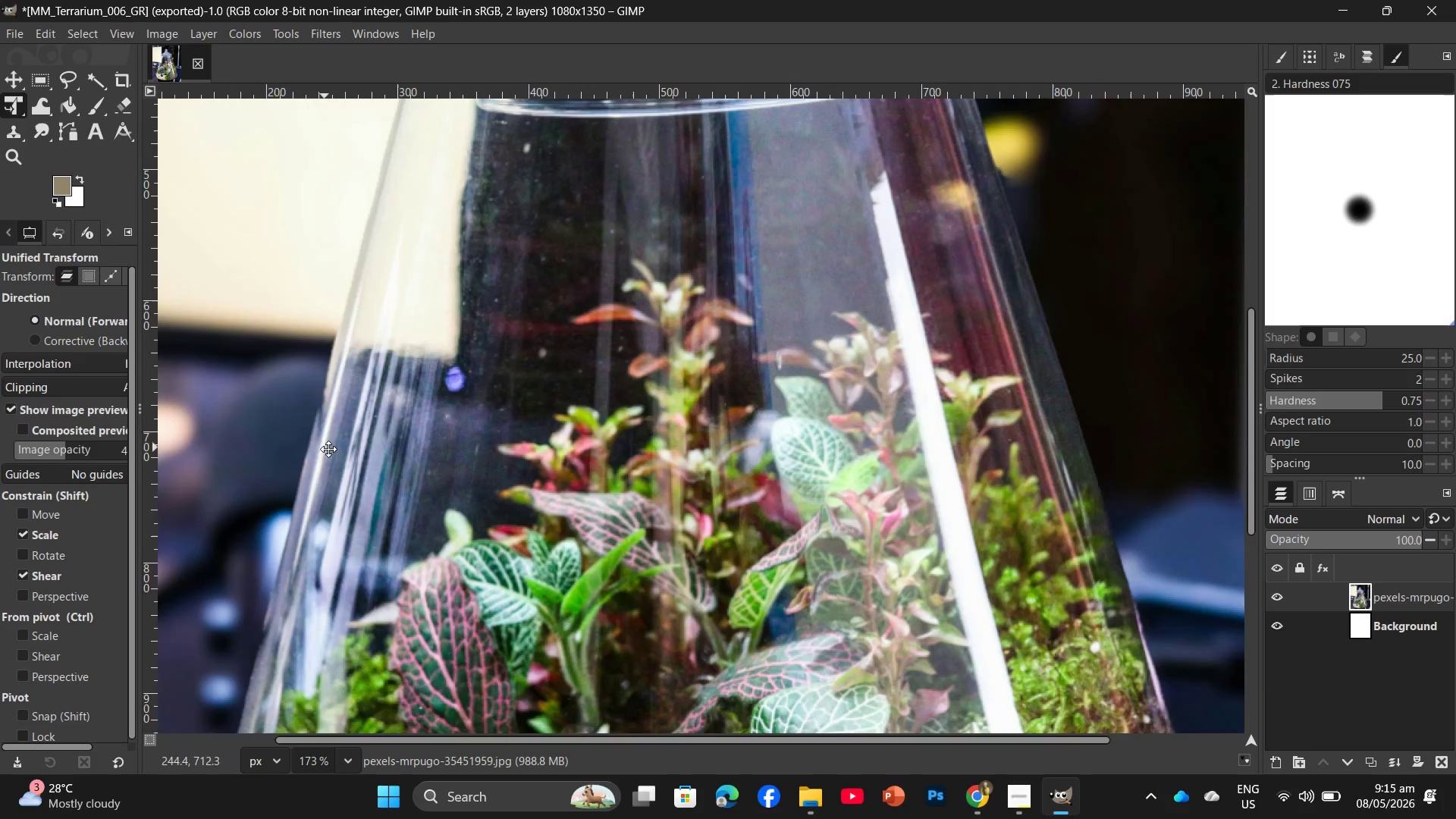 
left_click_drag(start_coordinate=[1037, 554], to_coordinate=[218, 481])
 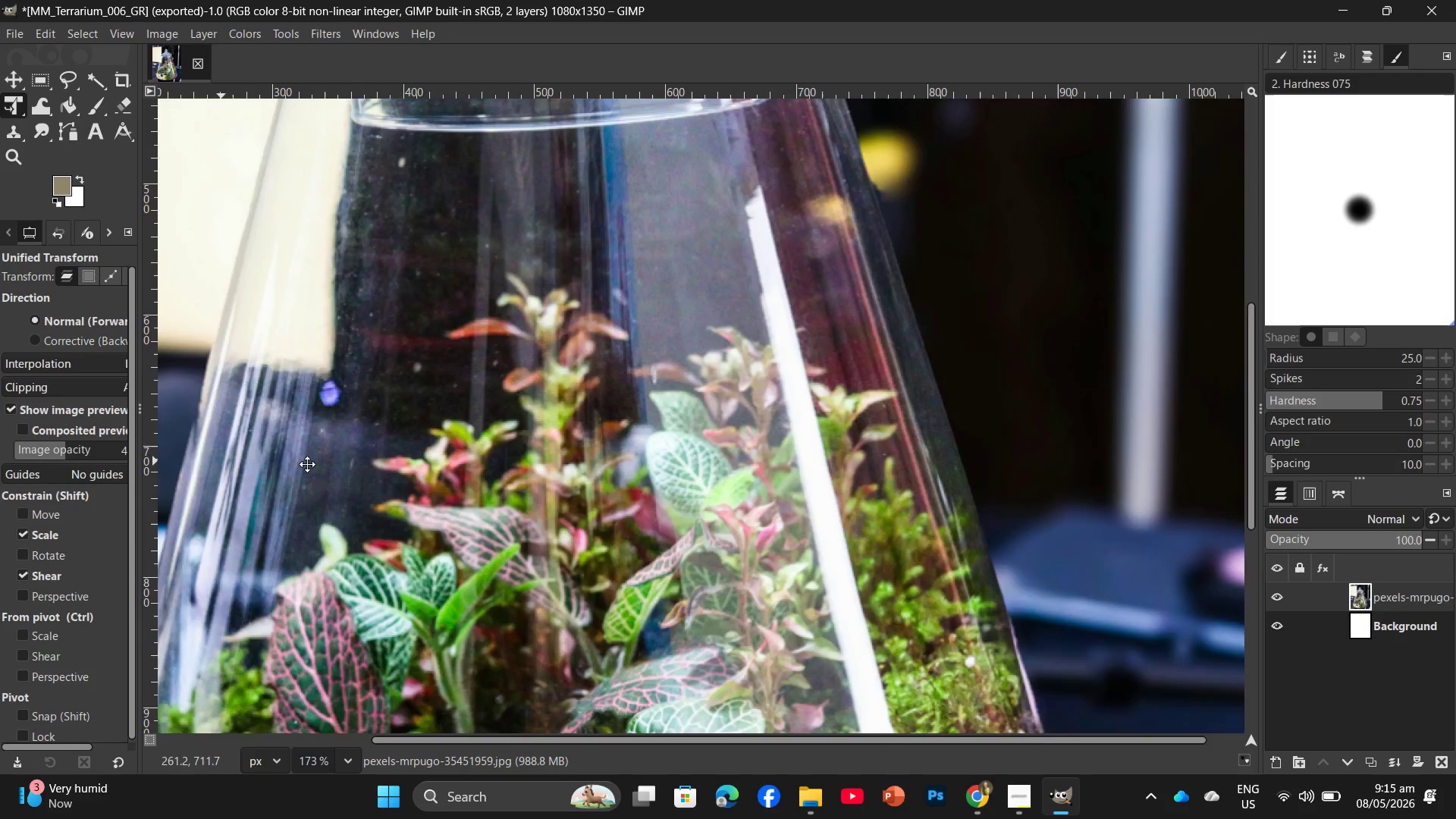 
scroll: coordinate [1002, 528], scroll_direction: down, amount: 16.0
 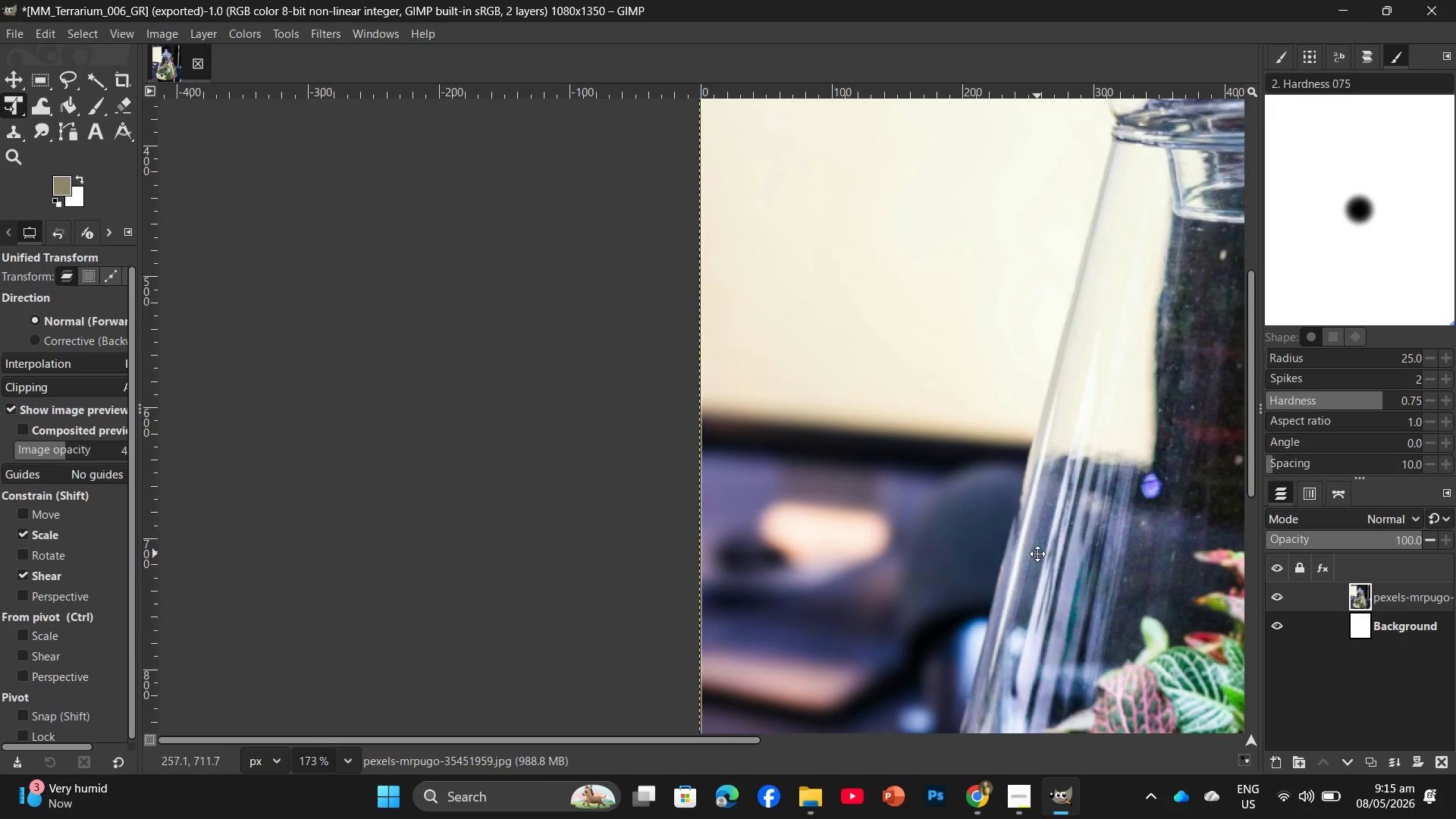 
hold_key(key=Space, duration=0.59)
 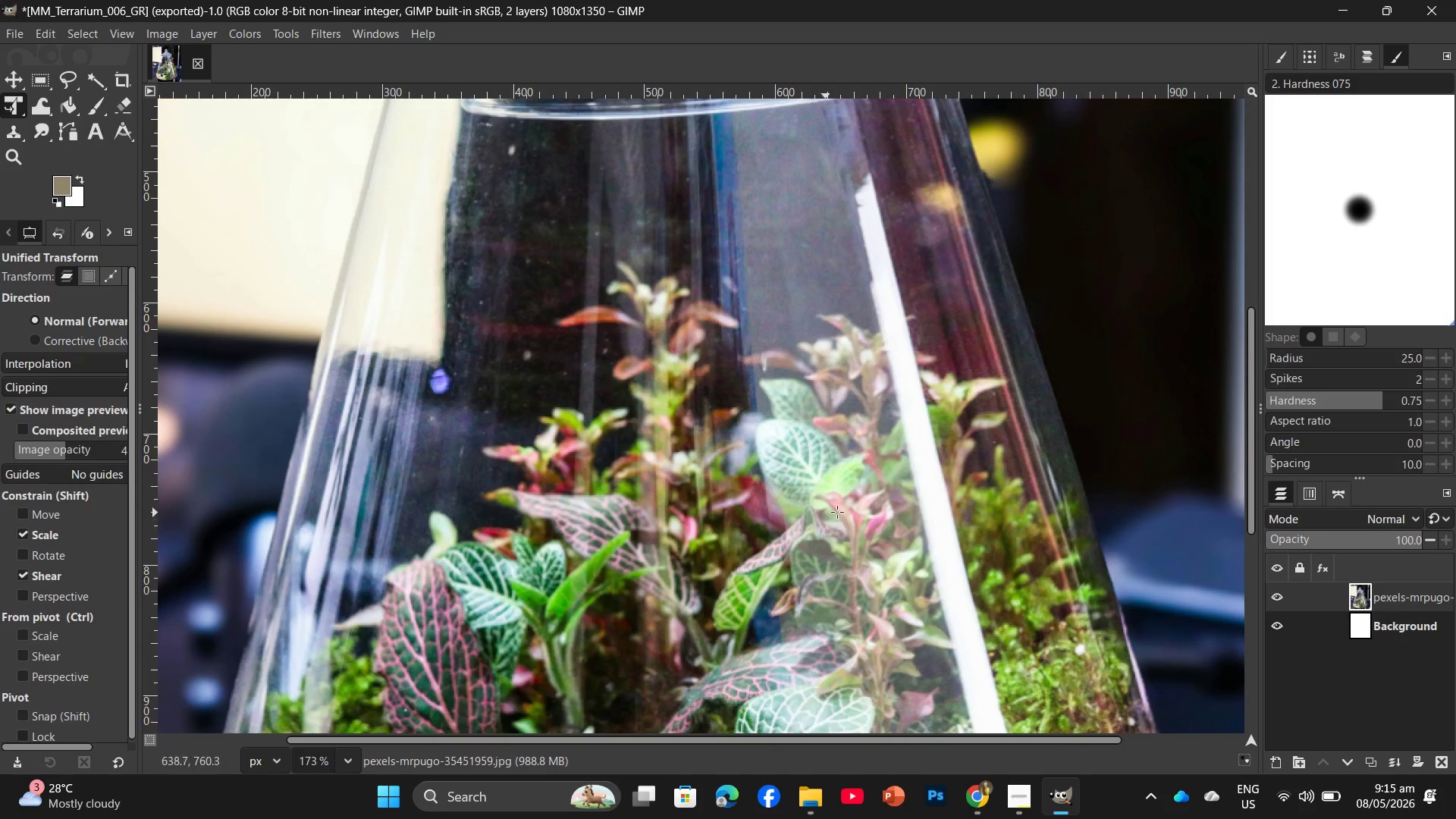 
hold_key(key=Space, duration=0.95)
 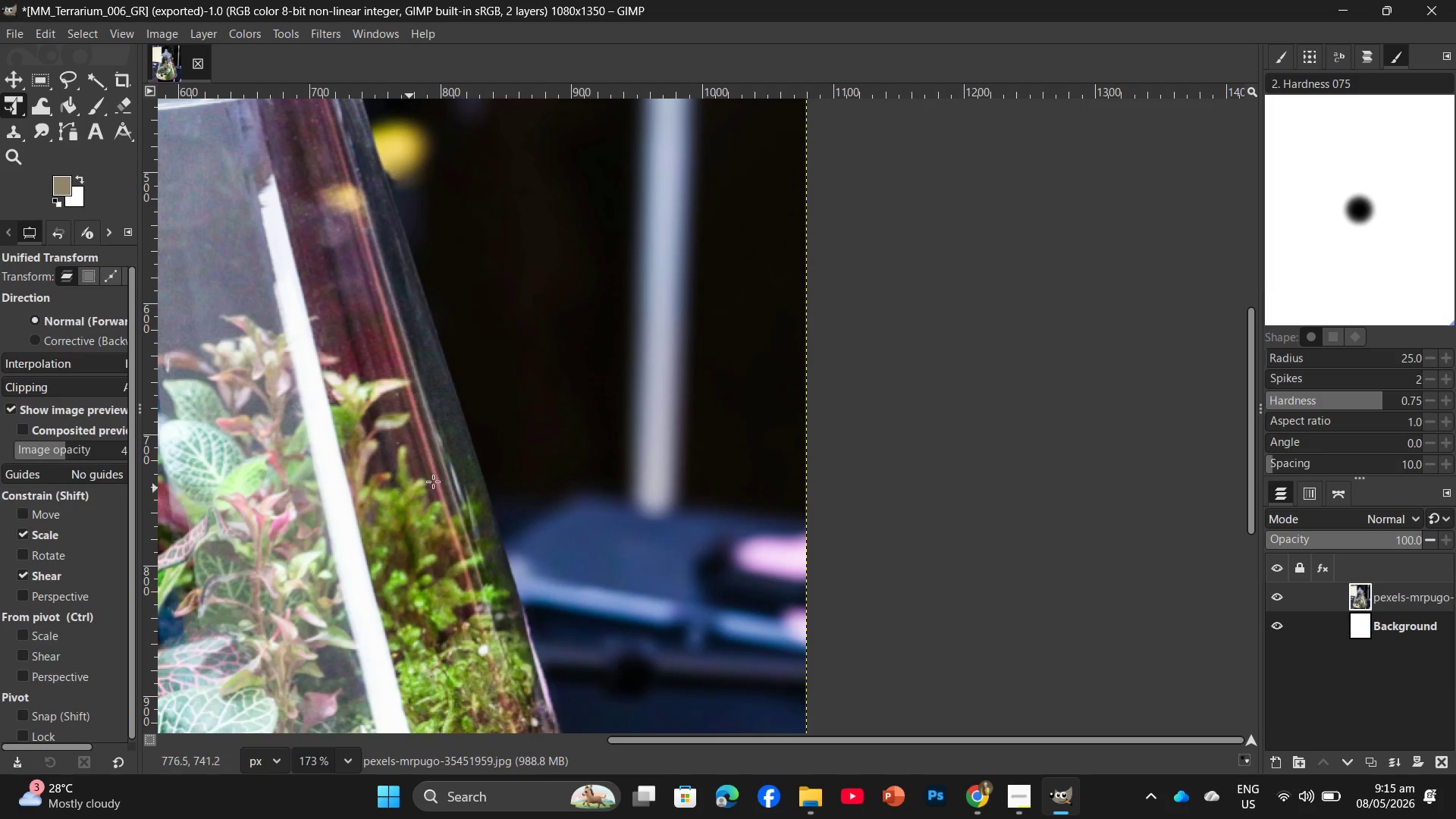 
hold_key(key=Space, duration=1.5)
 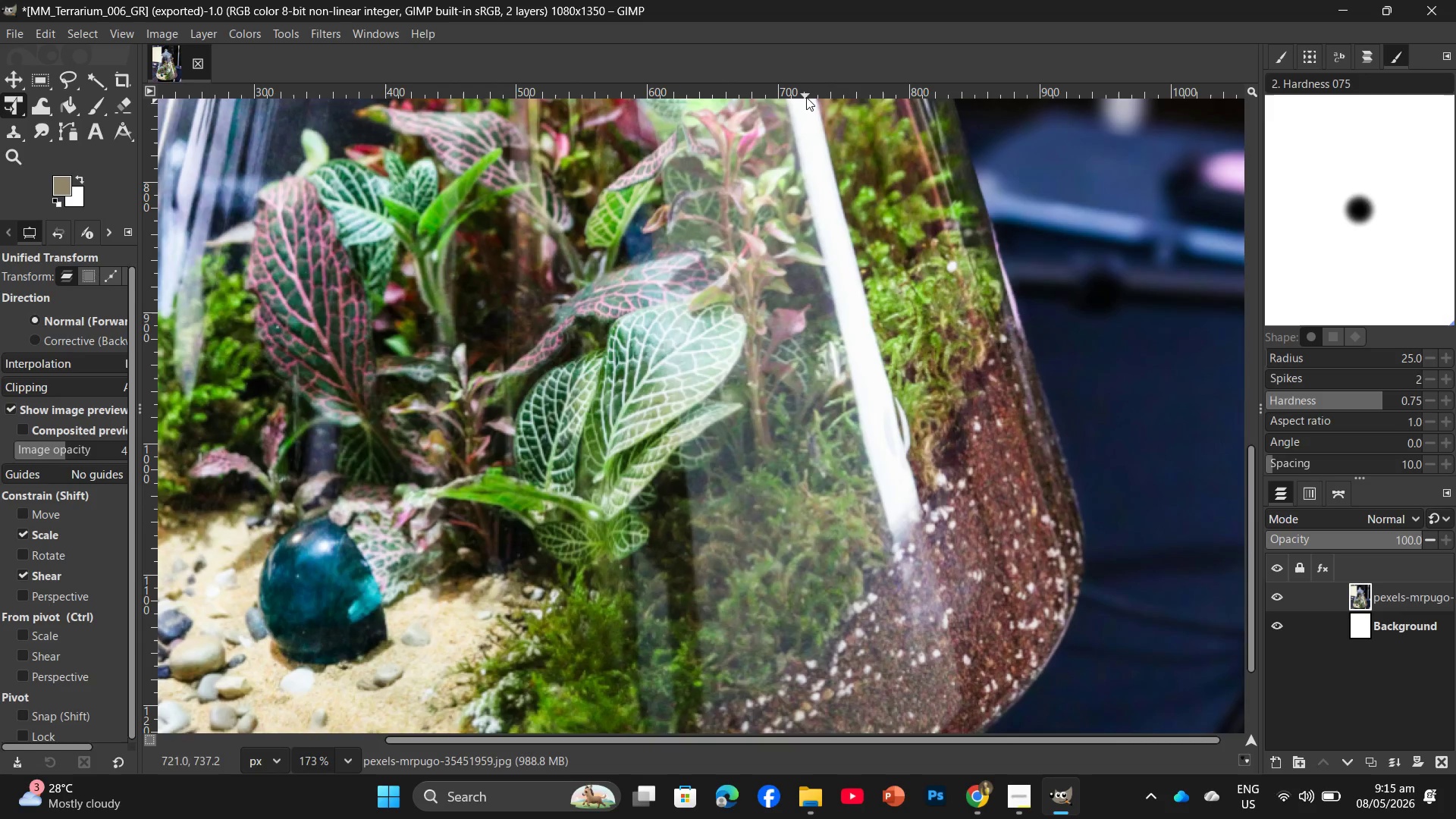 
hold_key(key=Space, duration=0.47)
 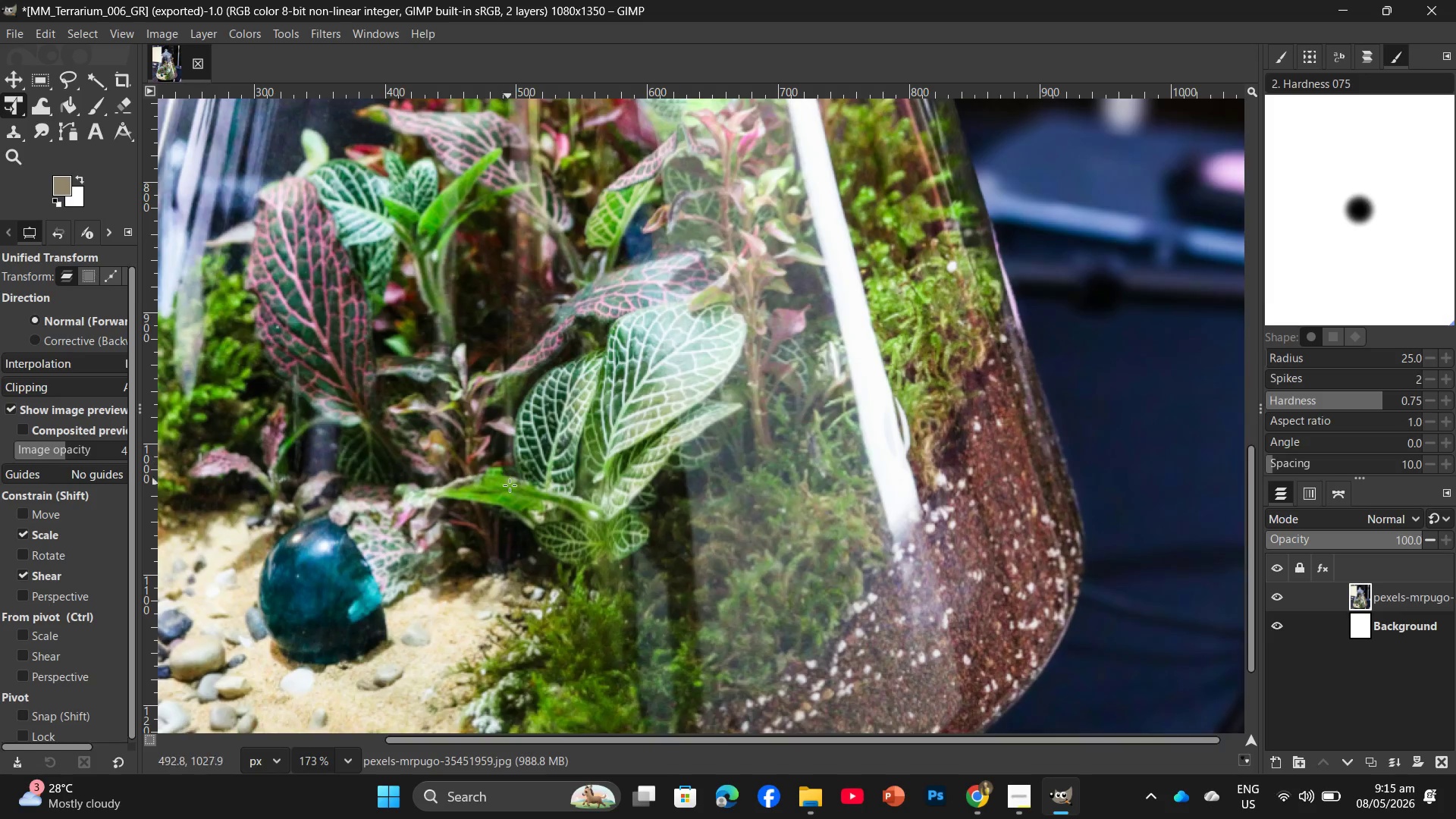 
hold_key(key=Space, duration=0.61)
 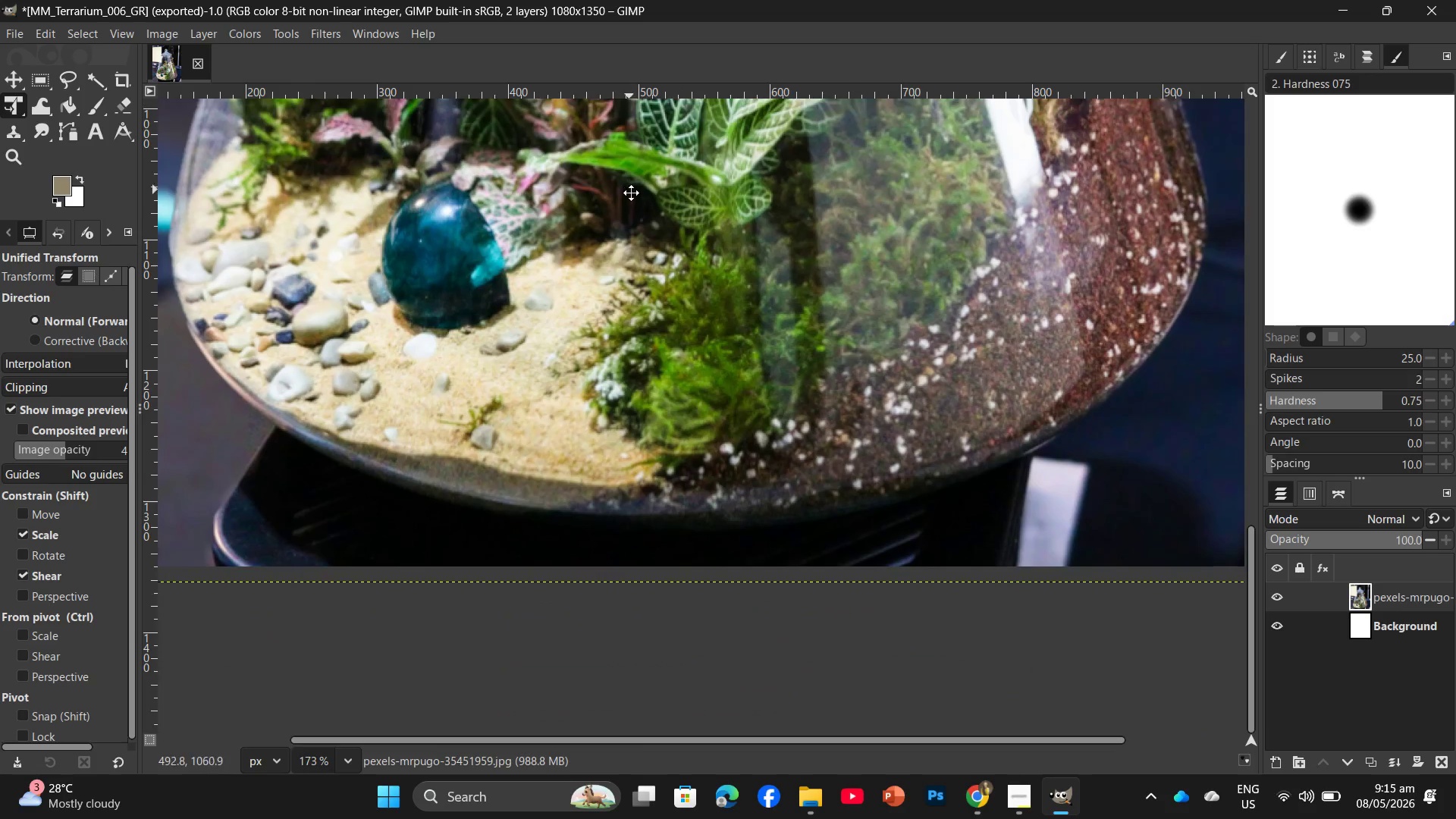 
hold_key(key=Space, duration=1.53)
 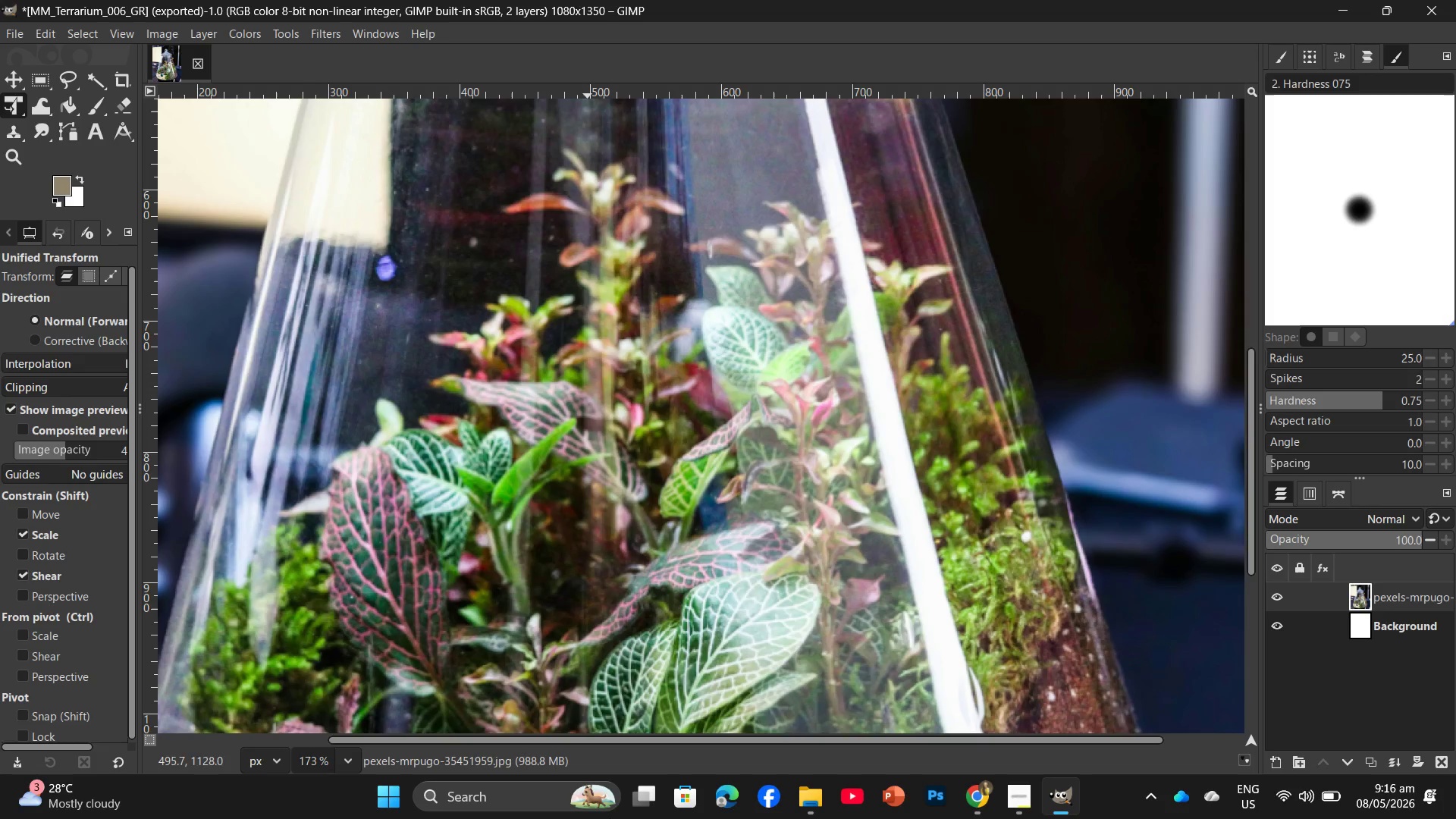 
hold_key(key=Space, duration=1.5)
 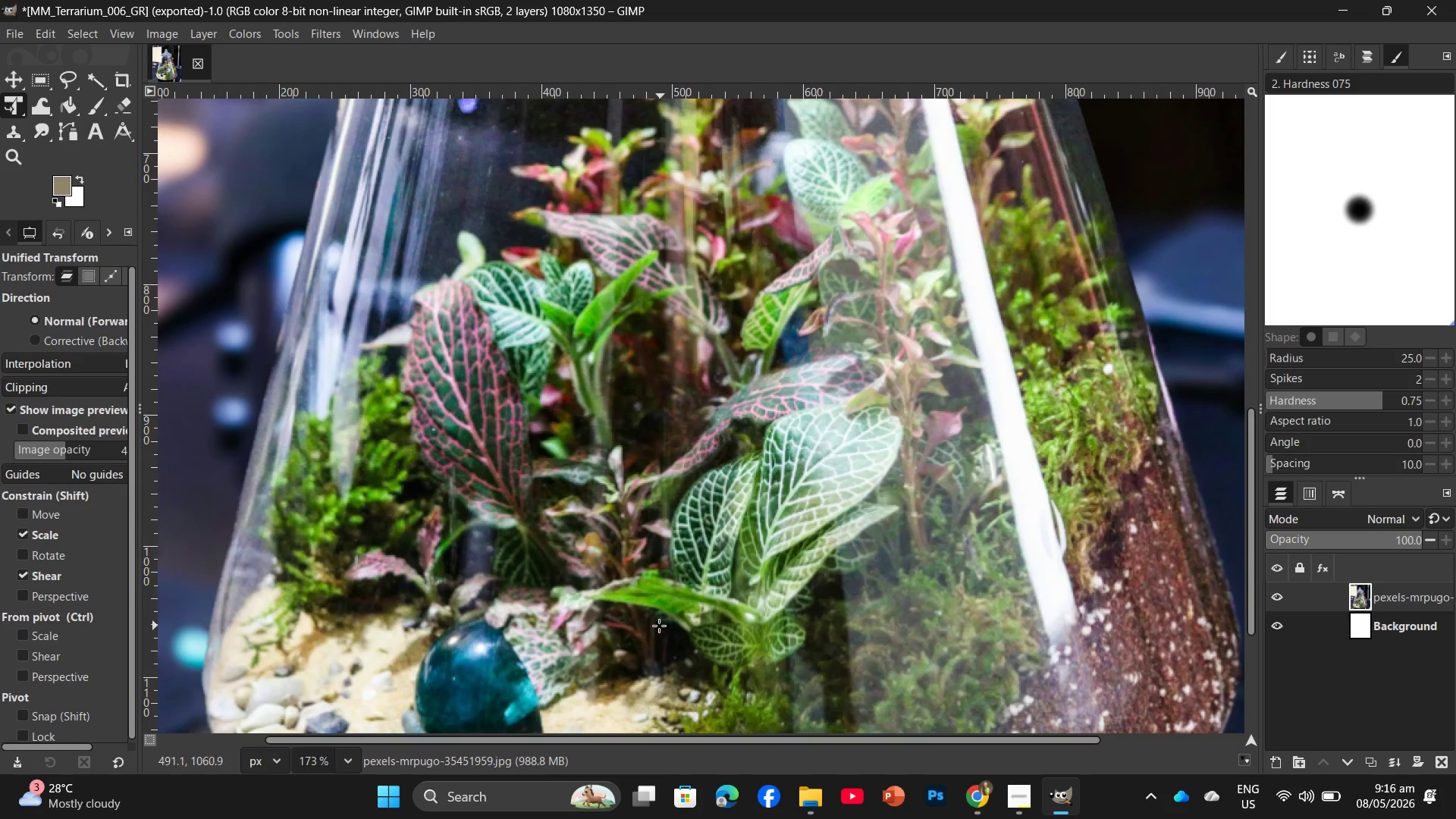 
hold_key(key=Space, duration=0.47)
 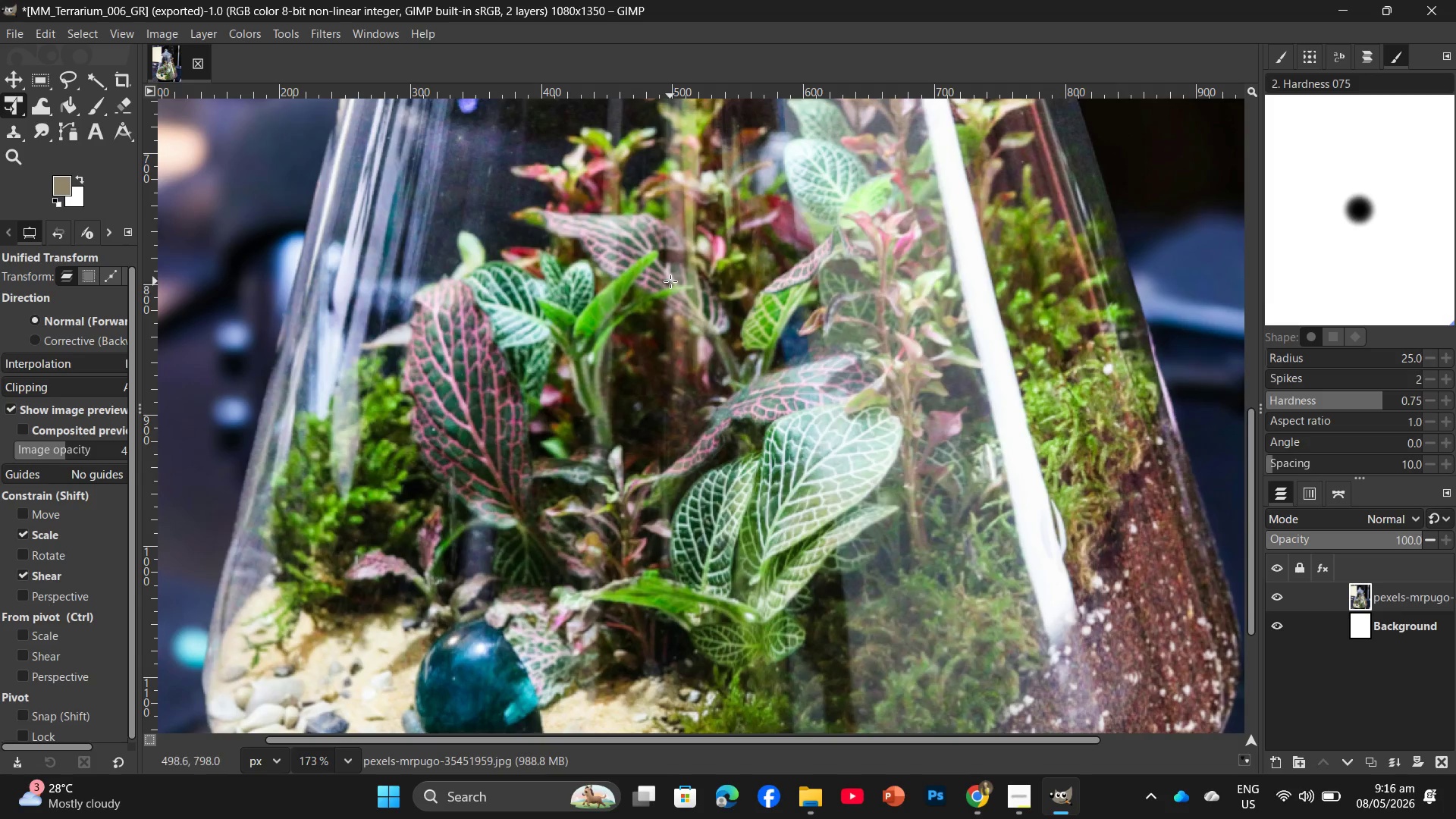 
hold_key(key=Space, duration=1.5)
 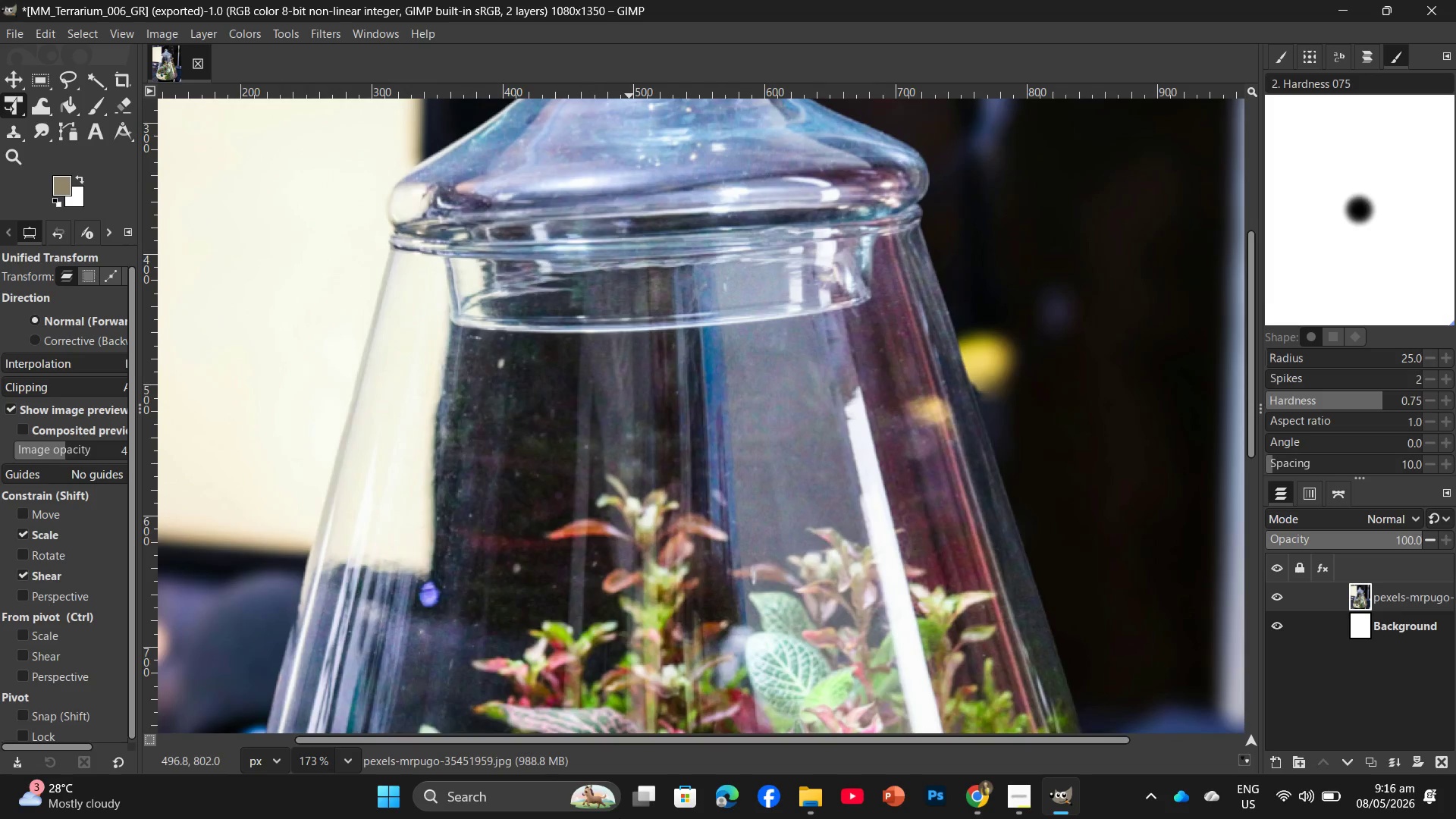 
key(Space)
 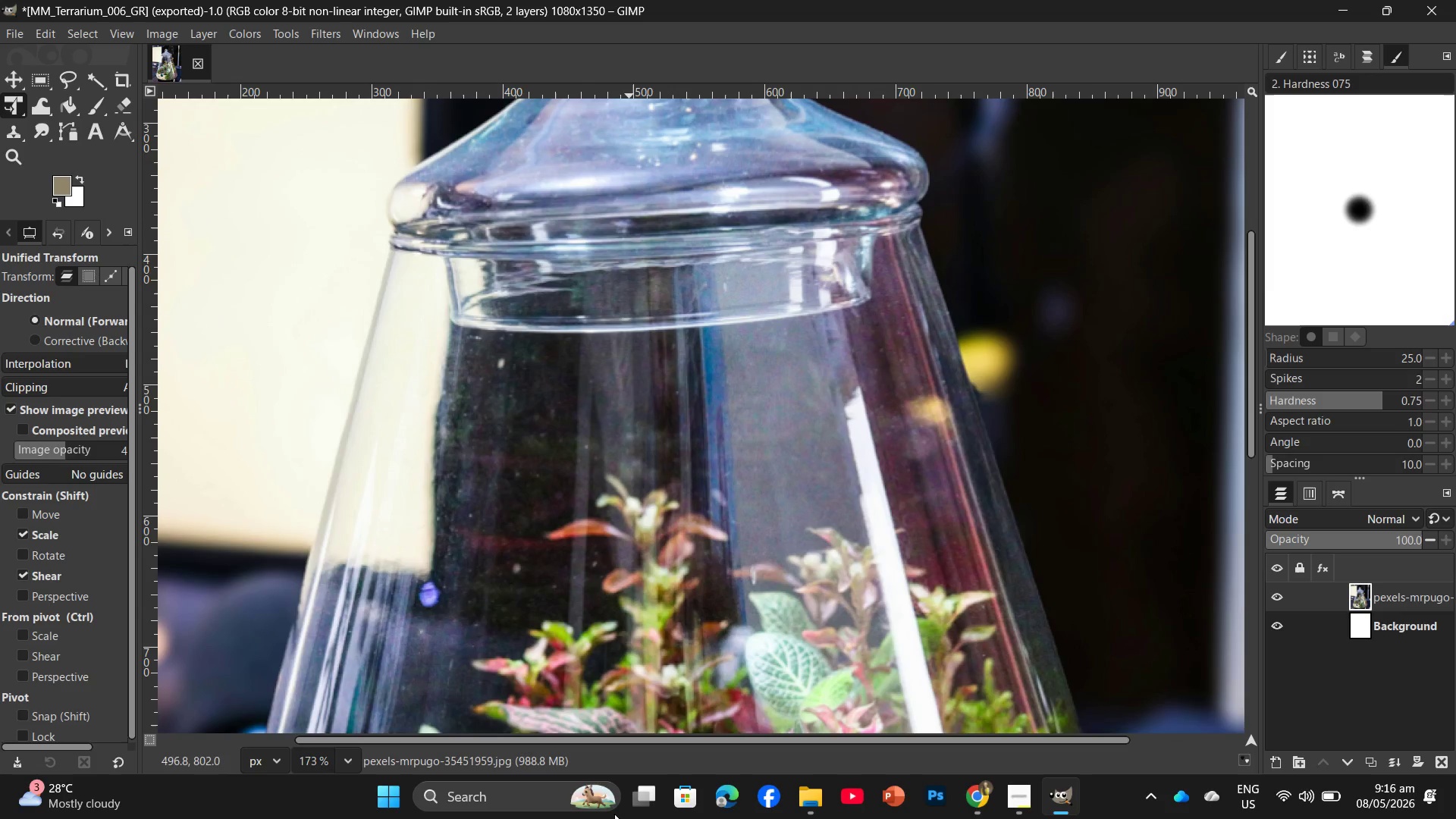 
key(Space)
 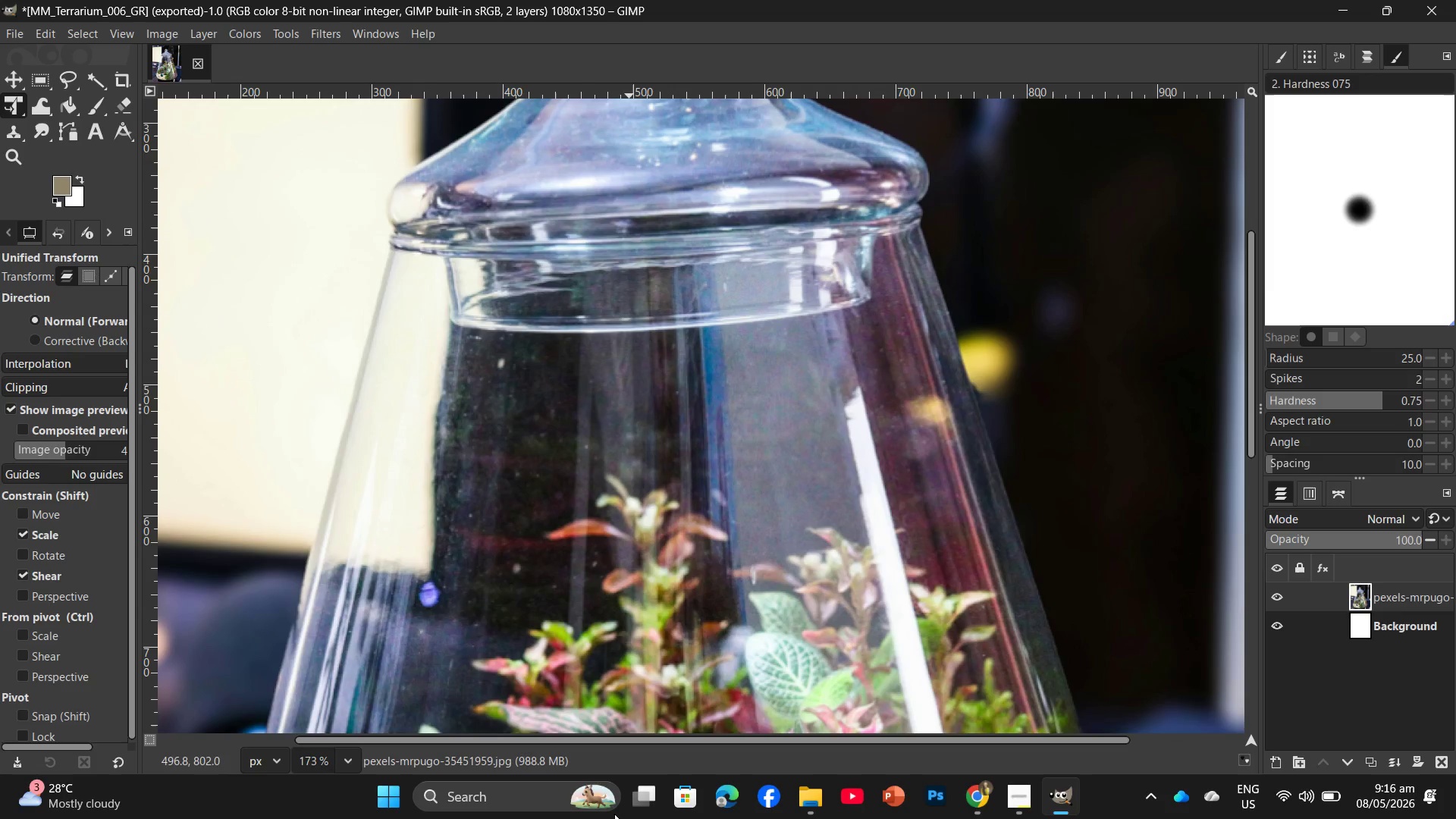 
key(Space)
 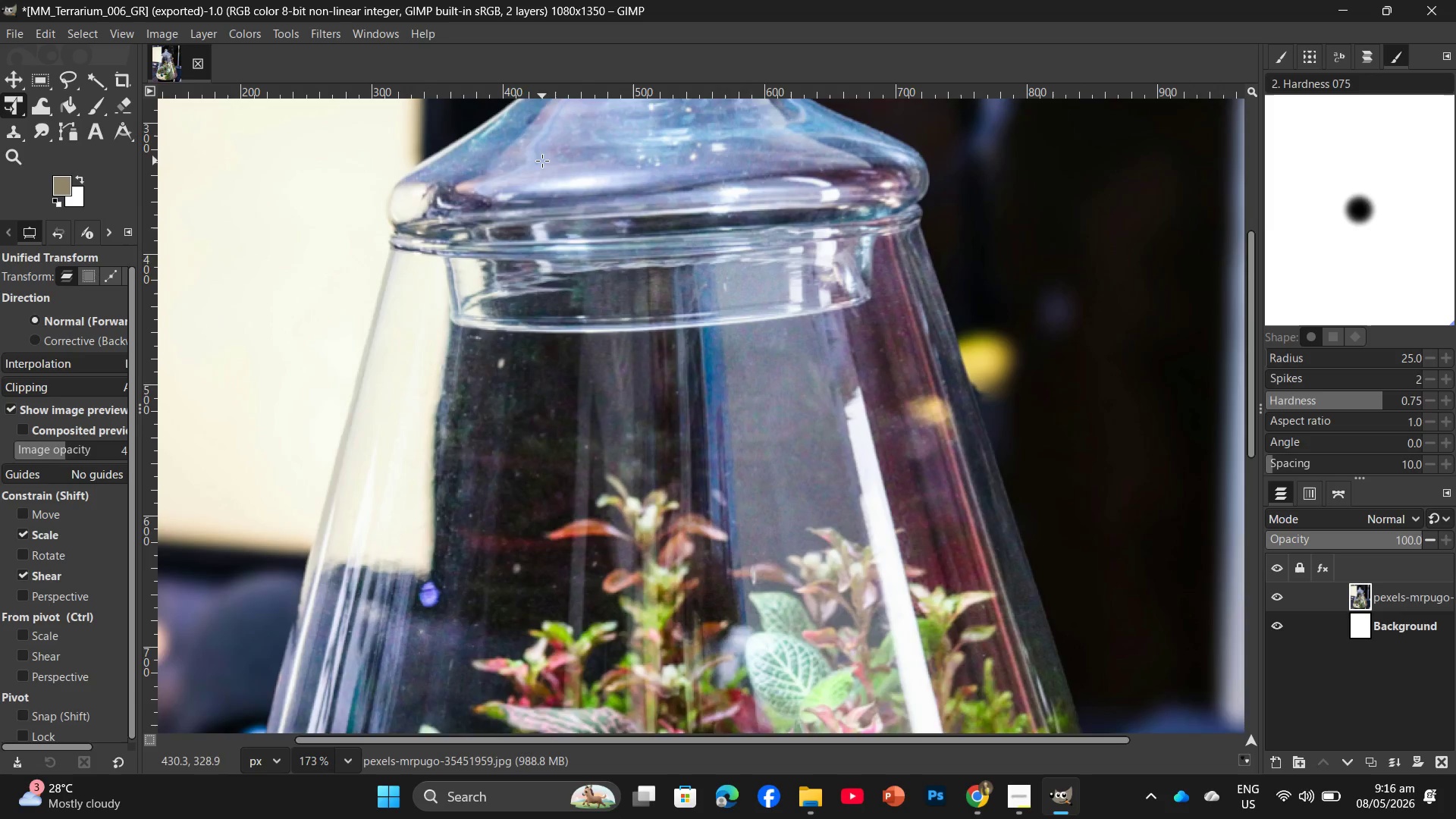 
hold_key(key=Space, duration=1.51)
 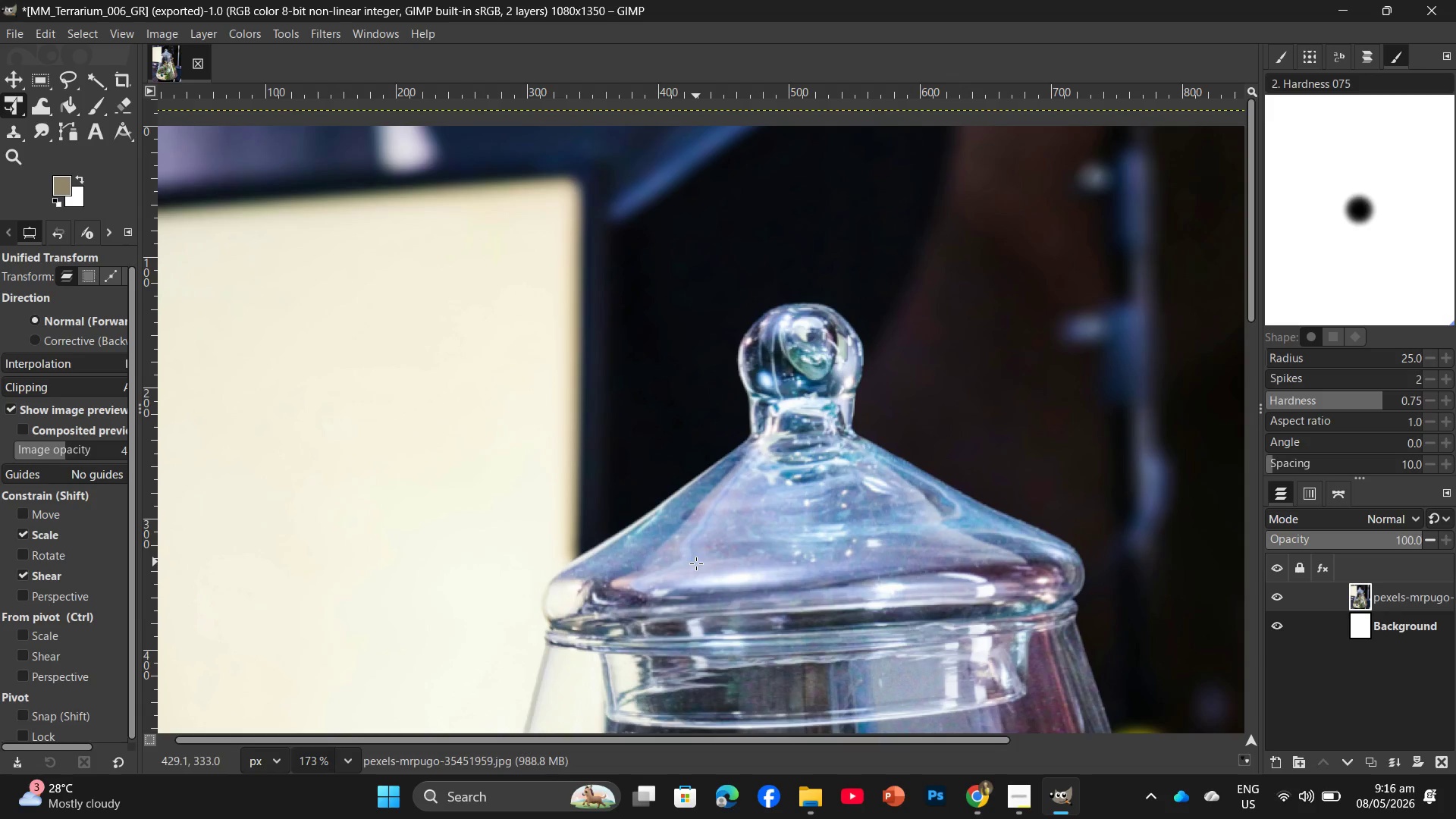 
hold_key(key=Space, duration=1.95)
 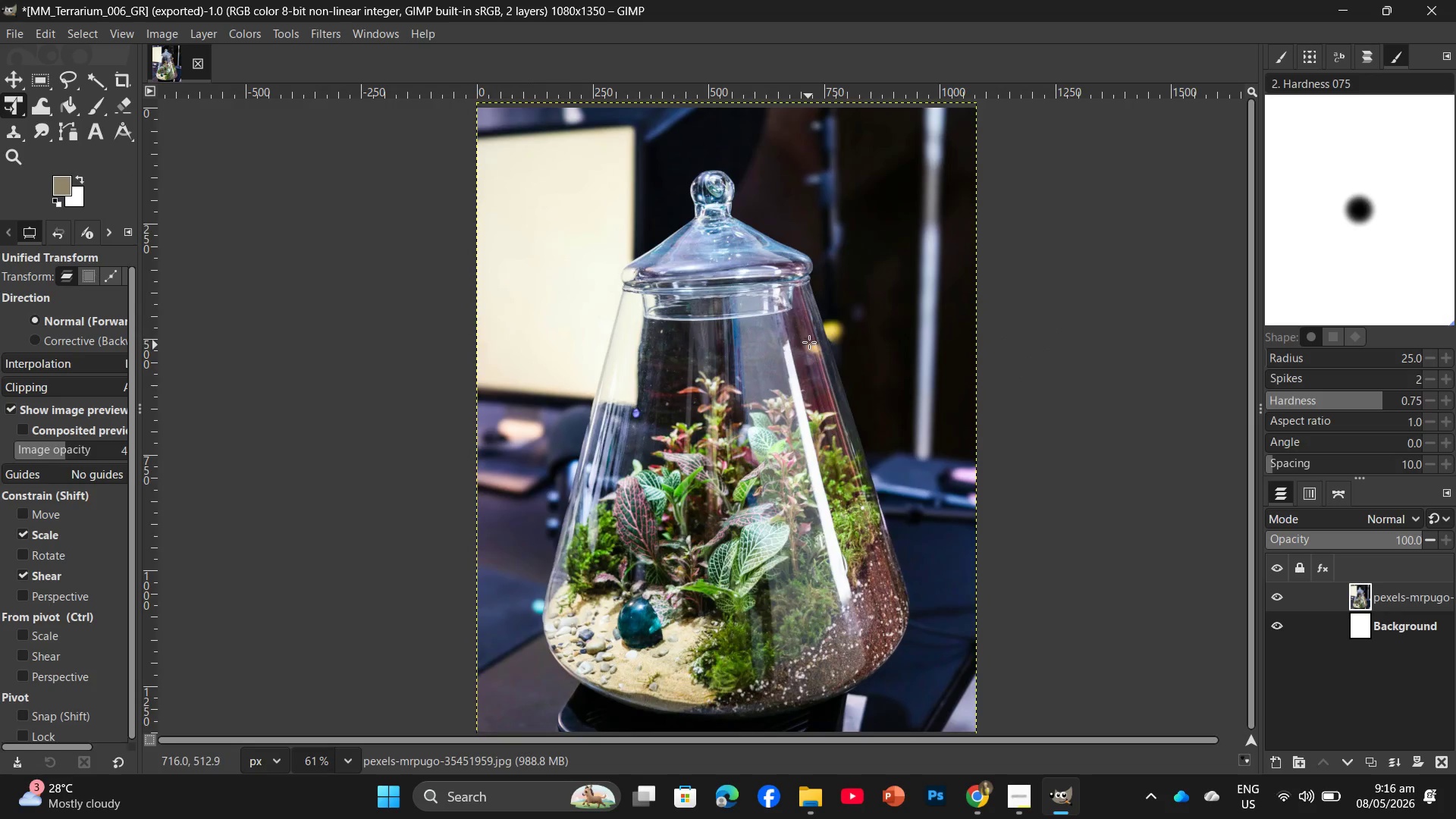 
key(Control+ControlLeft)
 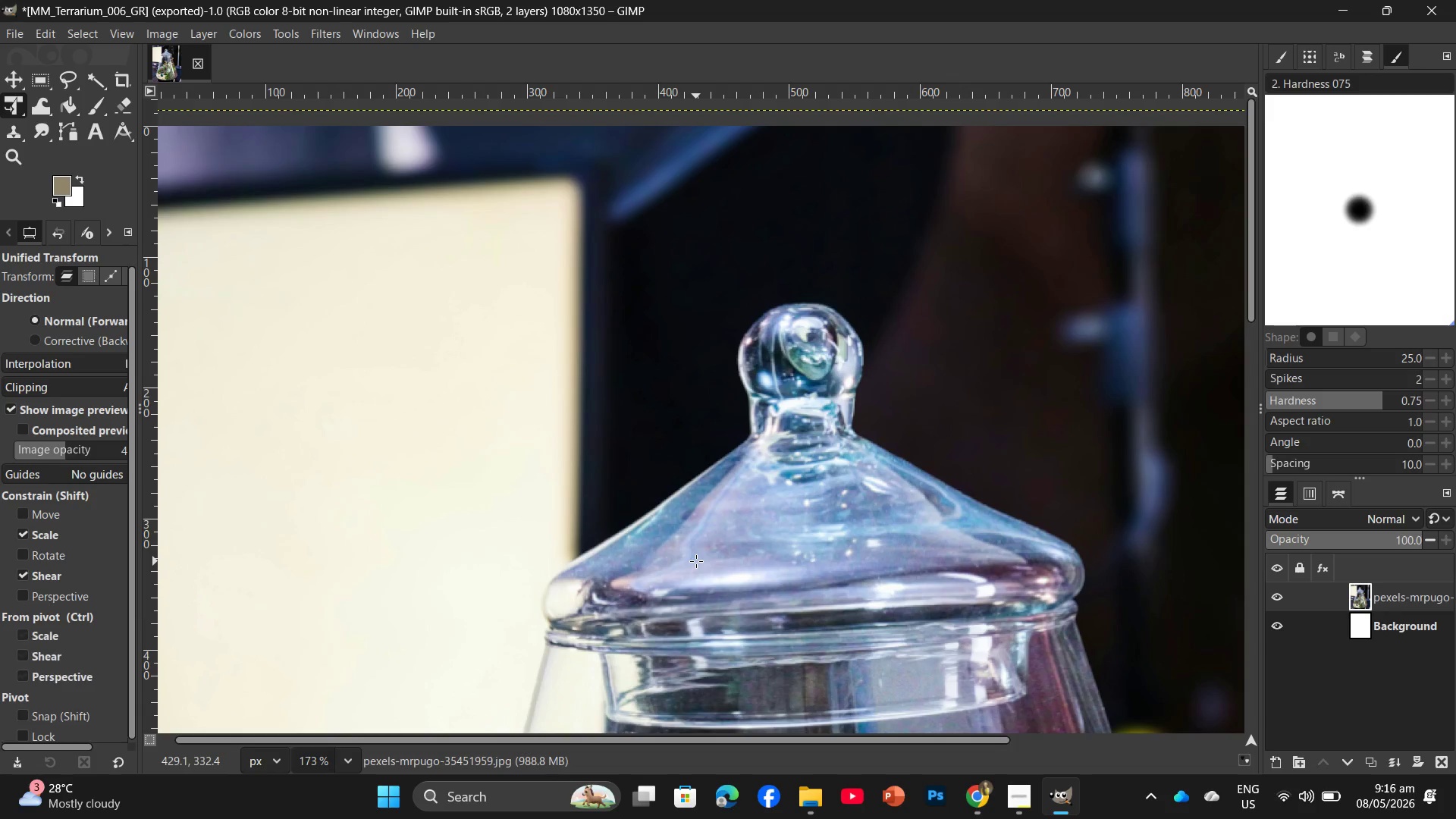 
hold_key(key=ControlLeft, duration=0.84)
scroll: coordinate [715, 545], scroll_direction: down, amount: 11.0
 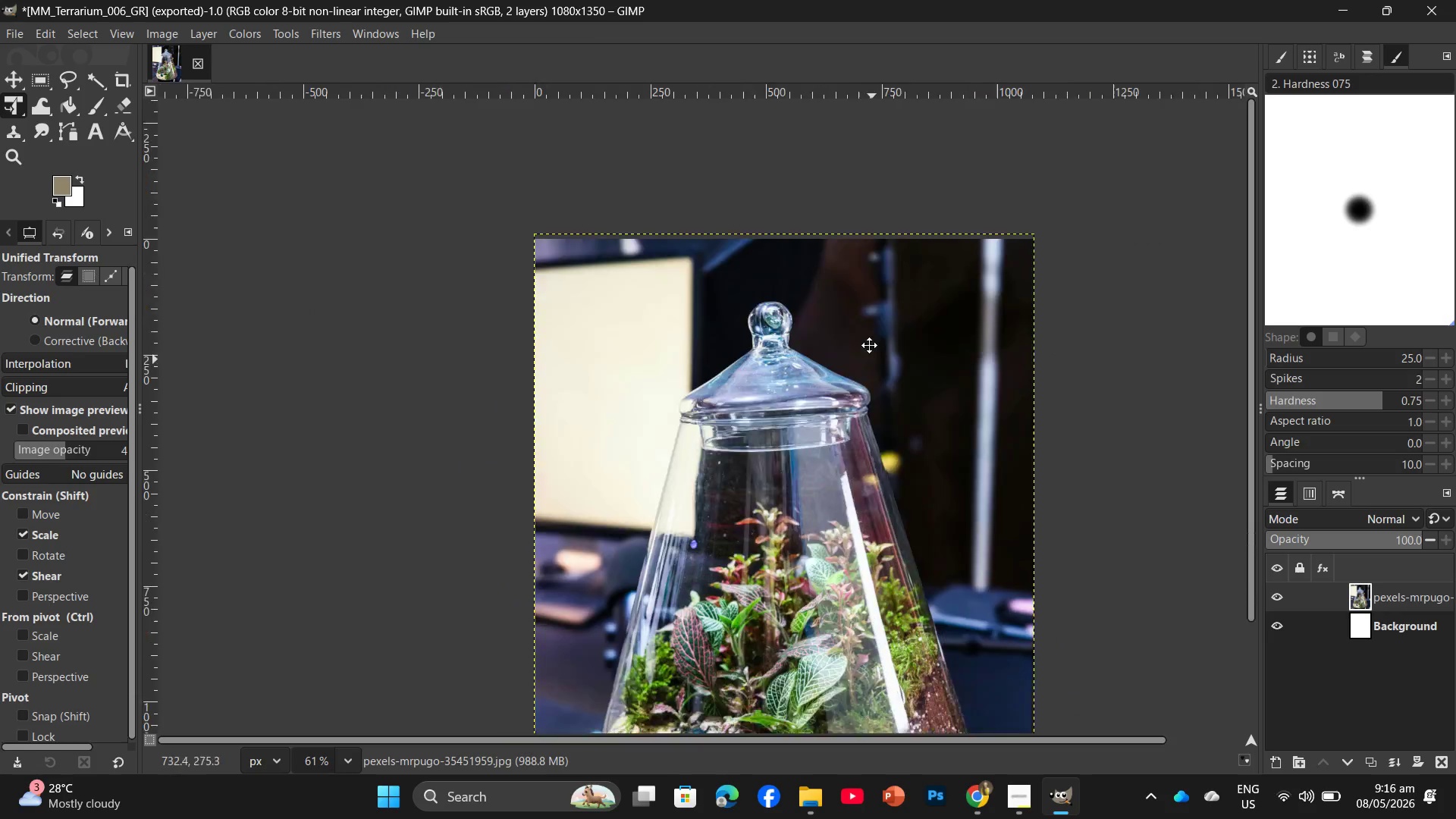 
hold_key(key=Space, duration=0.69)
 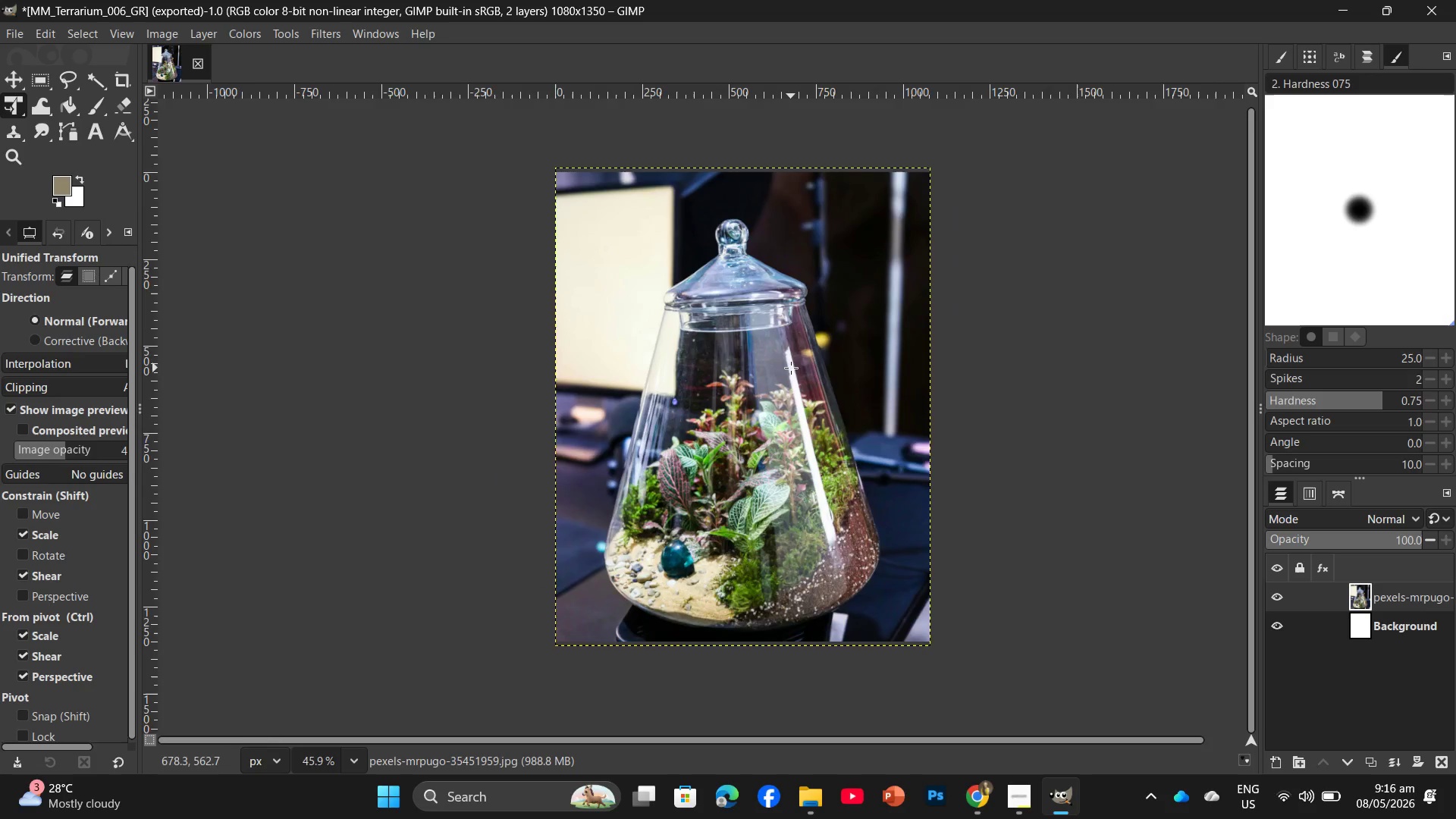 
hold_key(key=ControlLeft, duration=0.94)
 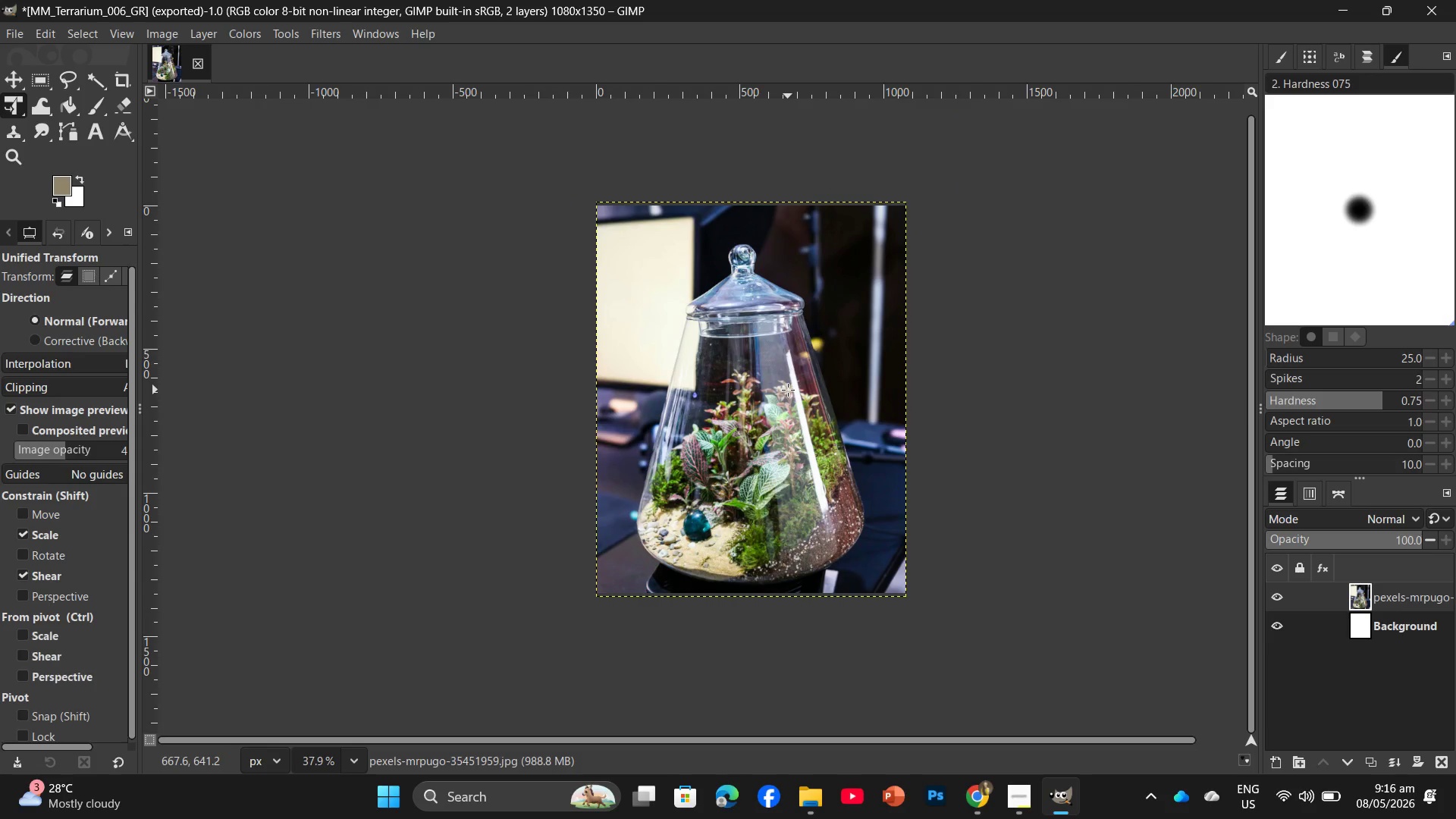 
scroll: coordinate [811, 338], scroll_direction: down, amount: 2.0
 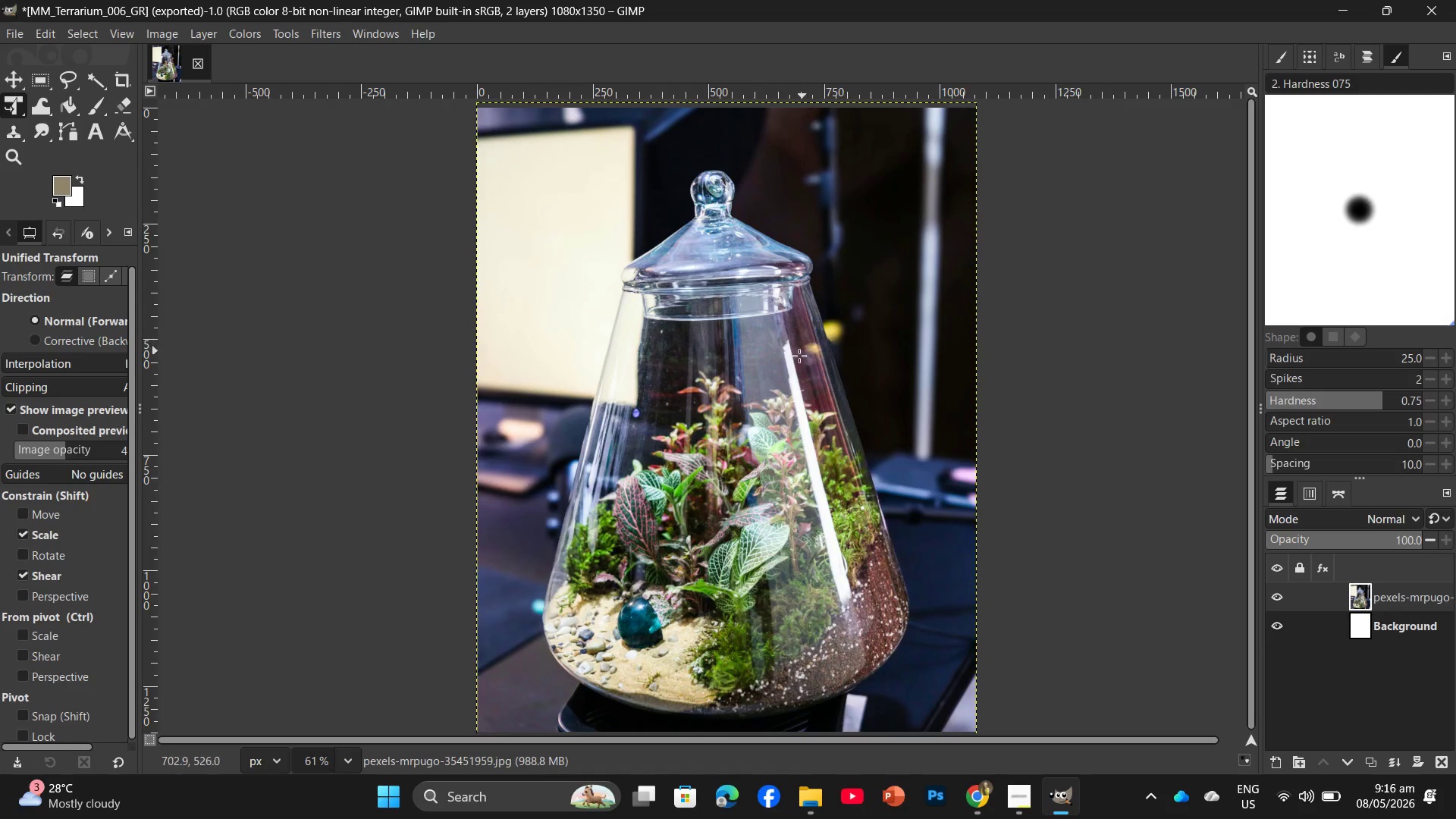 
right_click([791, 367])
 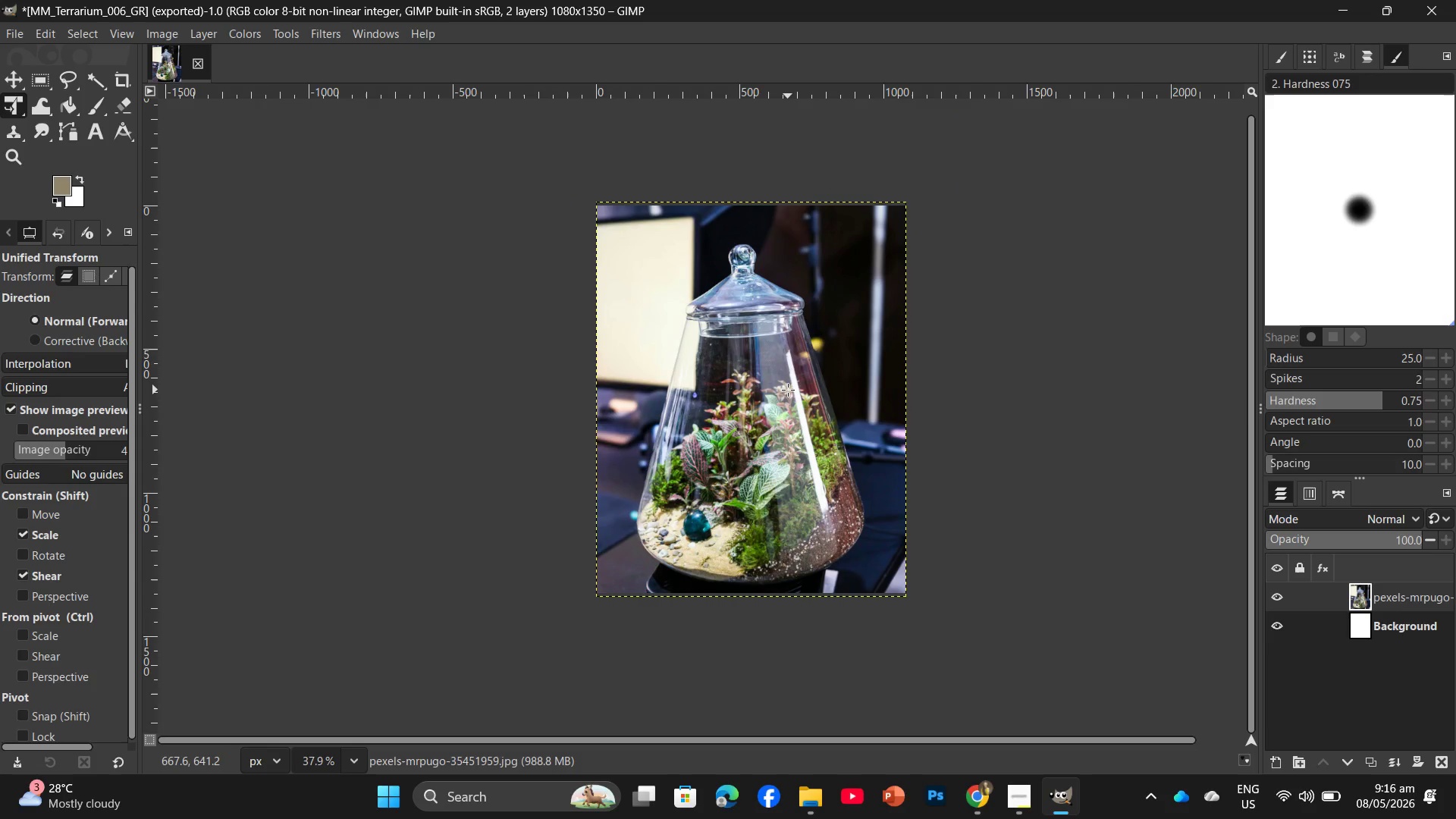 
scroll: coordinate [791, 368], scroll_direction: down, amount: 5.0
 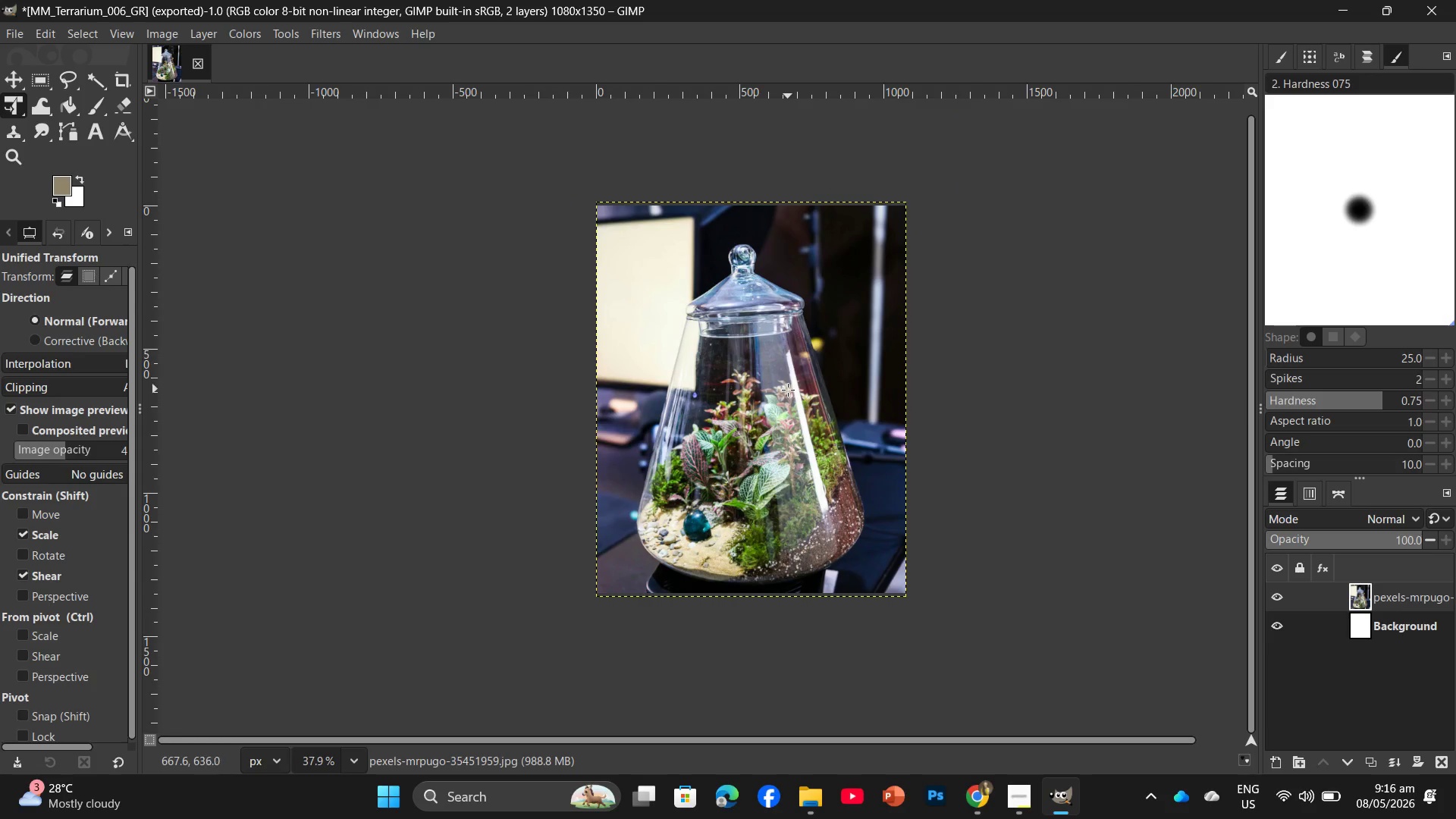 
key(Control+Shift+E)
 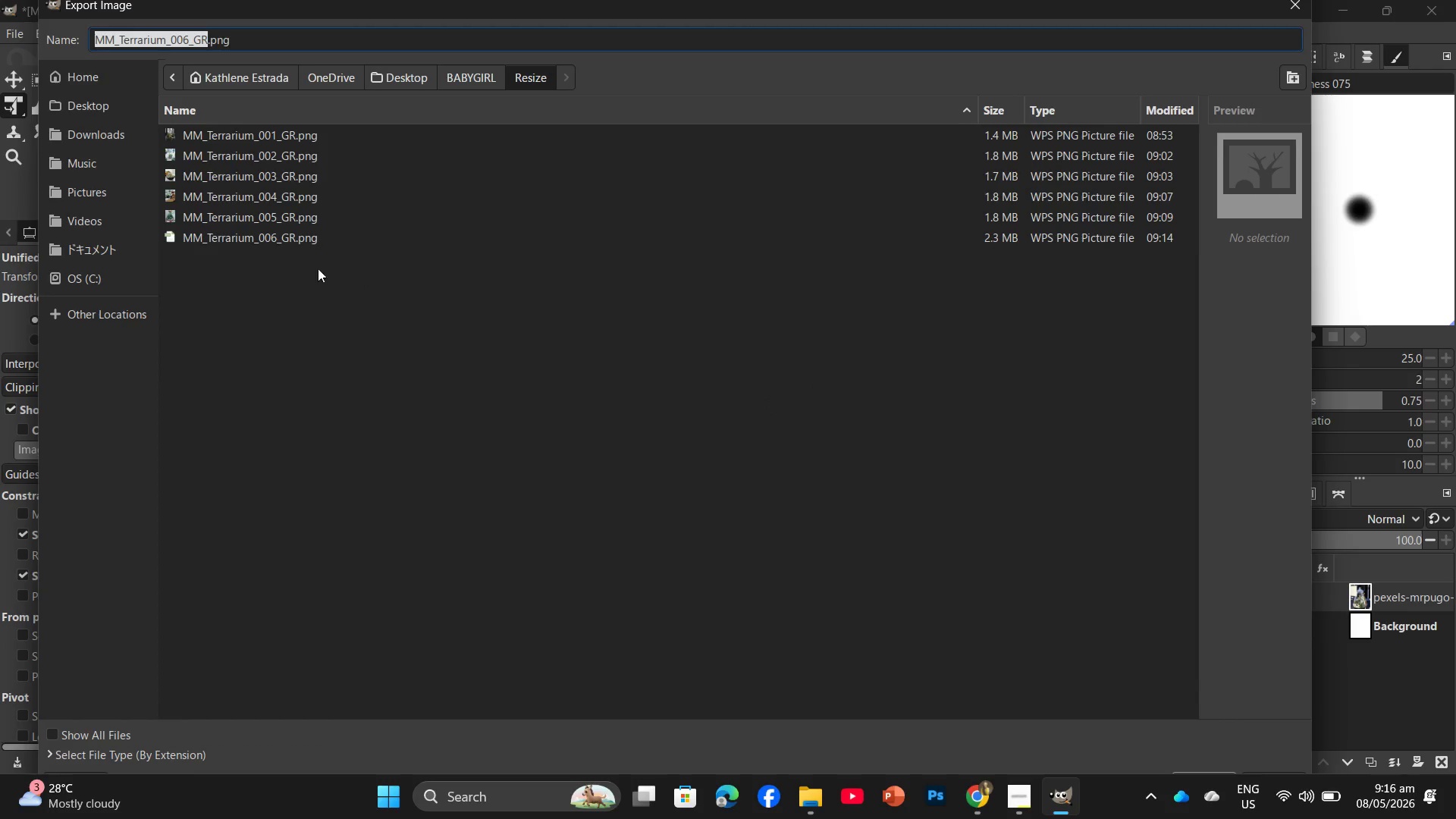 
left_click([269, 240])
 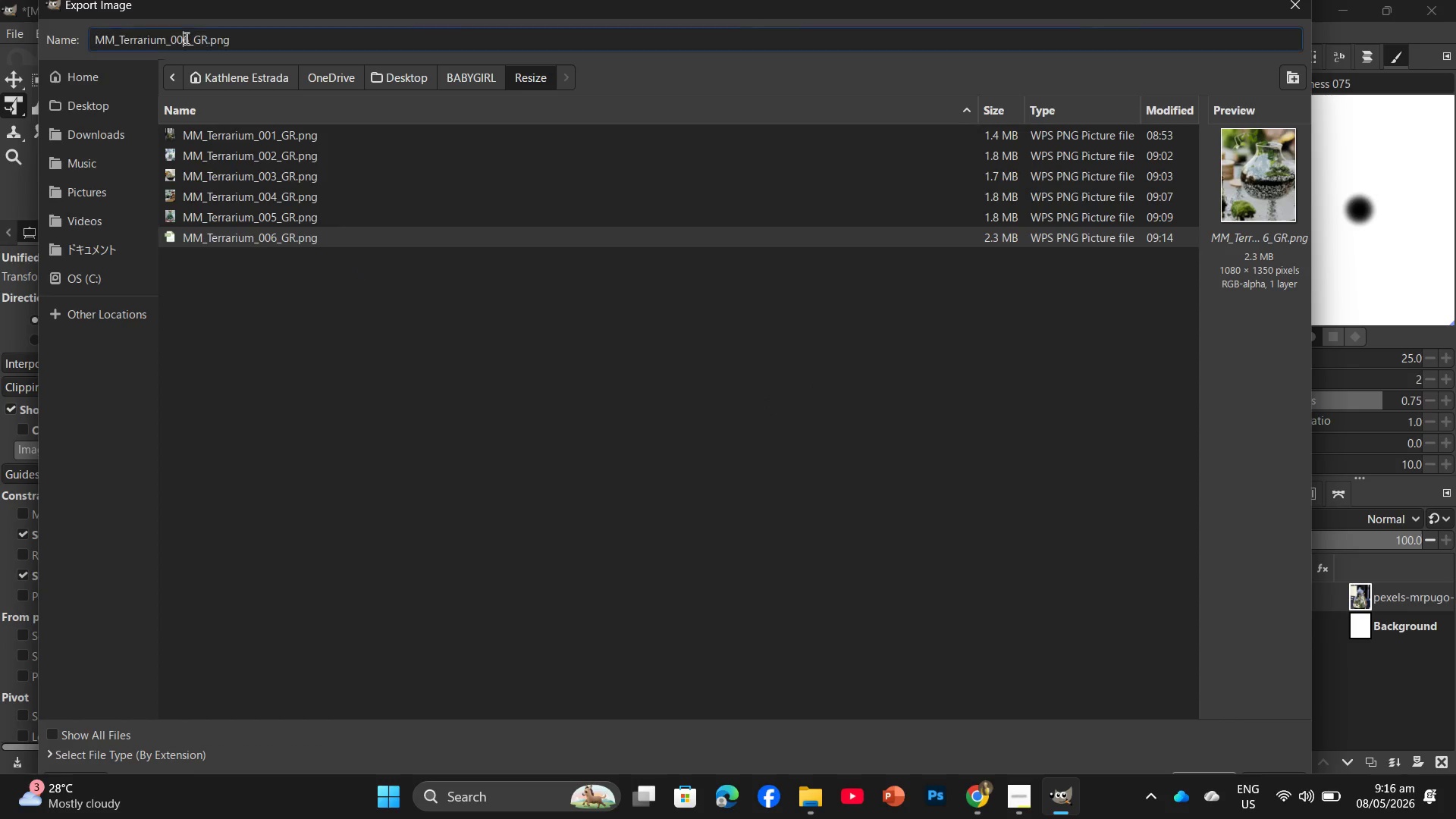 
double_click([190, 39])
 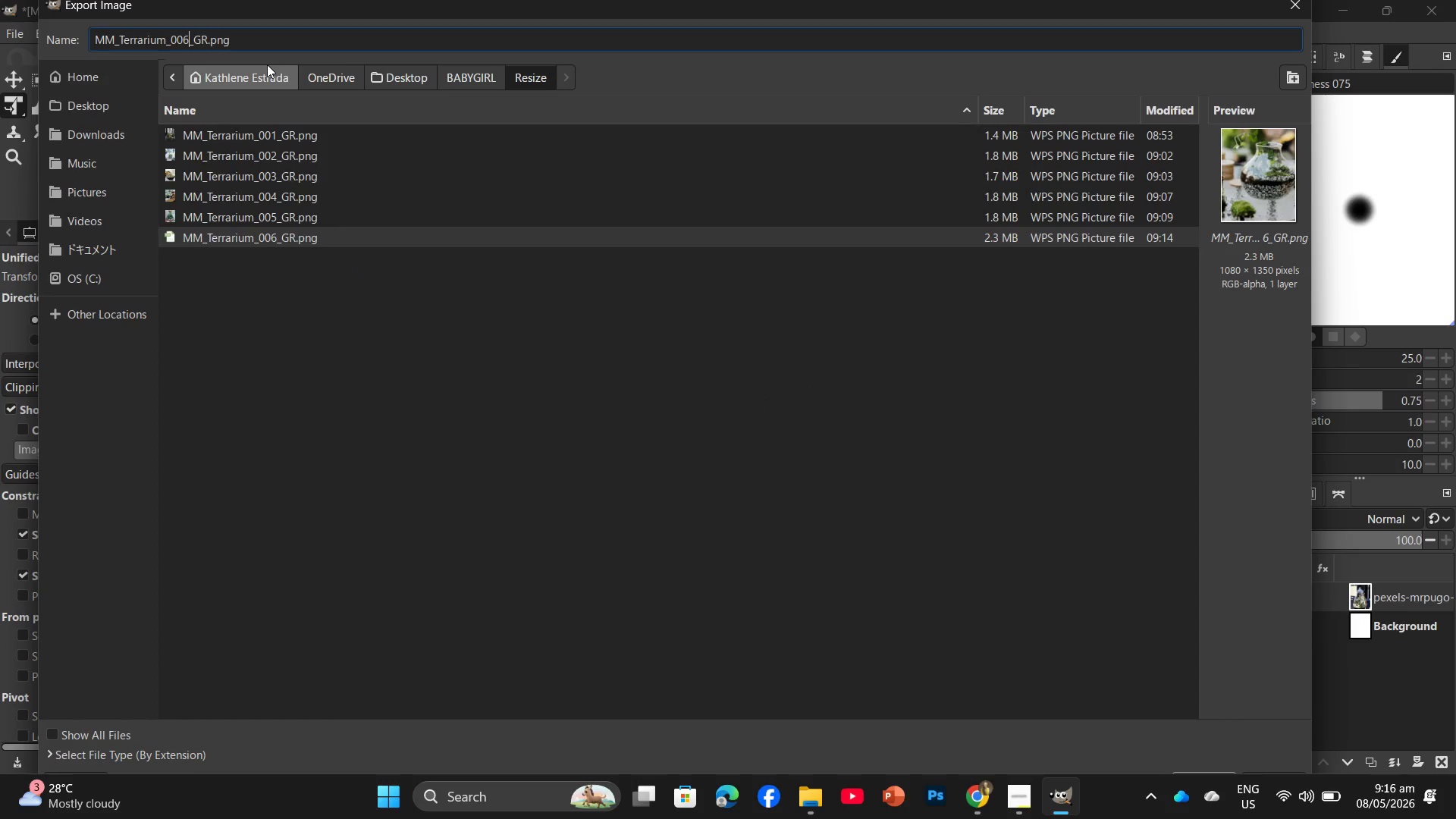 
key(Backspace)
 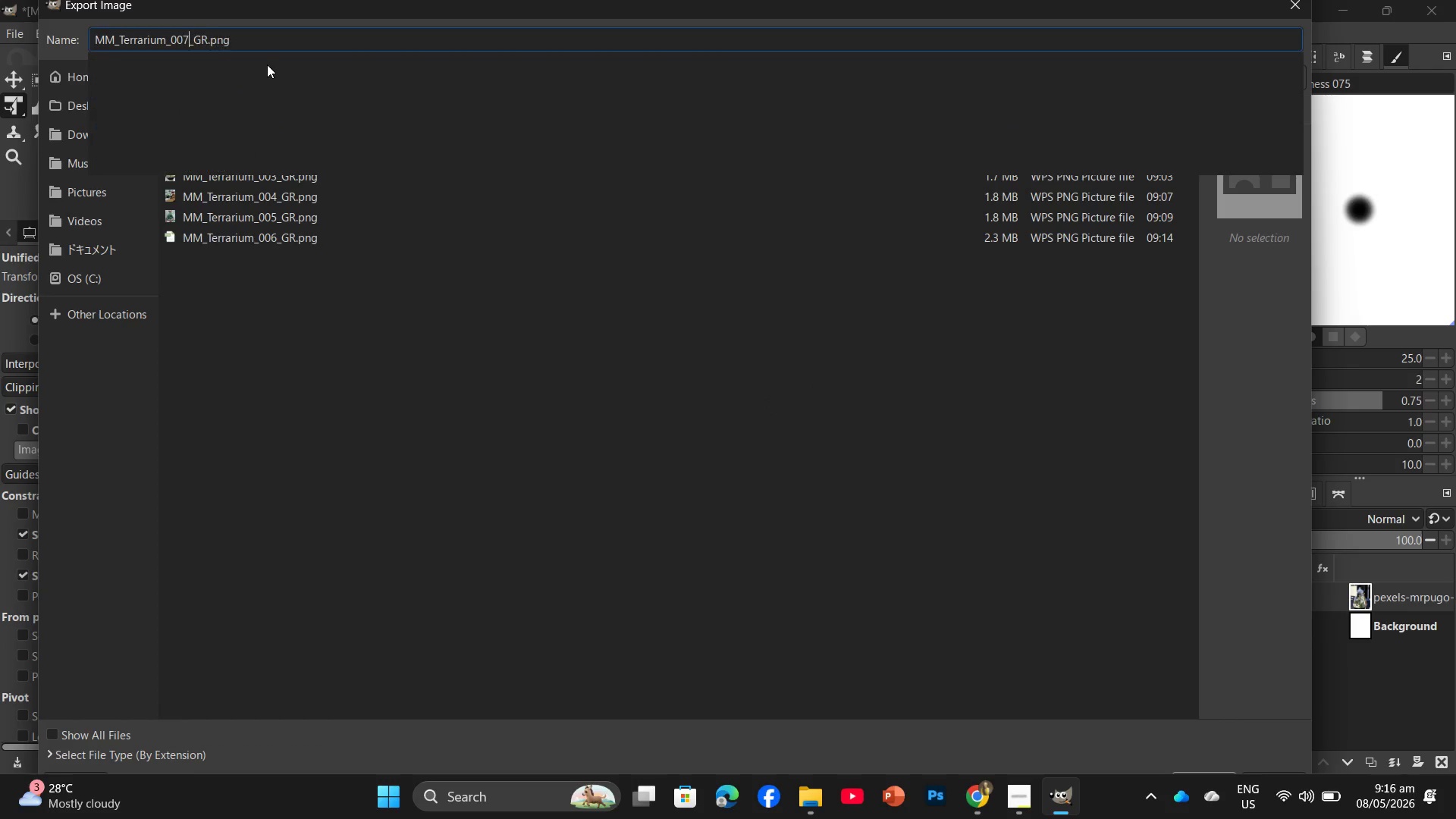 
key(Numpad7)
 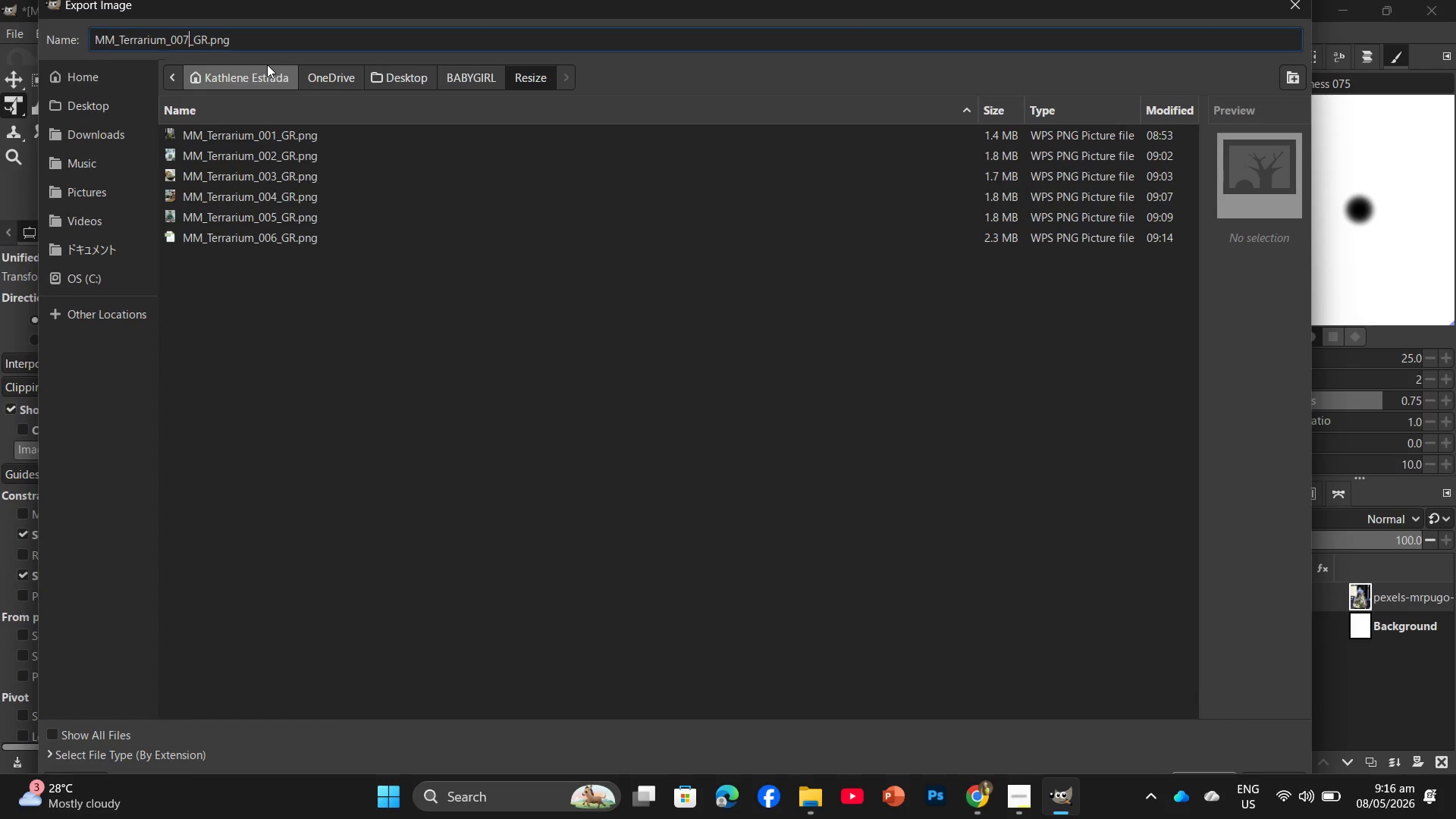 
key(NumpadEnter)
 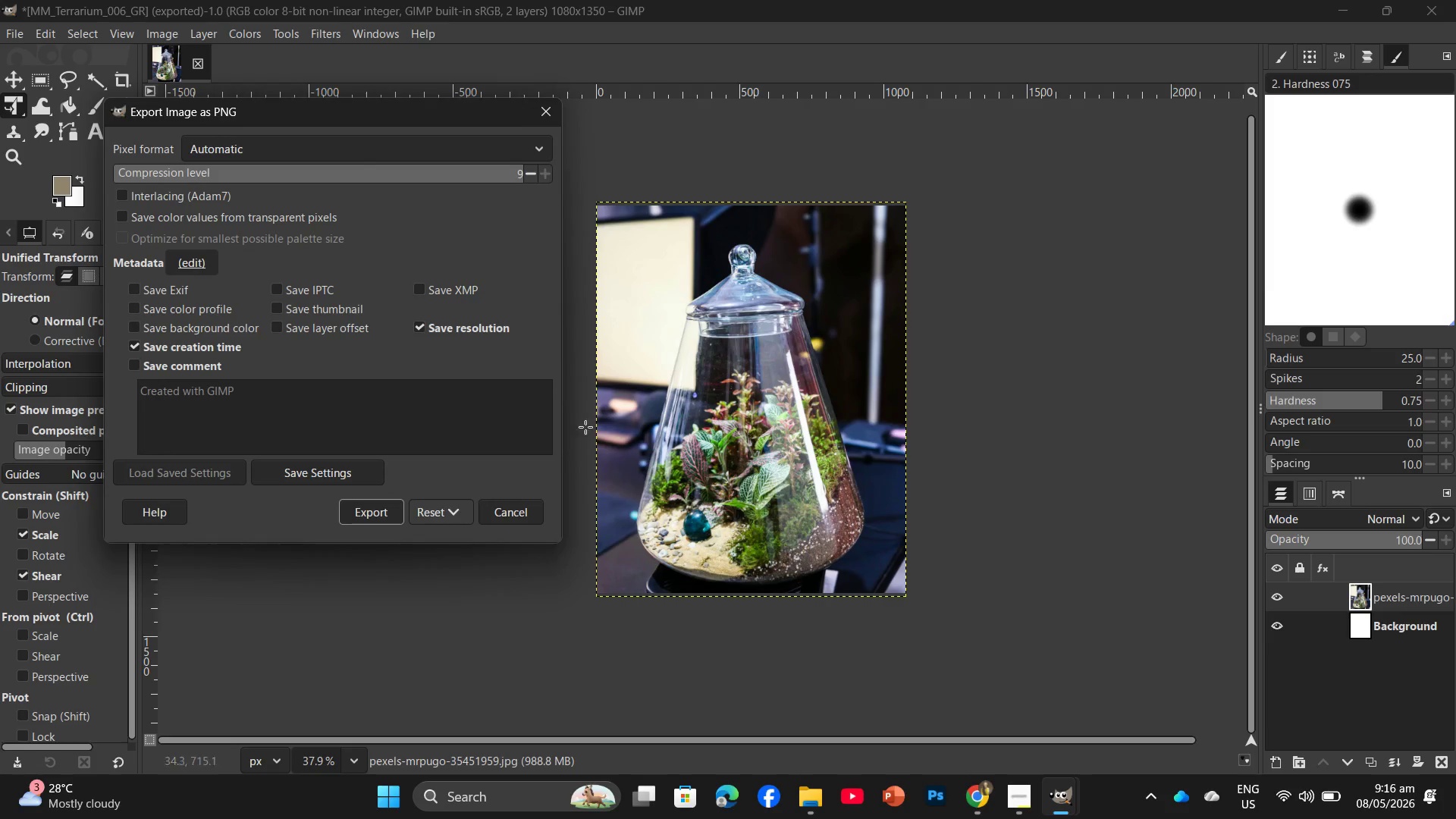 
left_click([362, 513])
 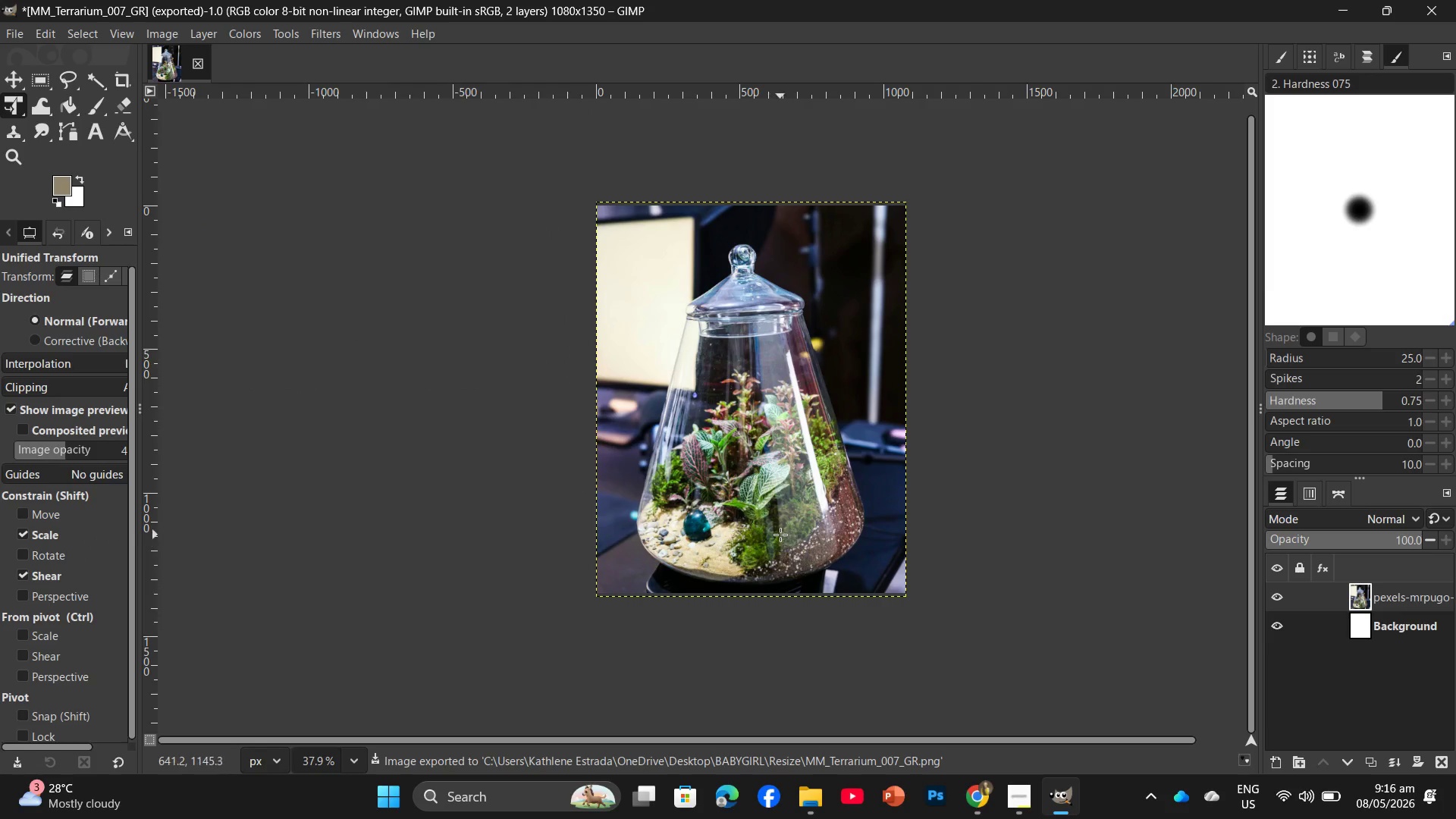 
wait(6.36)
 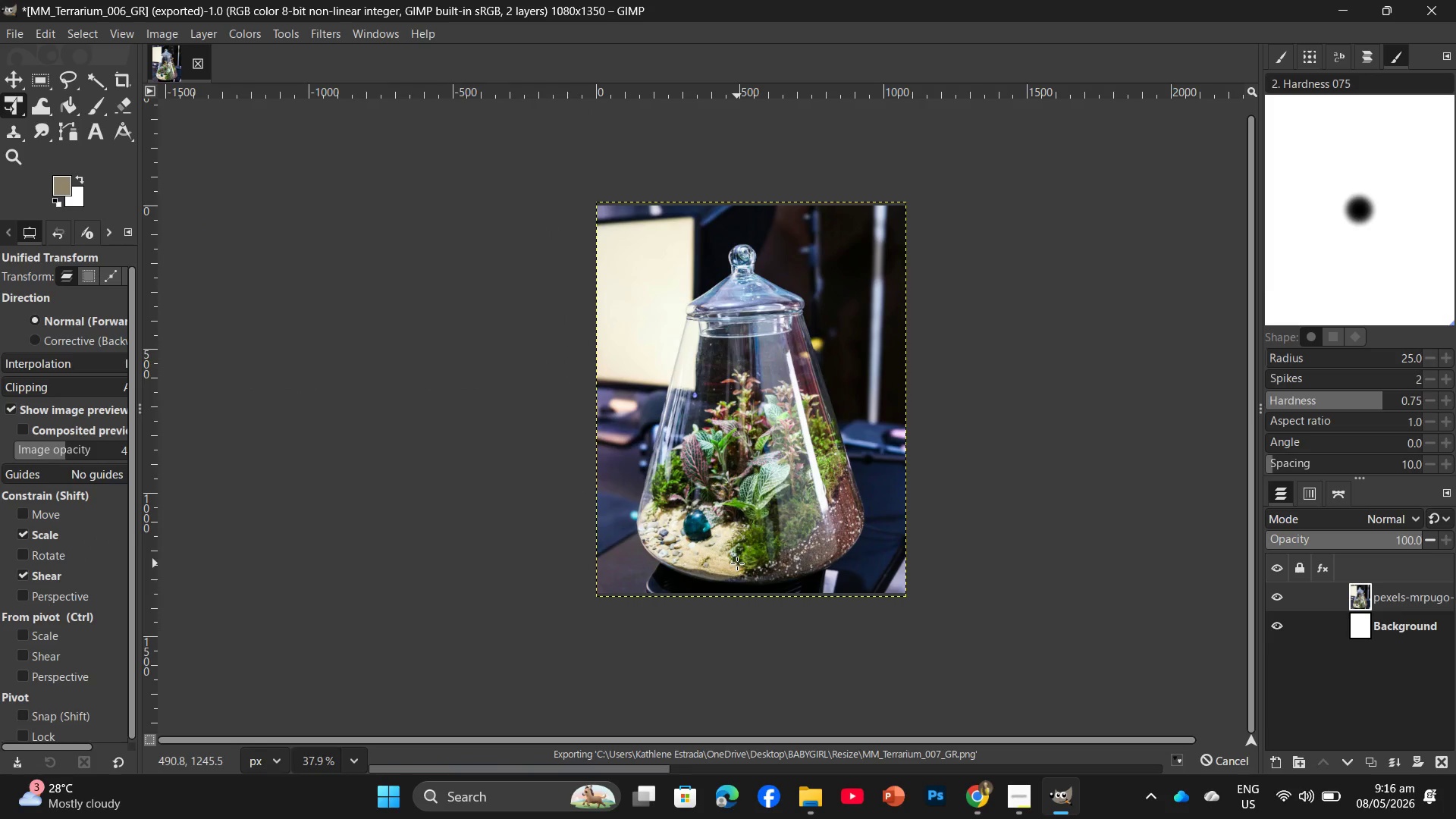 
left_click([971, 812])
 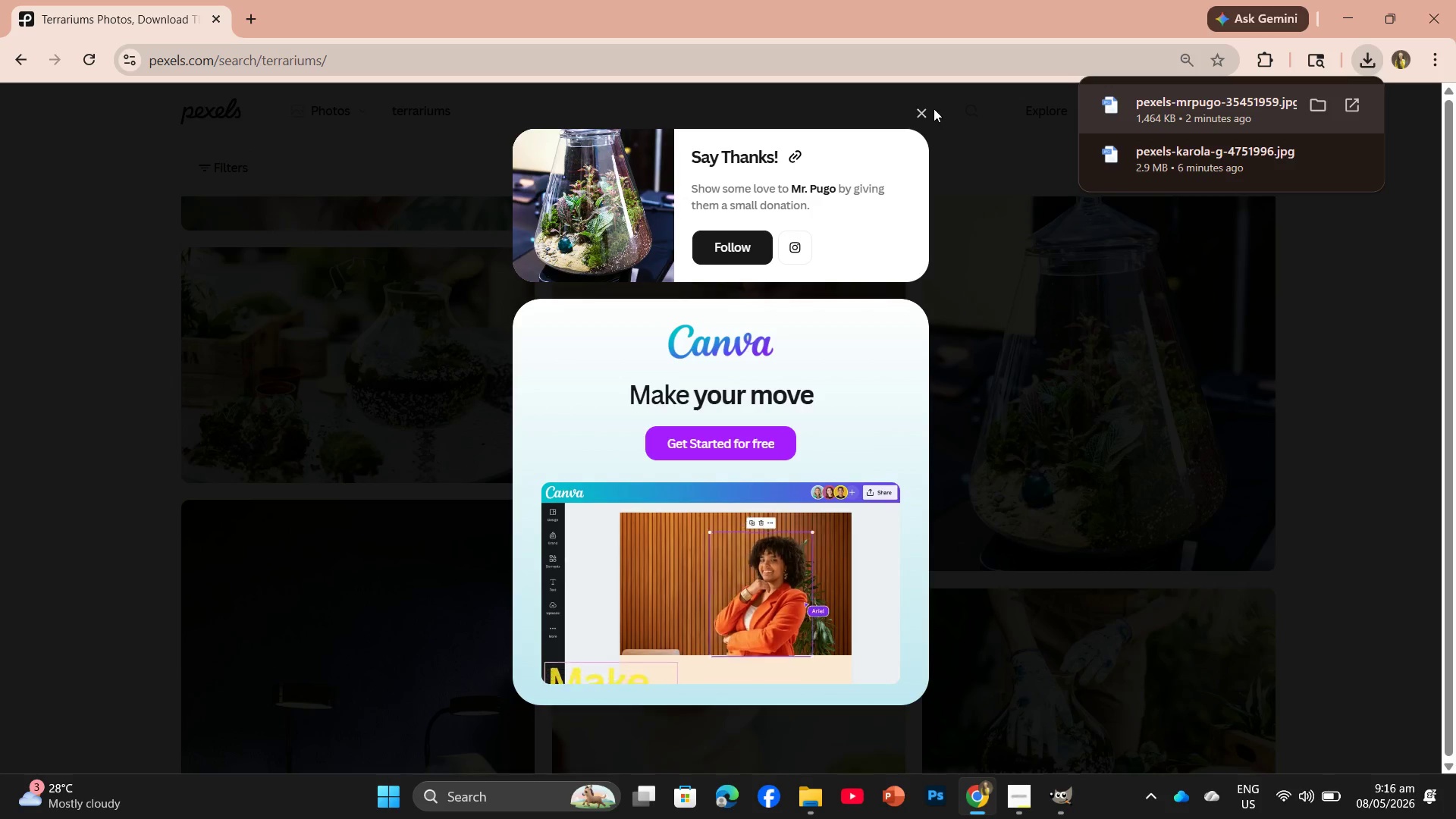 
left_click([921, 110])
 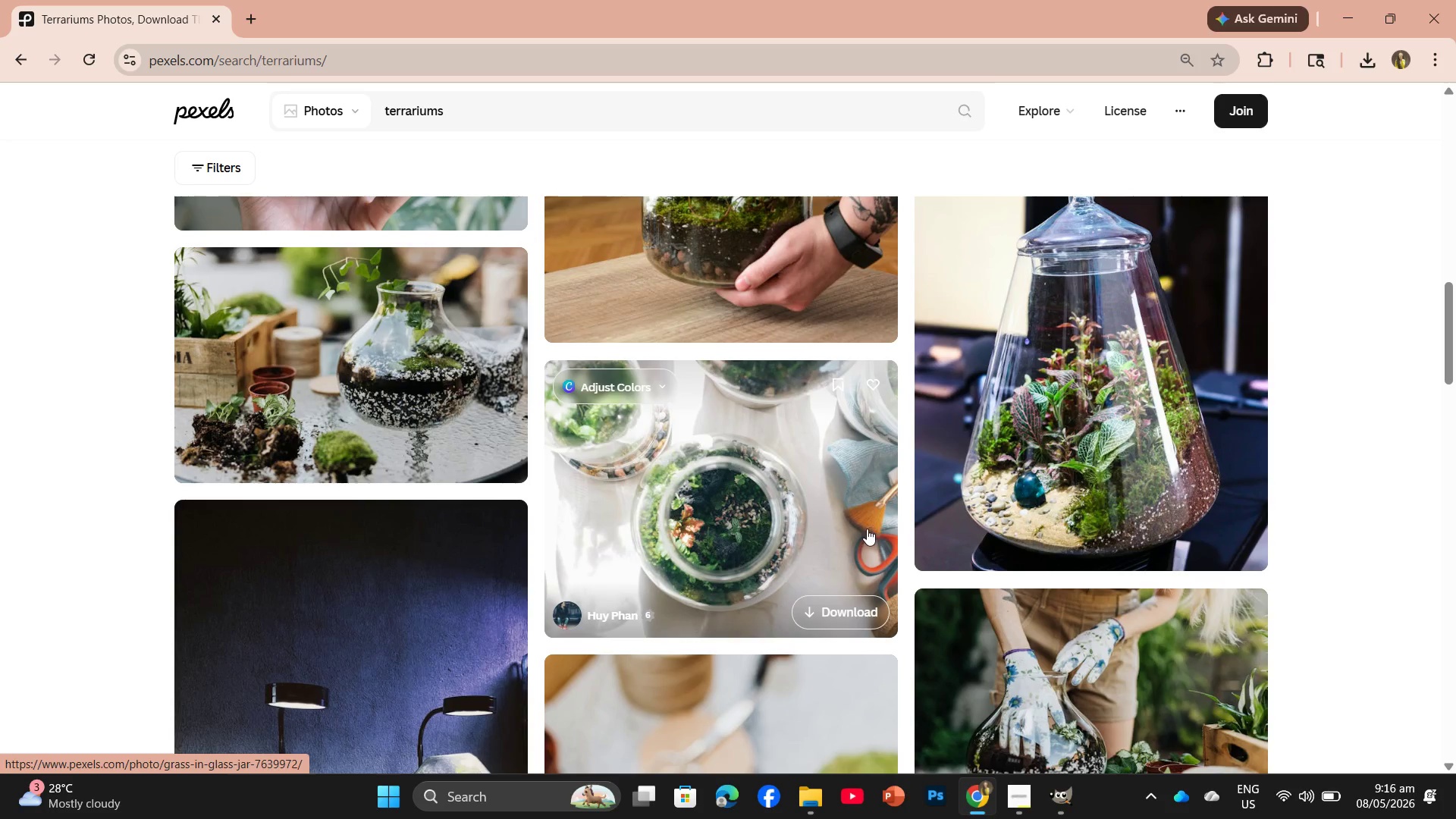 
scroll: coordinate [430, 625], scroll_direction: down, amount: 6.0
 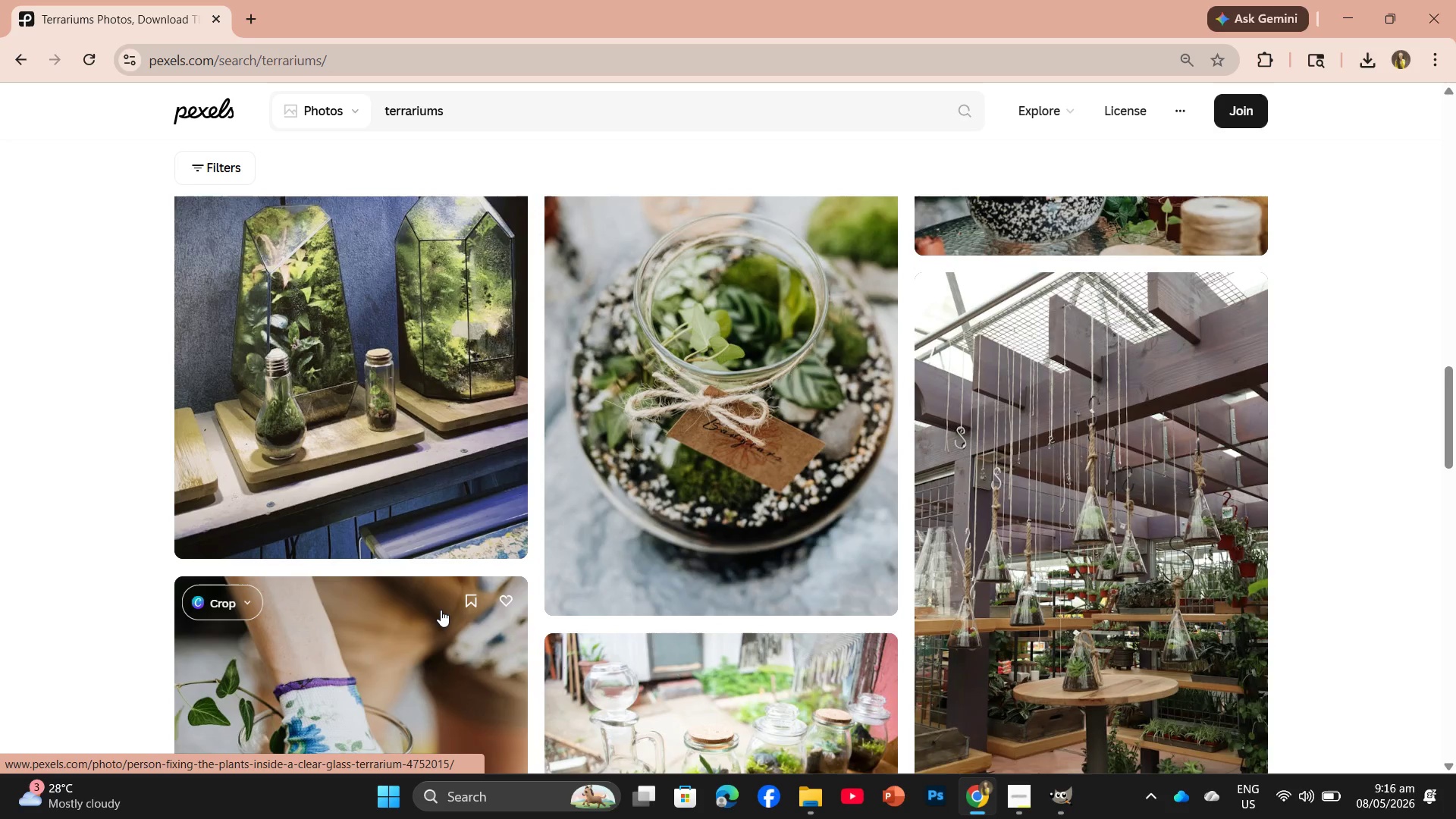 
mouse_move([486, 530])
 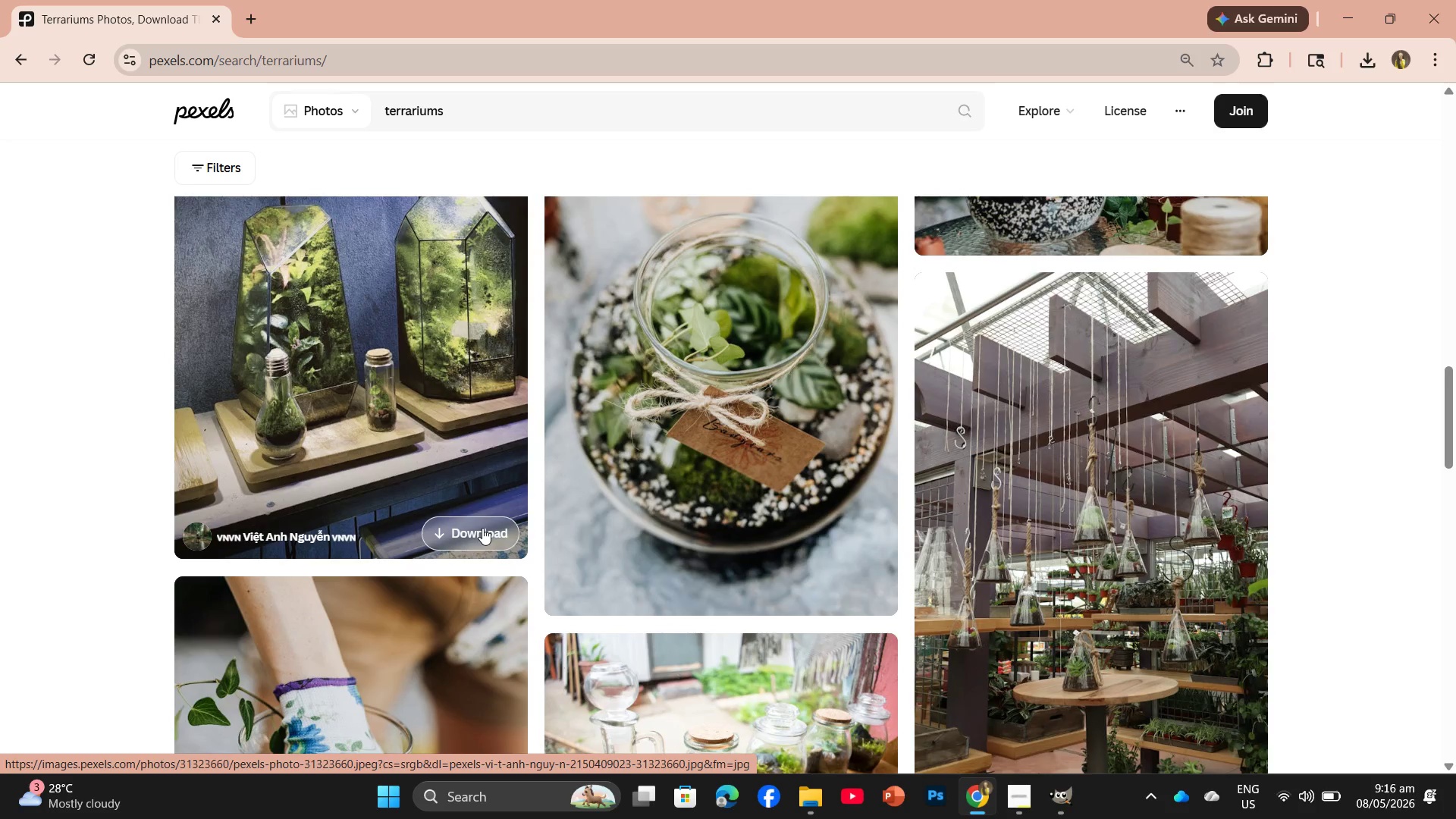 
left_click([482, 528])
 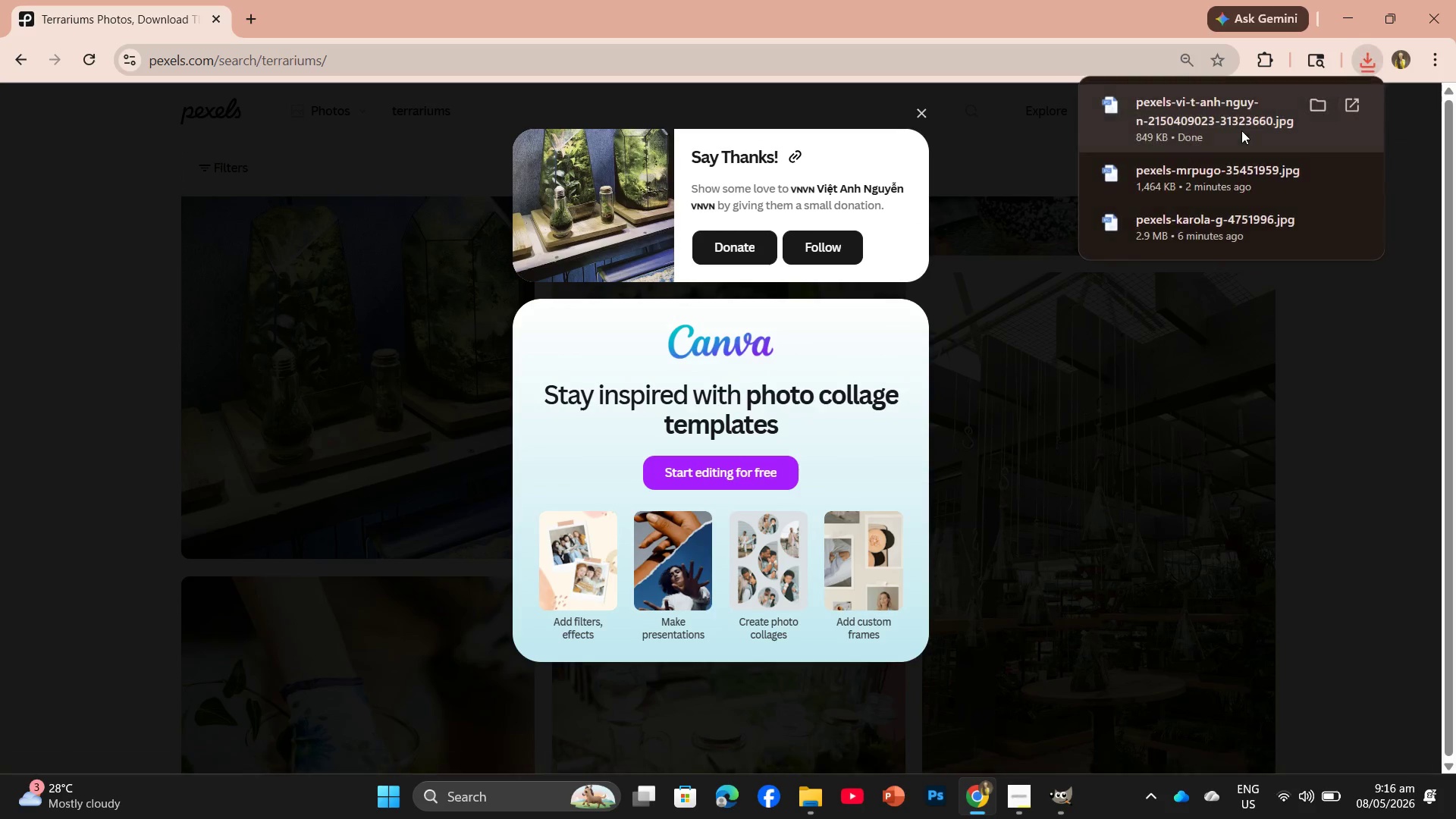 
left_click_drag(start_coordinate=[1179, 117], to_coordinate=[755, 447])
 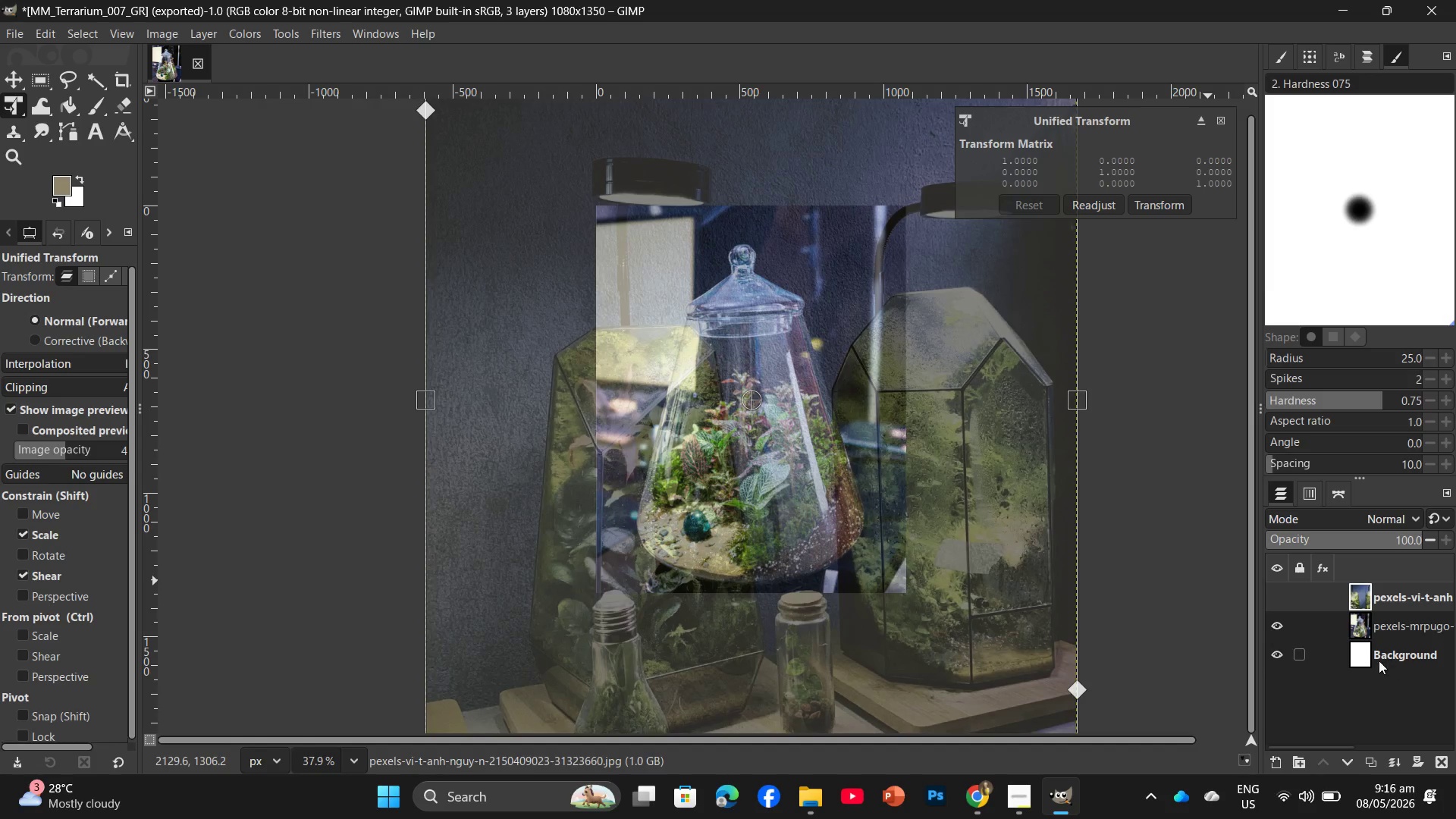 
left_click_drag(start_coordinate=[1375, 620], to_coordinate=[1441, 756])
 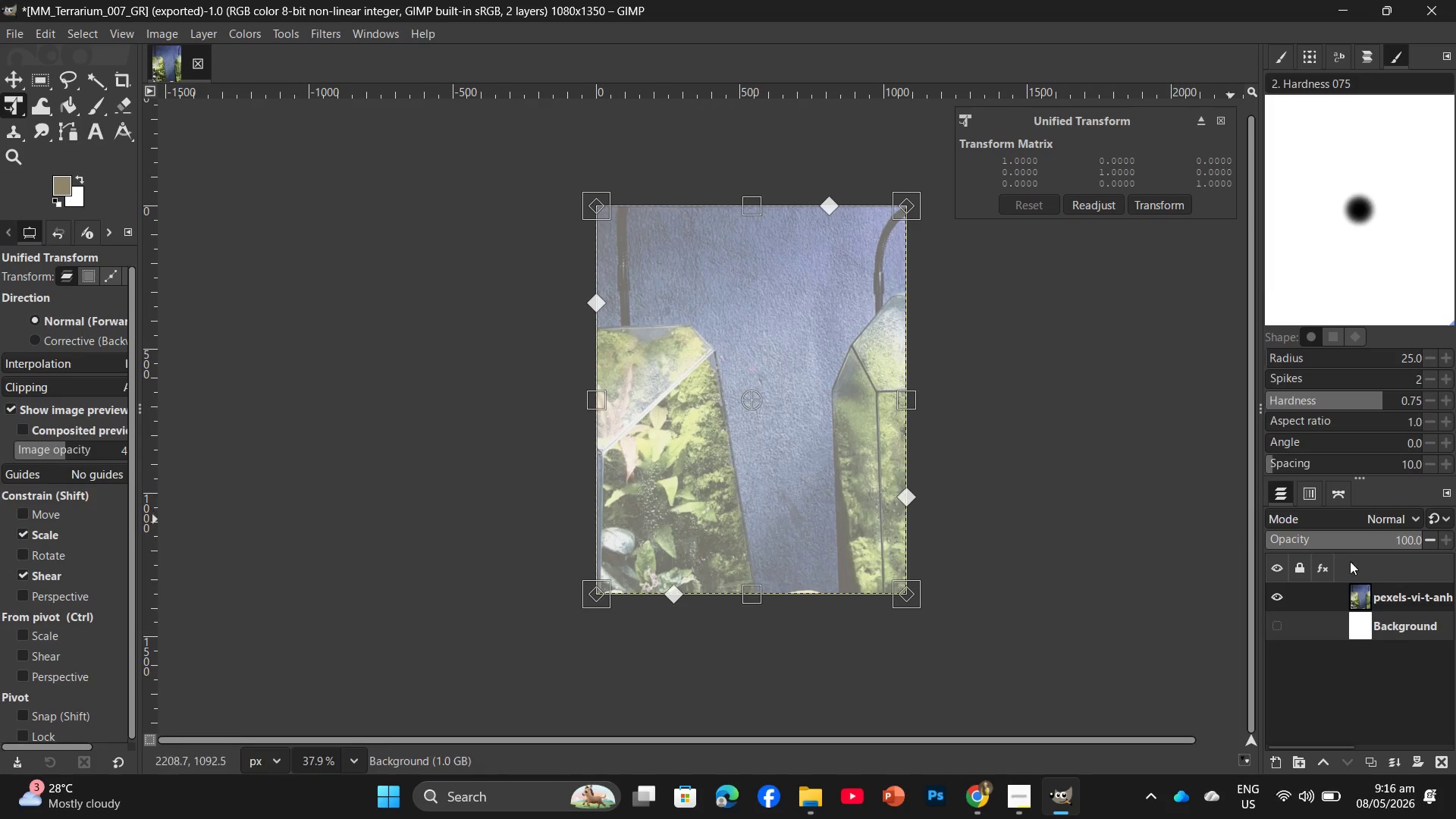 
left_click_drag(start_coordinate=[1399, 603], to_coordinate=[1440, 759])
 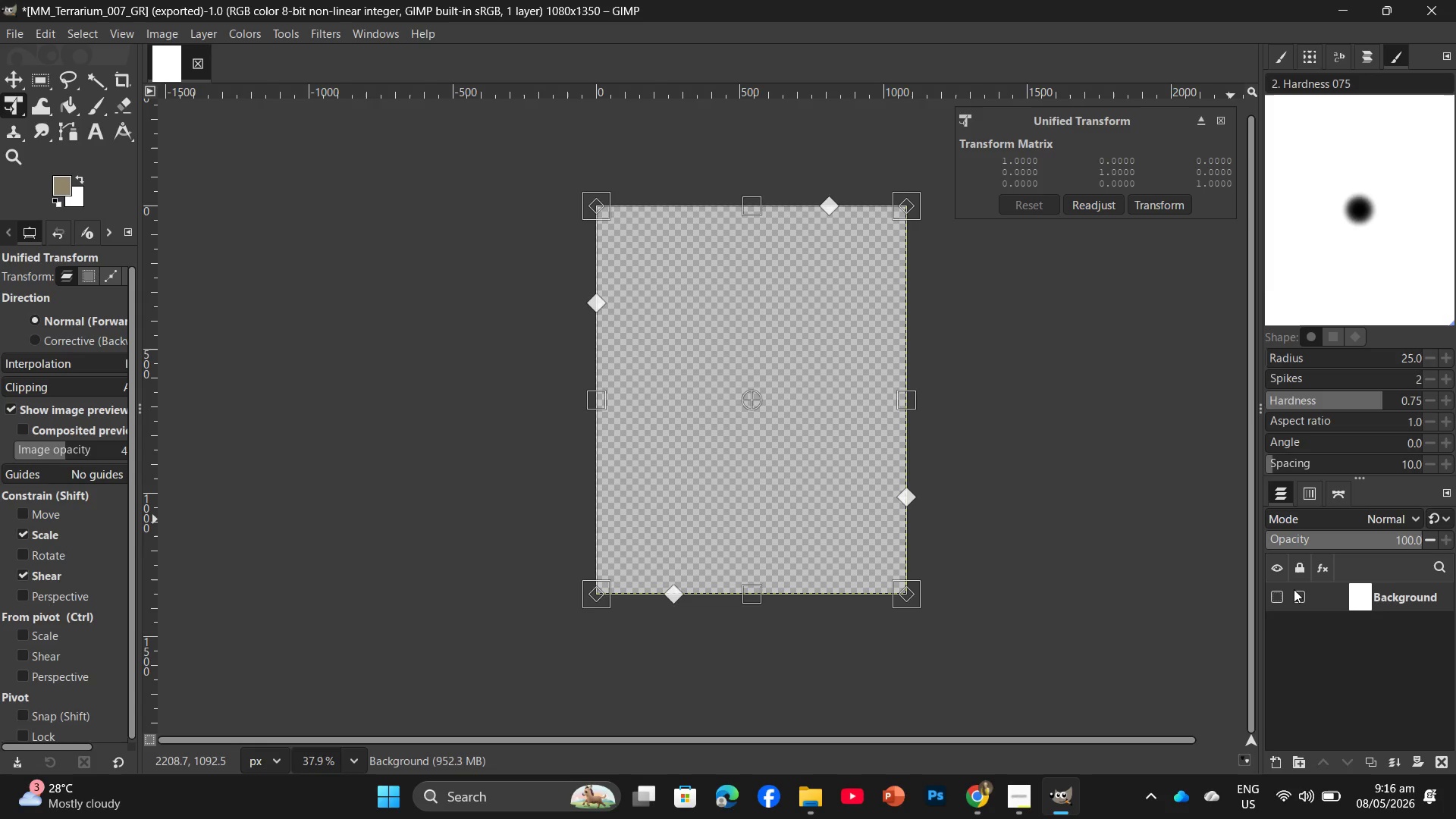 
left_click([1284, 598])
 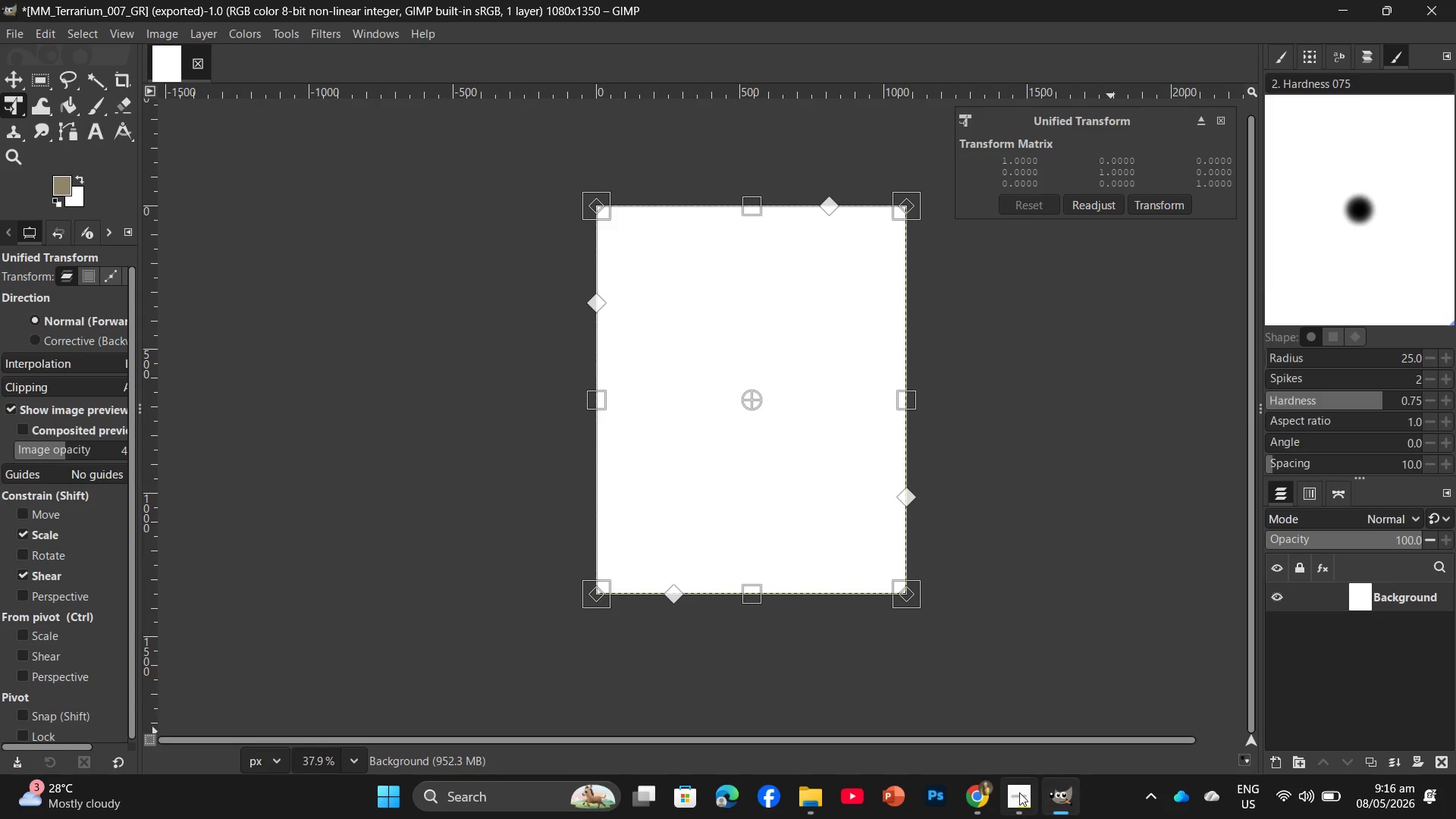 
left_click([1019, 792])